 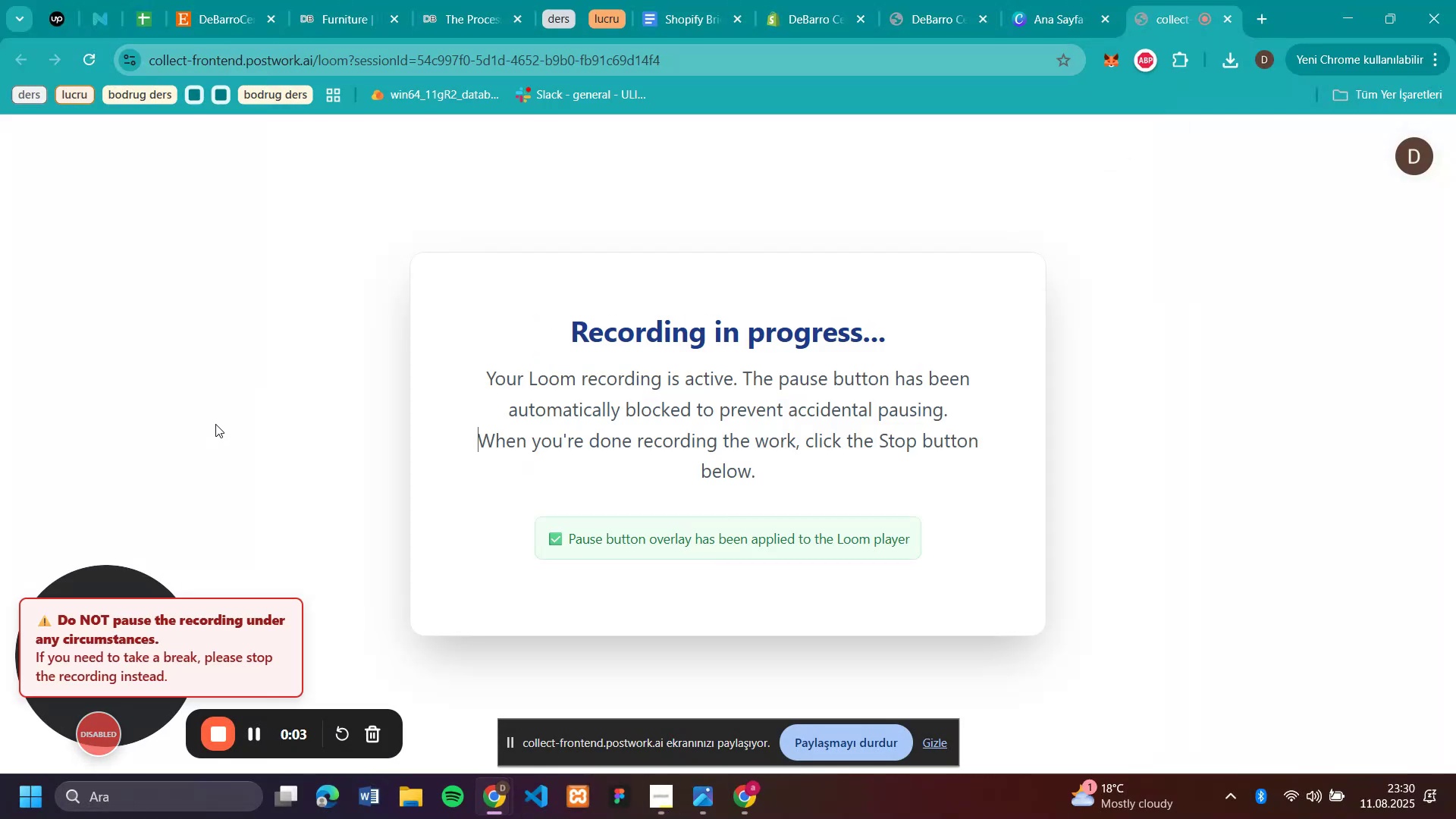 
left_click([809, 21])
 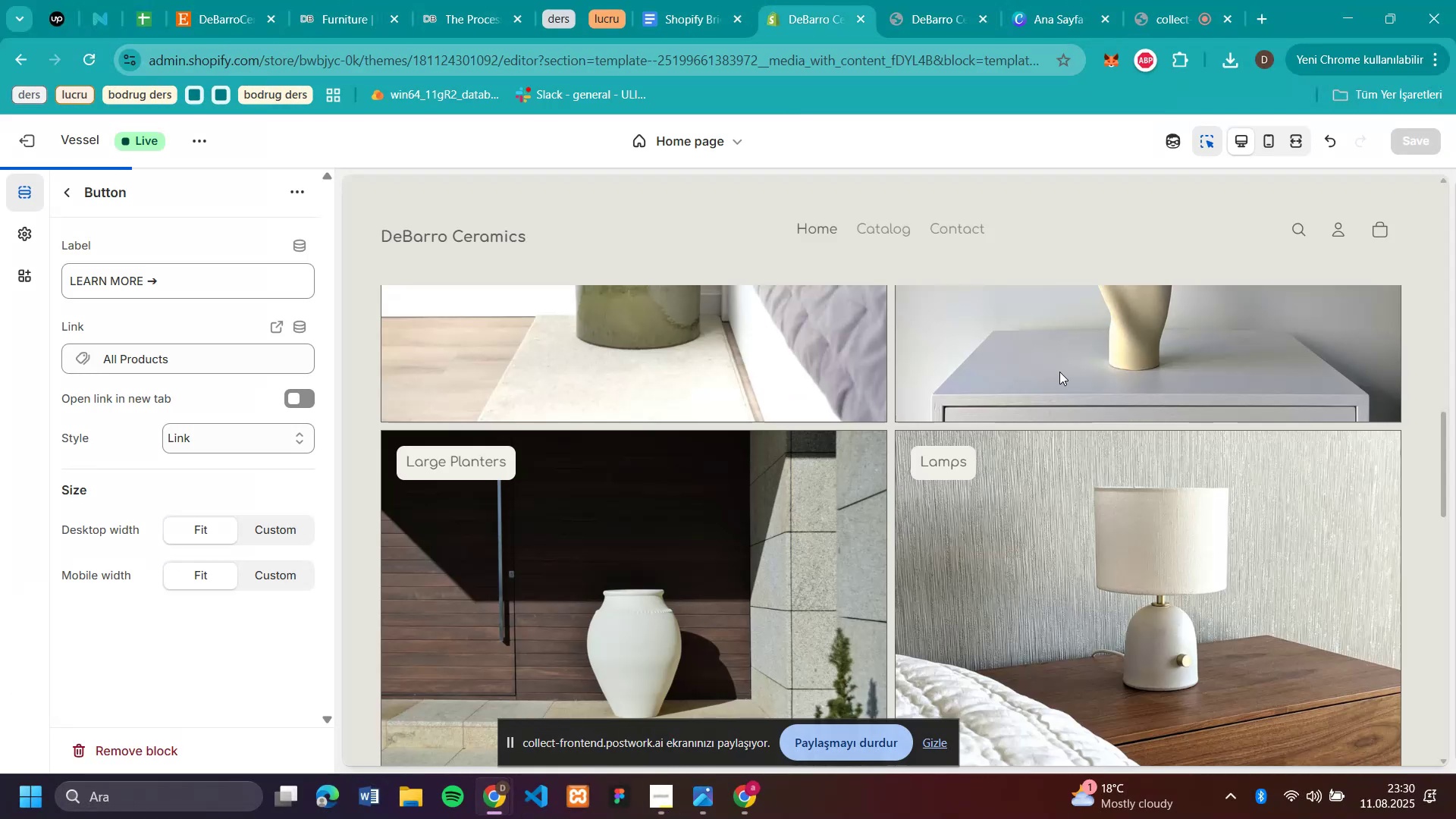 
scroll: coordinate [1134, 395], scroll_direction: down, amount: 17.0
 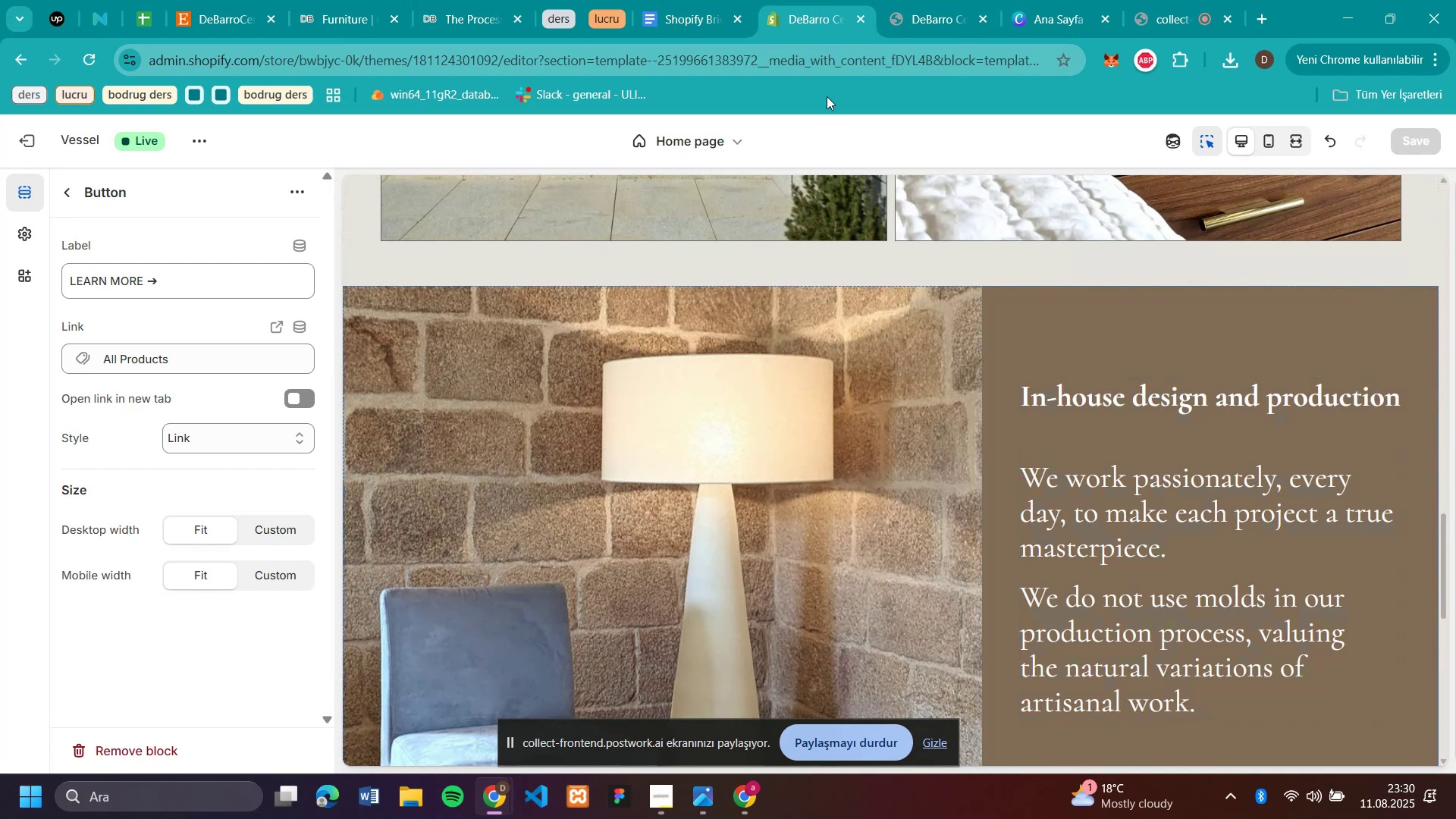 
left_click([935, 18])
 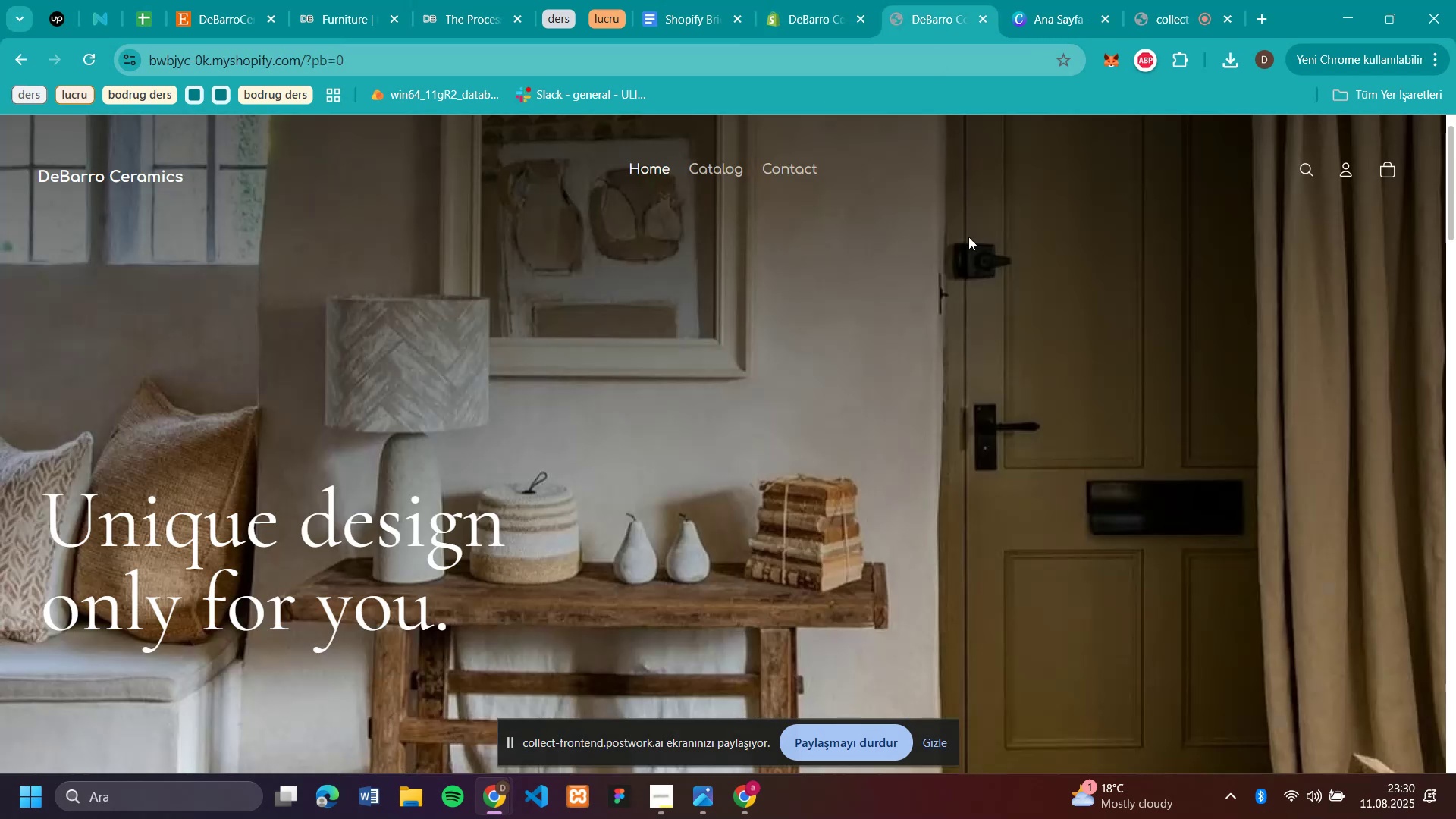 
scroll: coordinate [986, 371], scroll_direction: down, amount: 18.0
 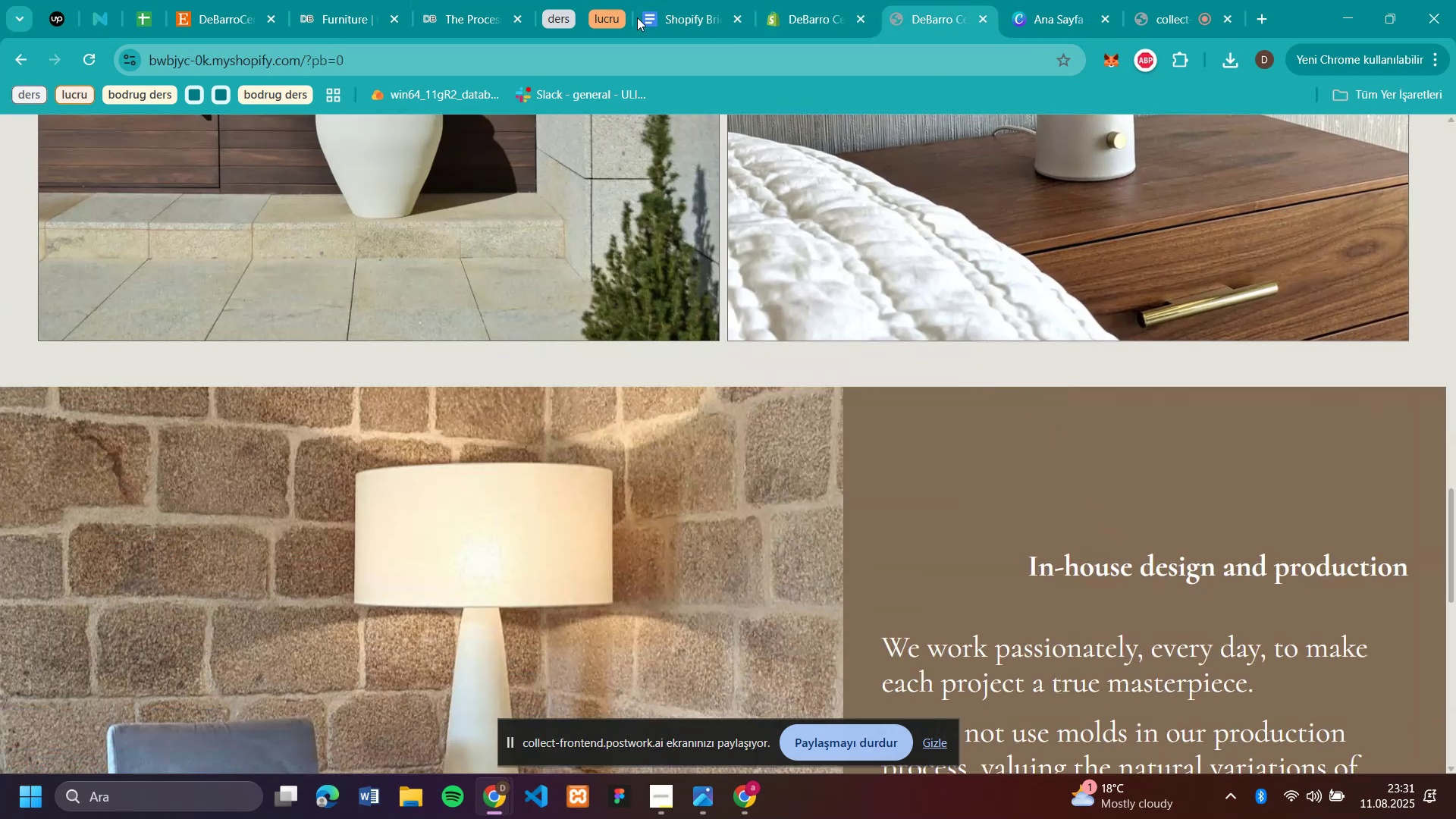 
left_click([802, 26])
 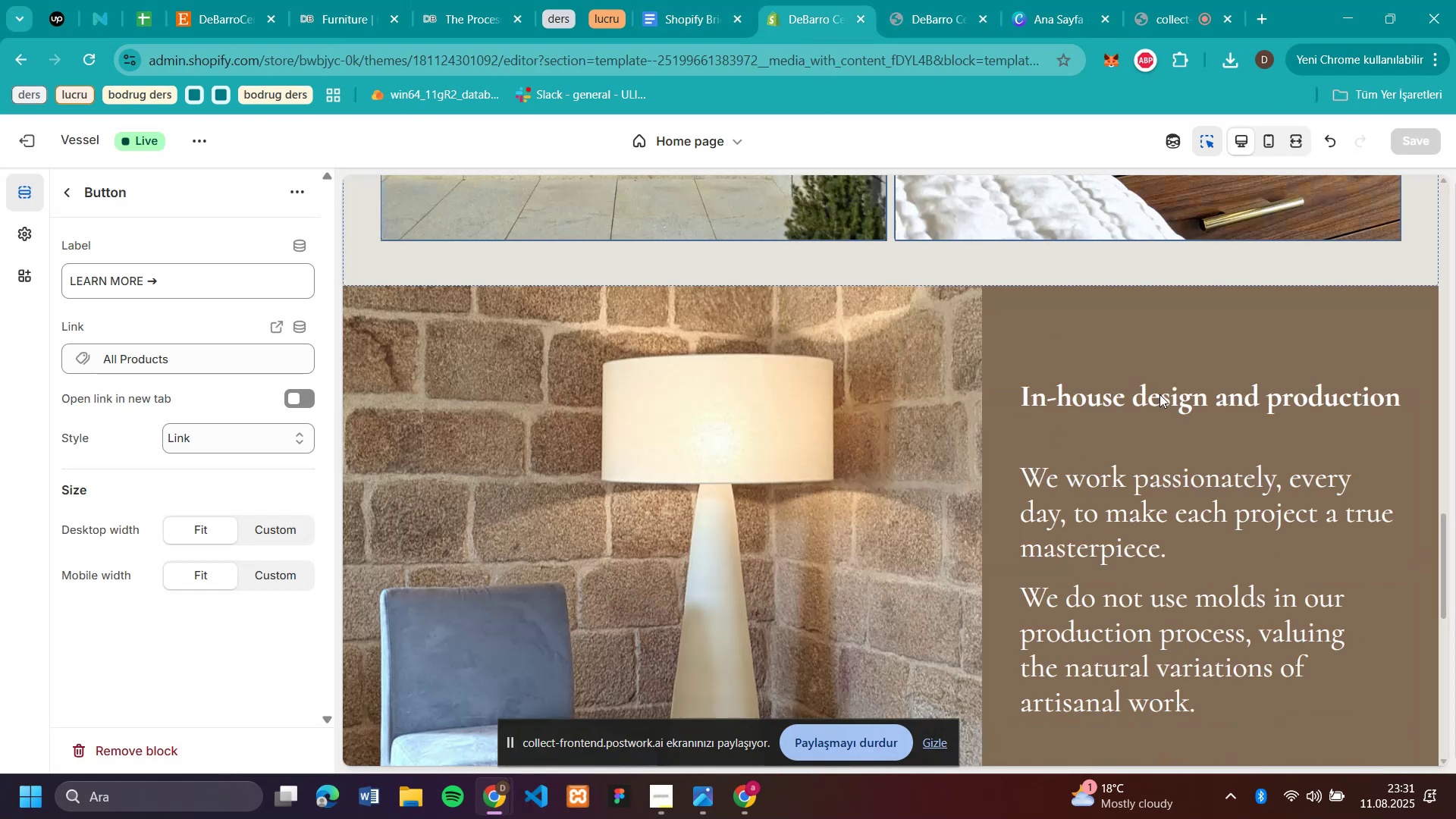 
left_click([1159, 394])
 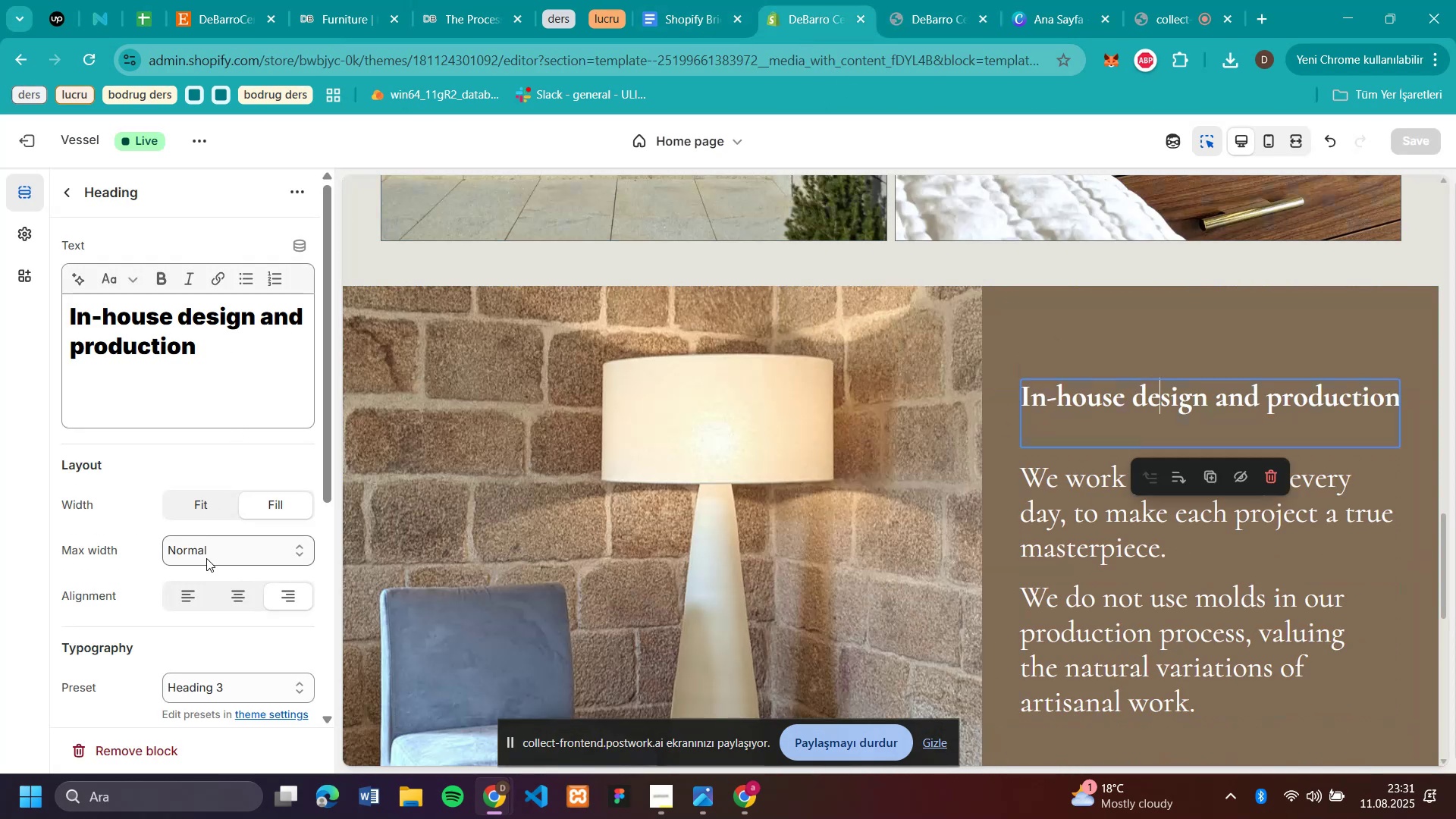 
left_click([188, 595])
 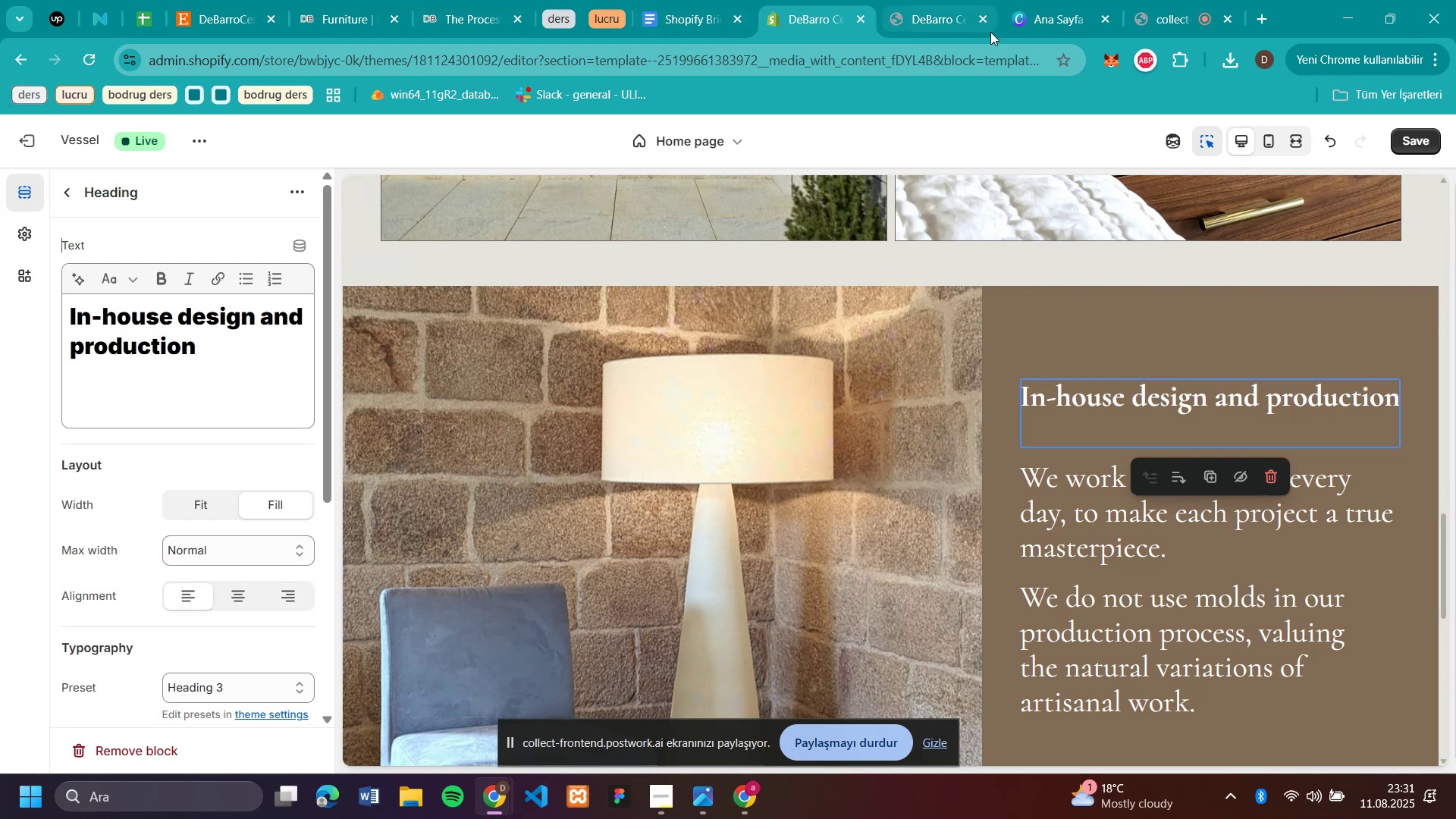 
left_click([1421, 139])
 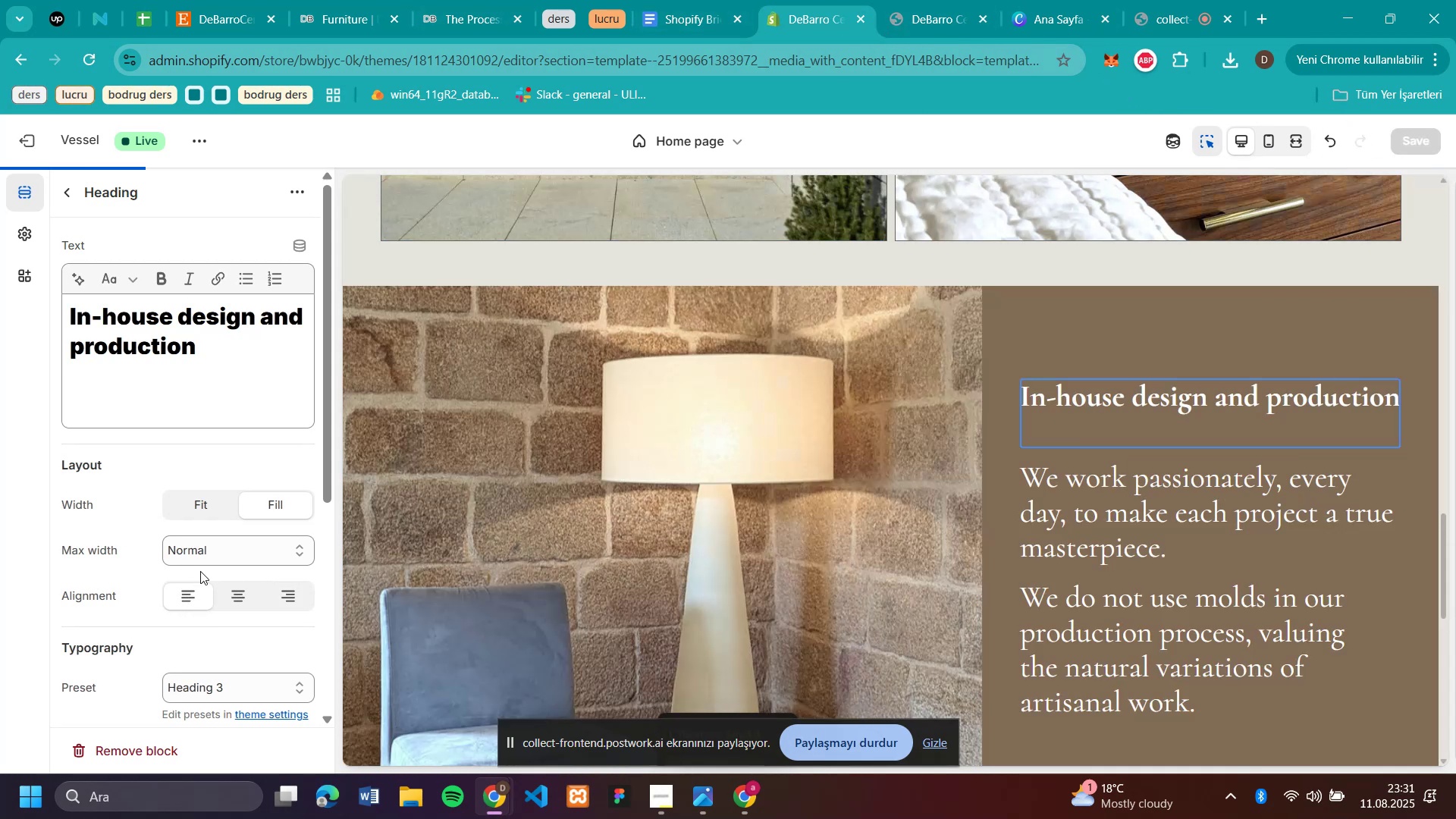 
left_click([245, 600])
 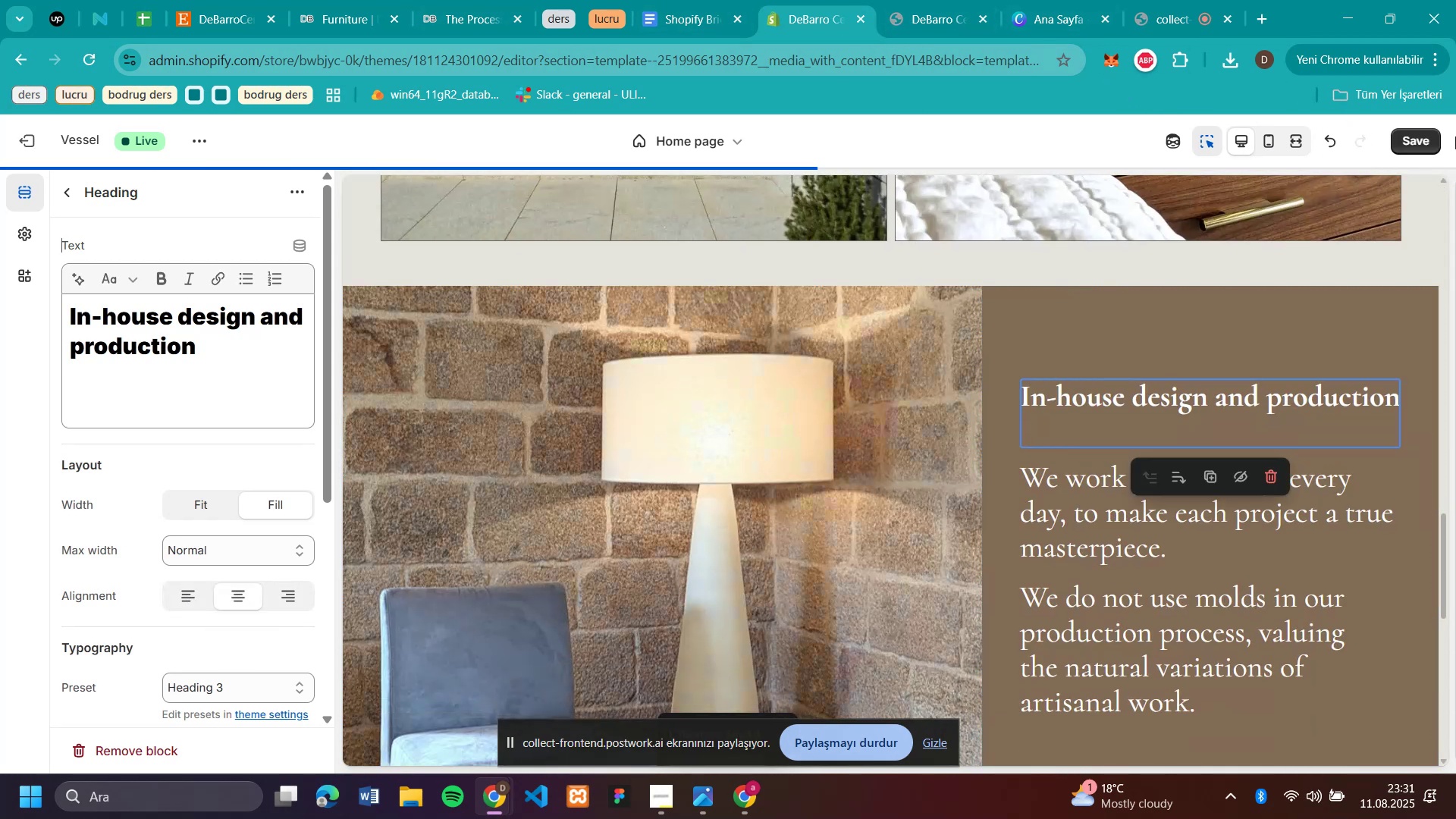 
left_click([1417, 148])
 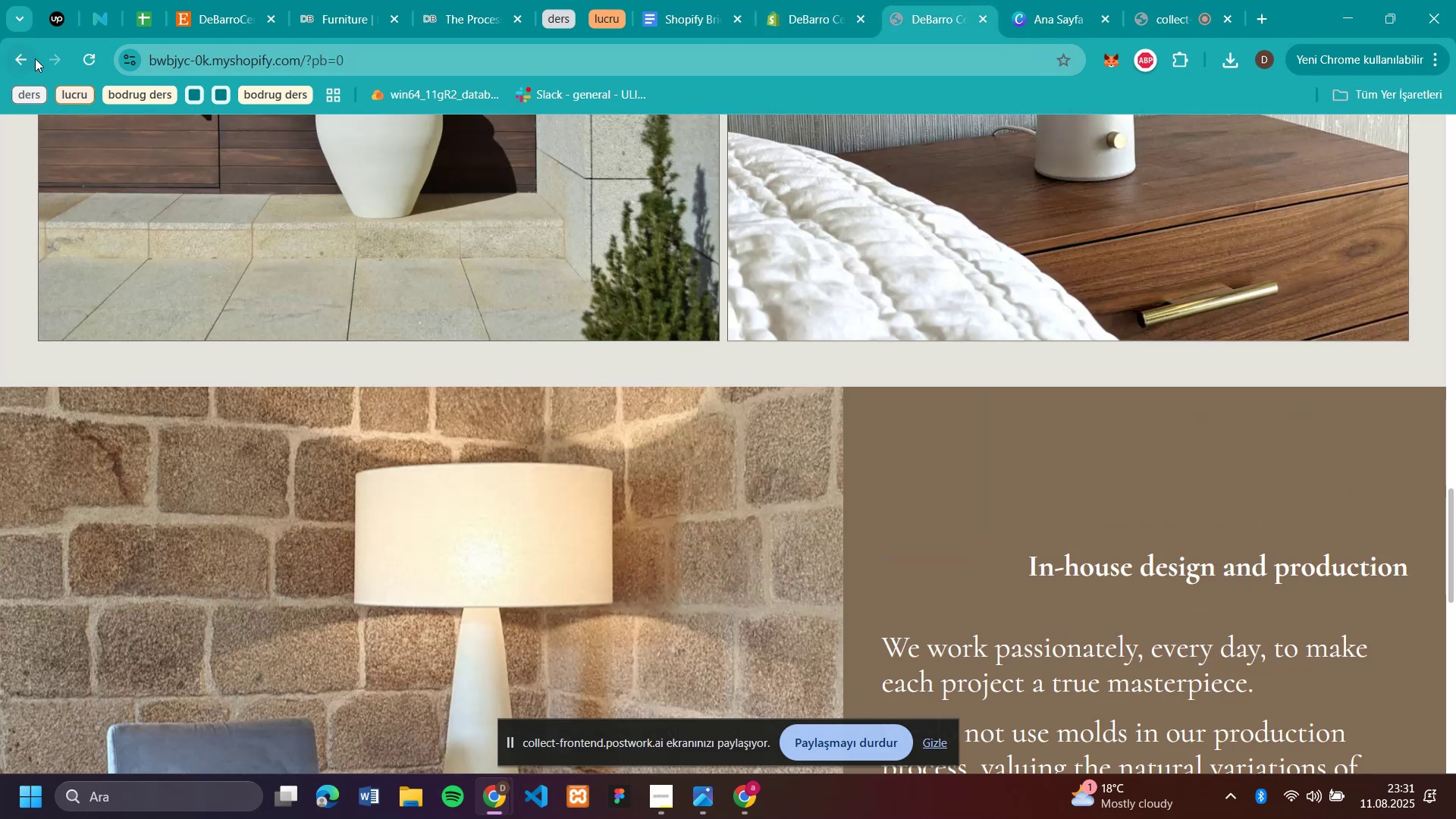 
left_click([92, 58])
 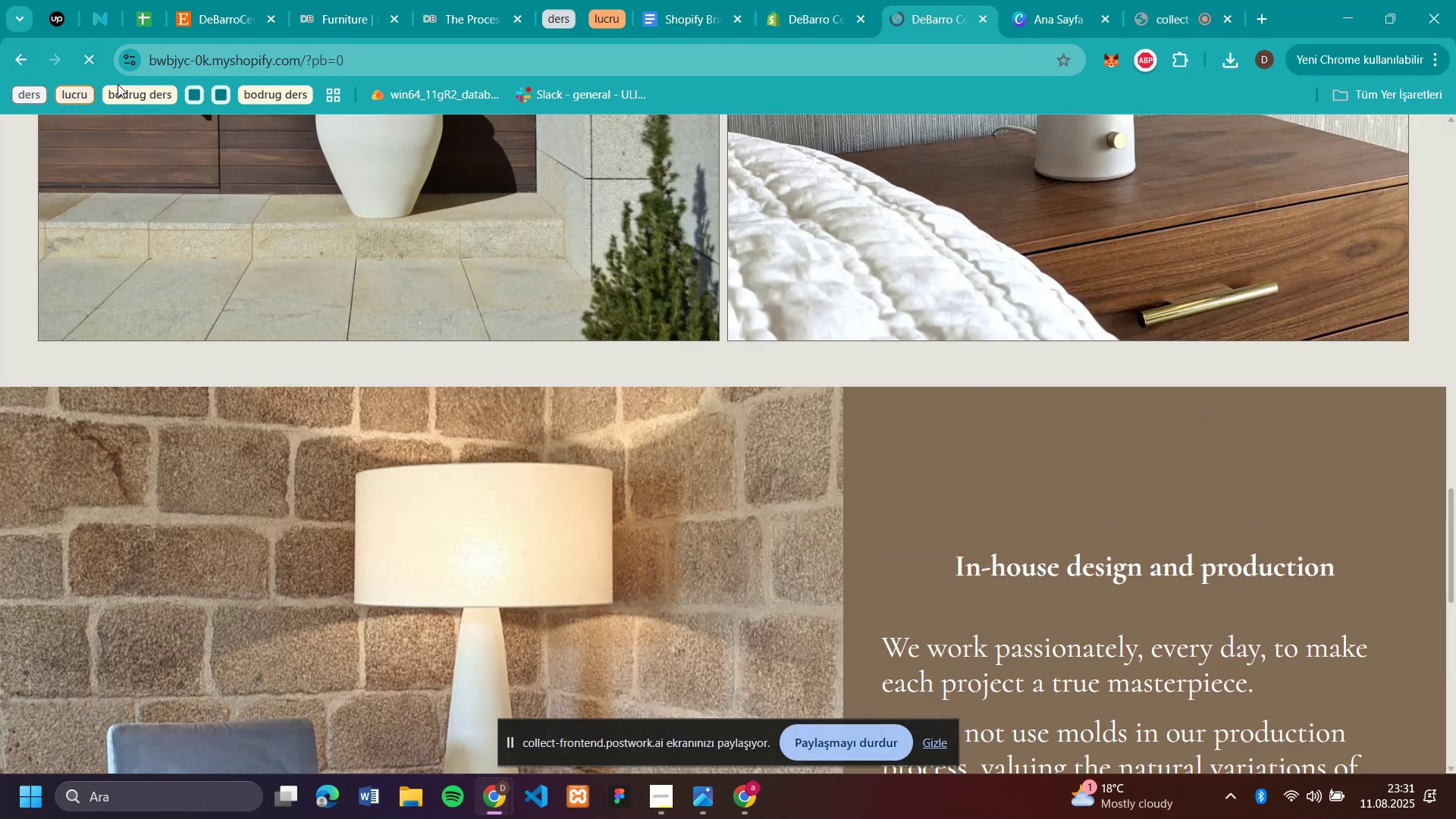 
scroll: coordinate [680, 267], scroll_direction: down, amount: 13.0
 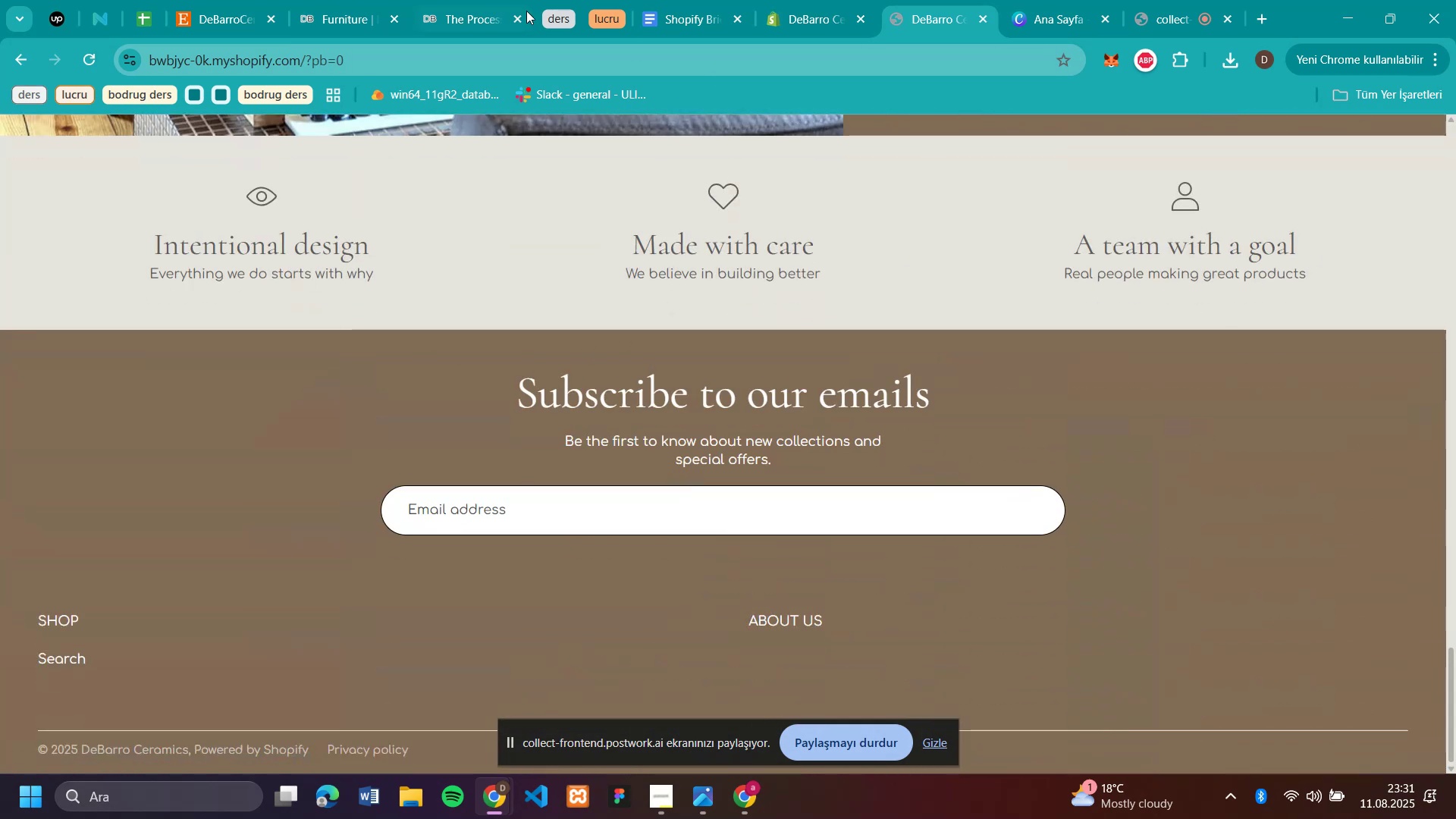 
left_click([474, 12])
 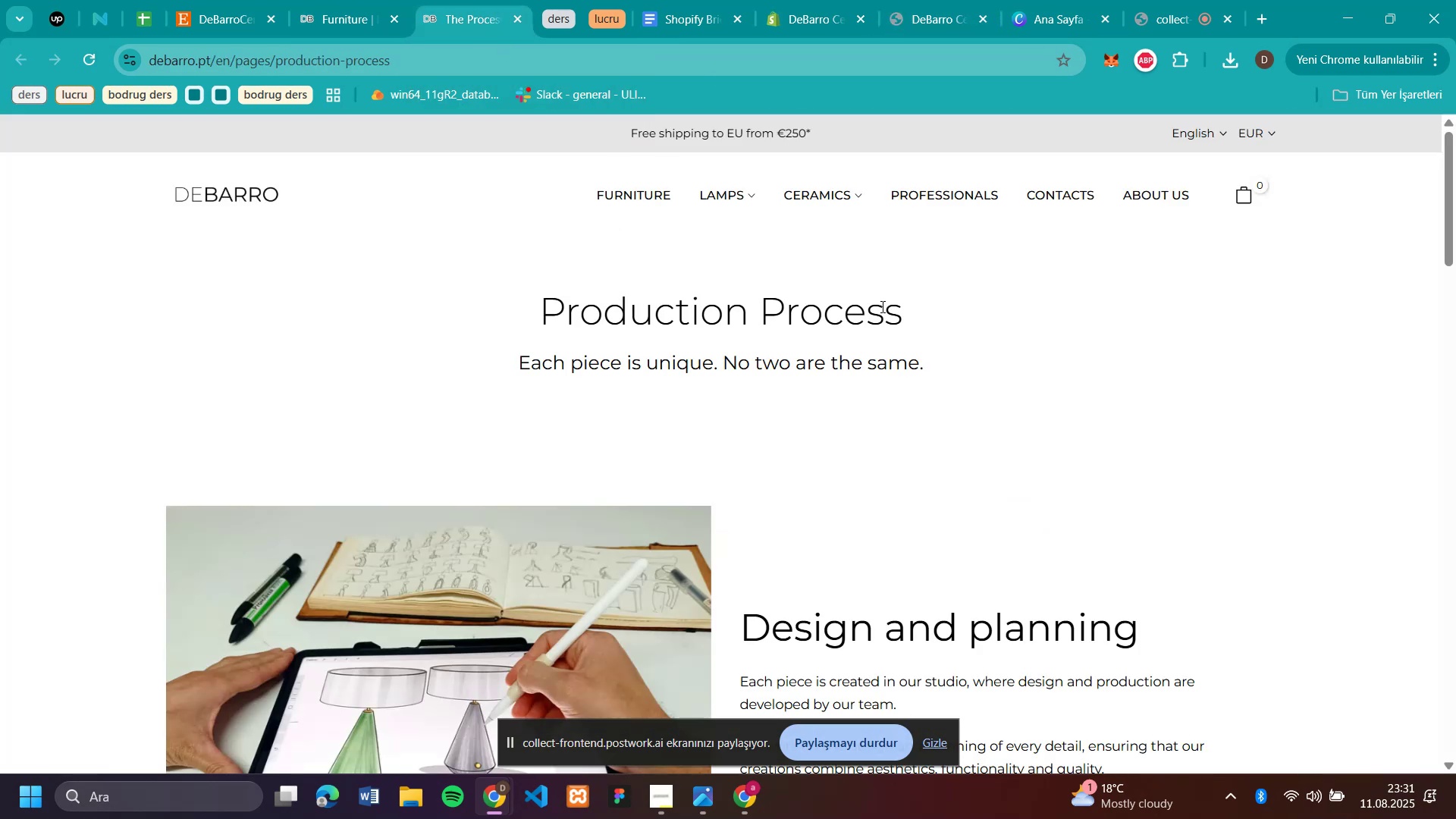 
scroll: coordinate [1267, 375], scroll_direction: down, amount: 12.0
 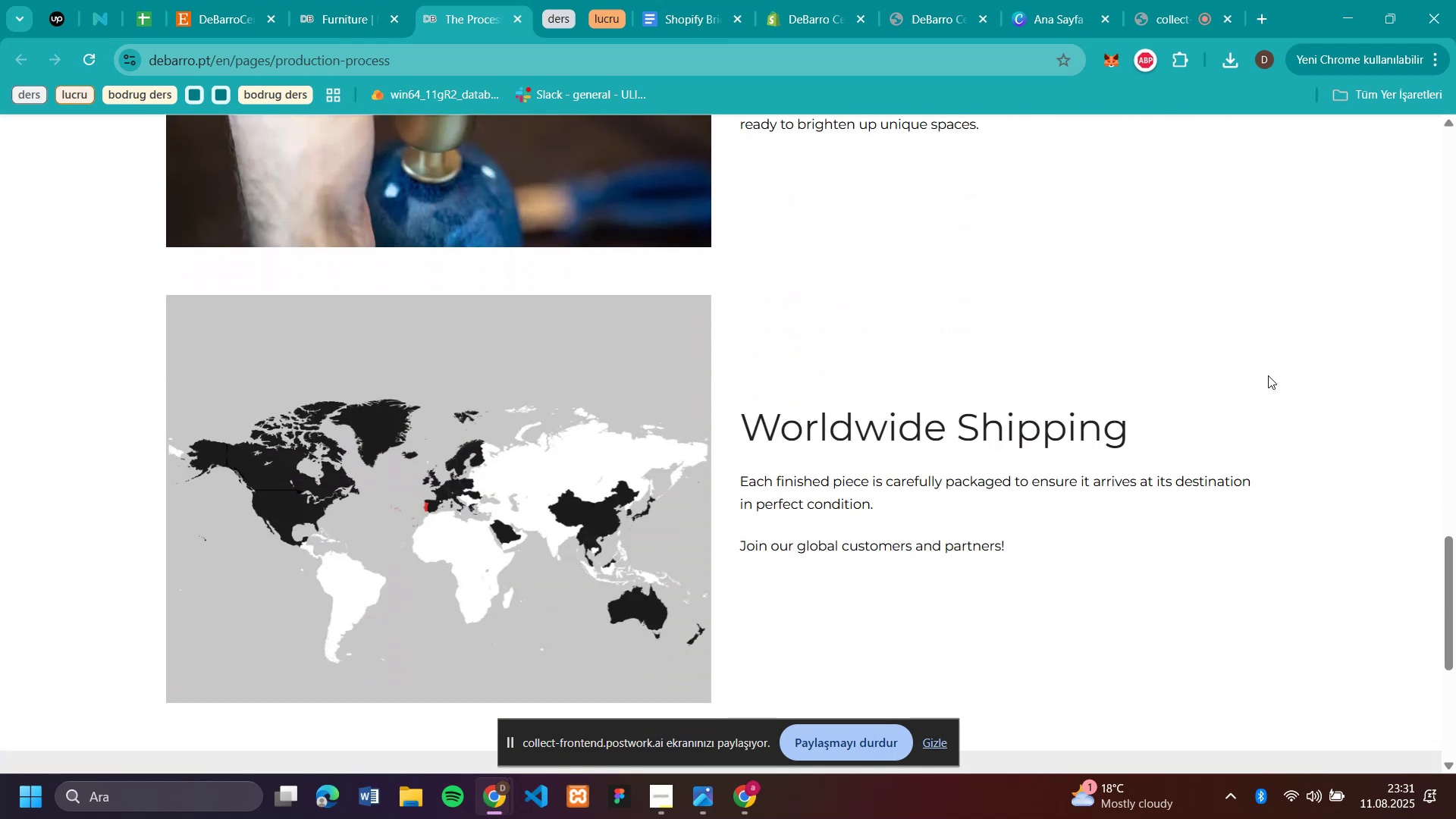 
scroll: coordinate [833, 262], scroll_direction: up, amount: 7.0
 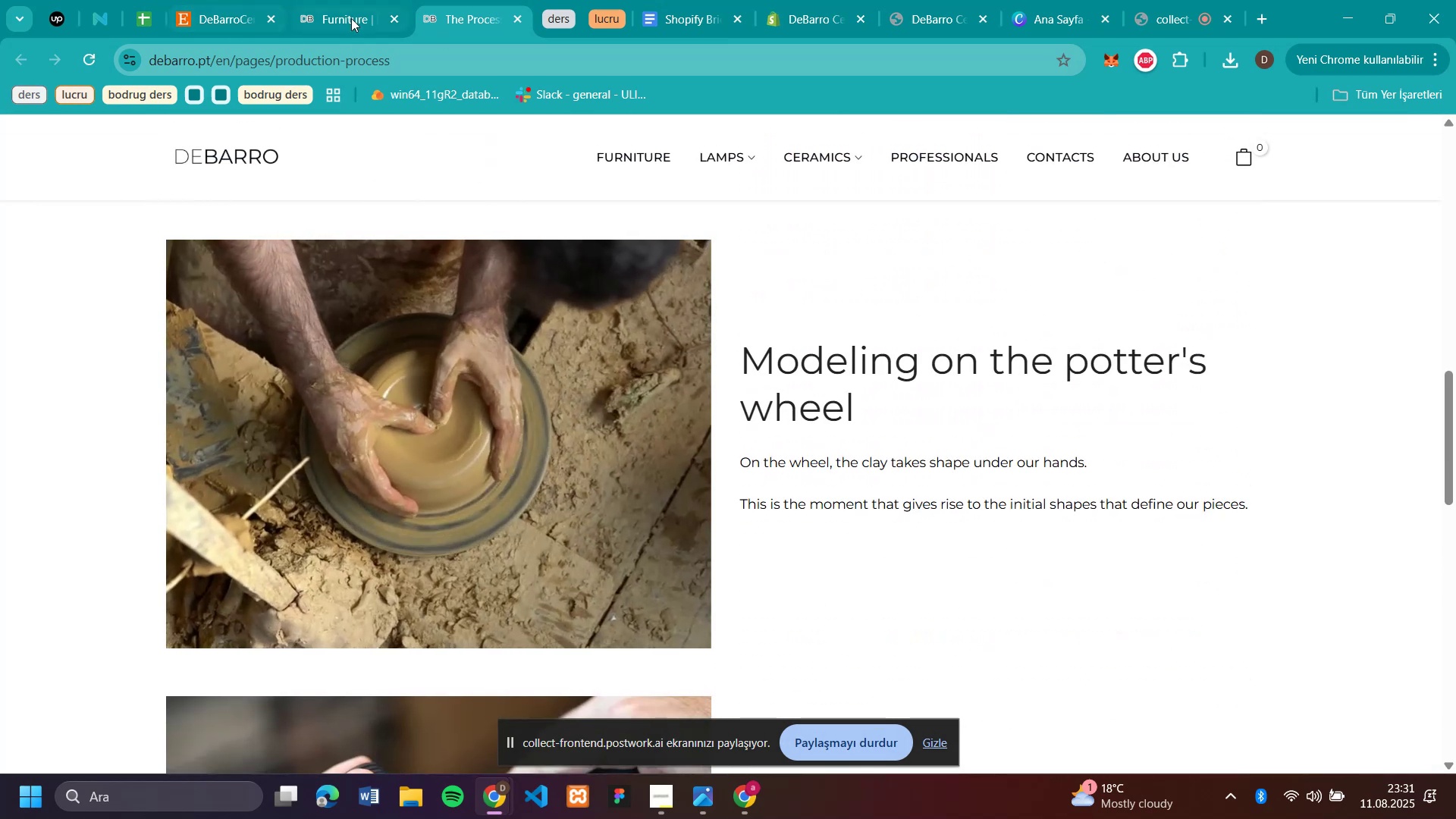 
left_click([340, 17])
 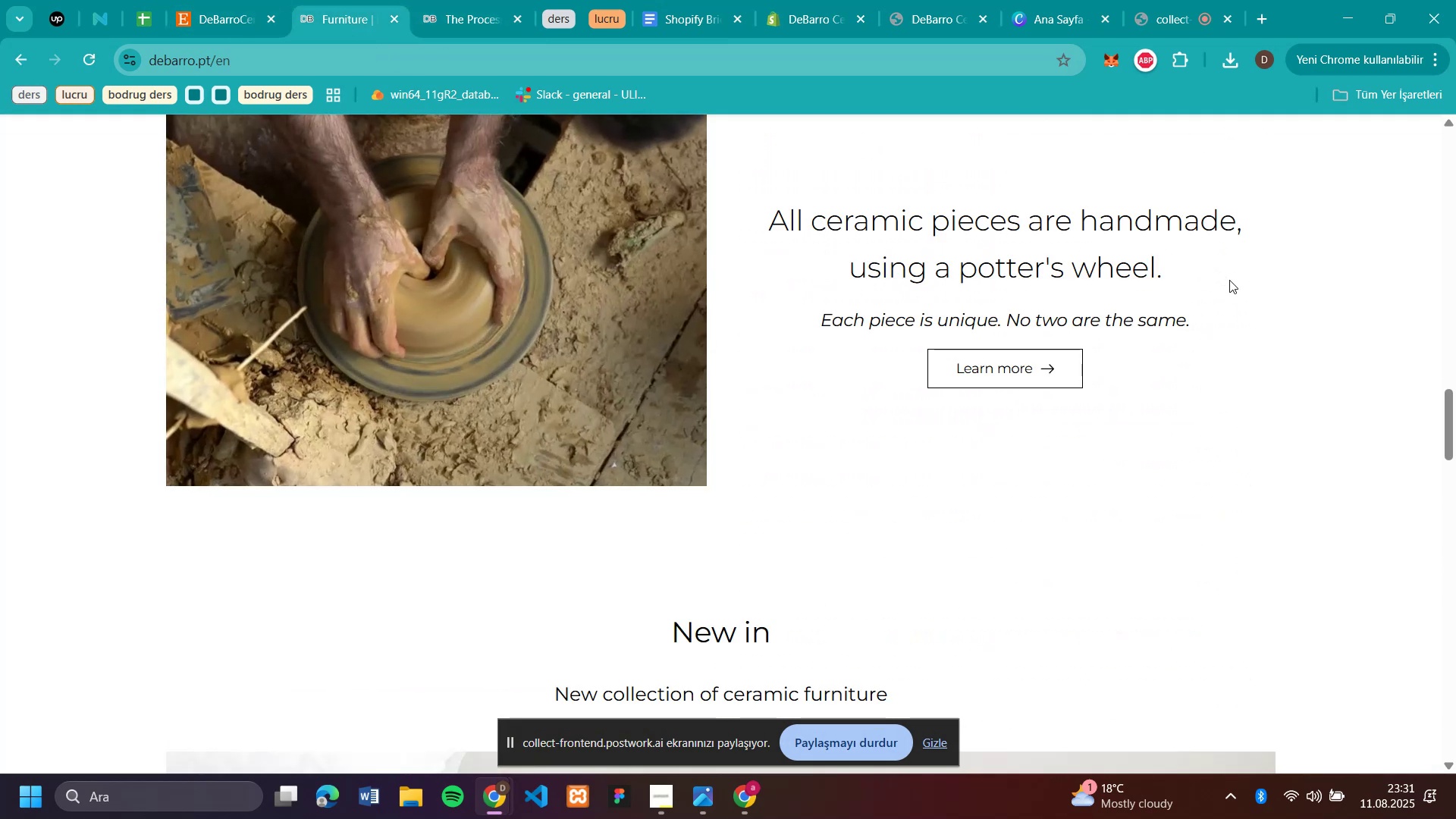 
scroll: coordinate [1288, 296], scroll_direction: up, amount: 1.0
 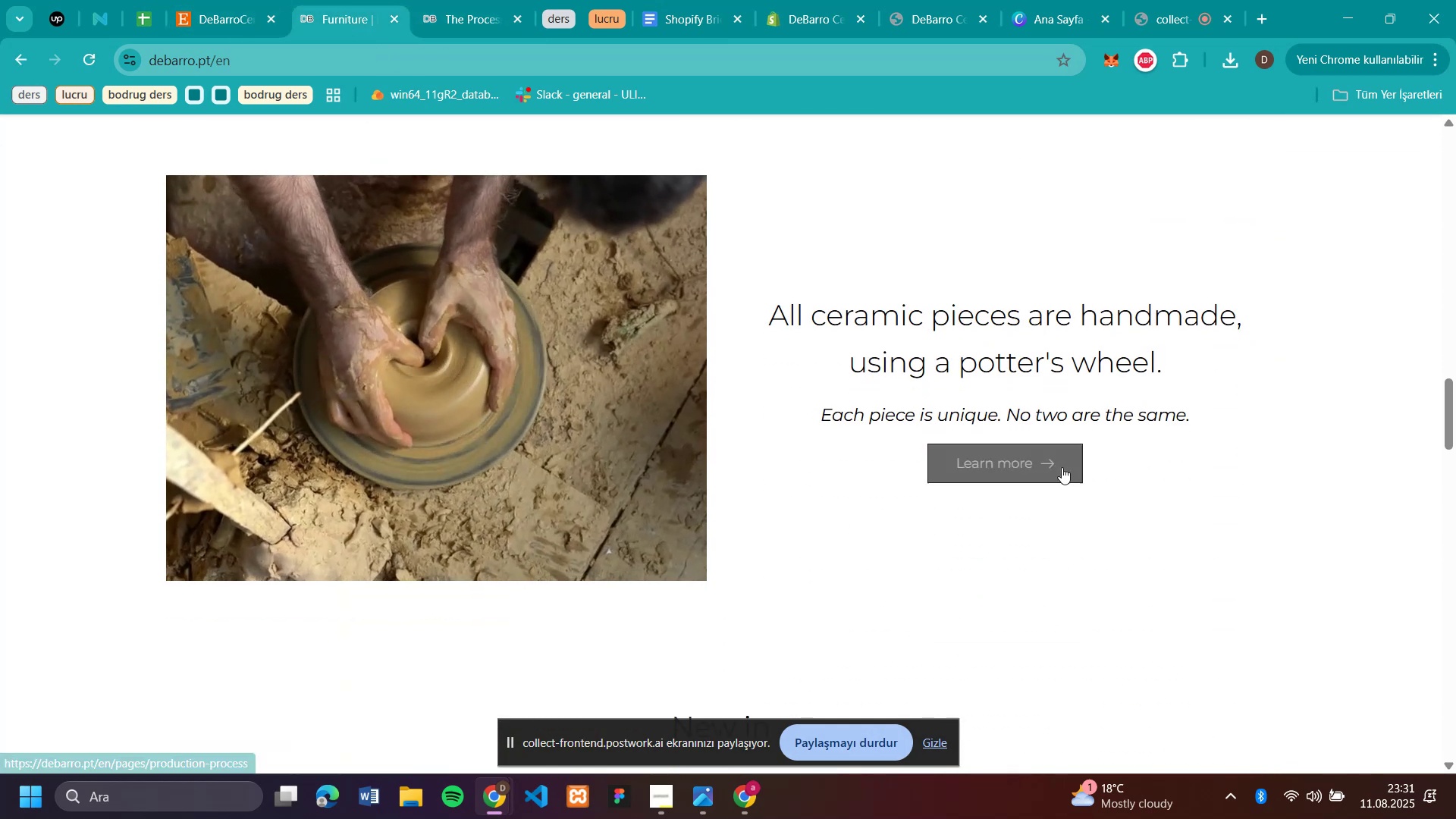 
left_click([1062, 468])
 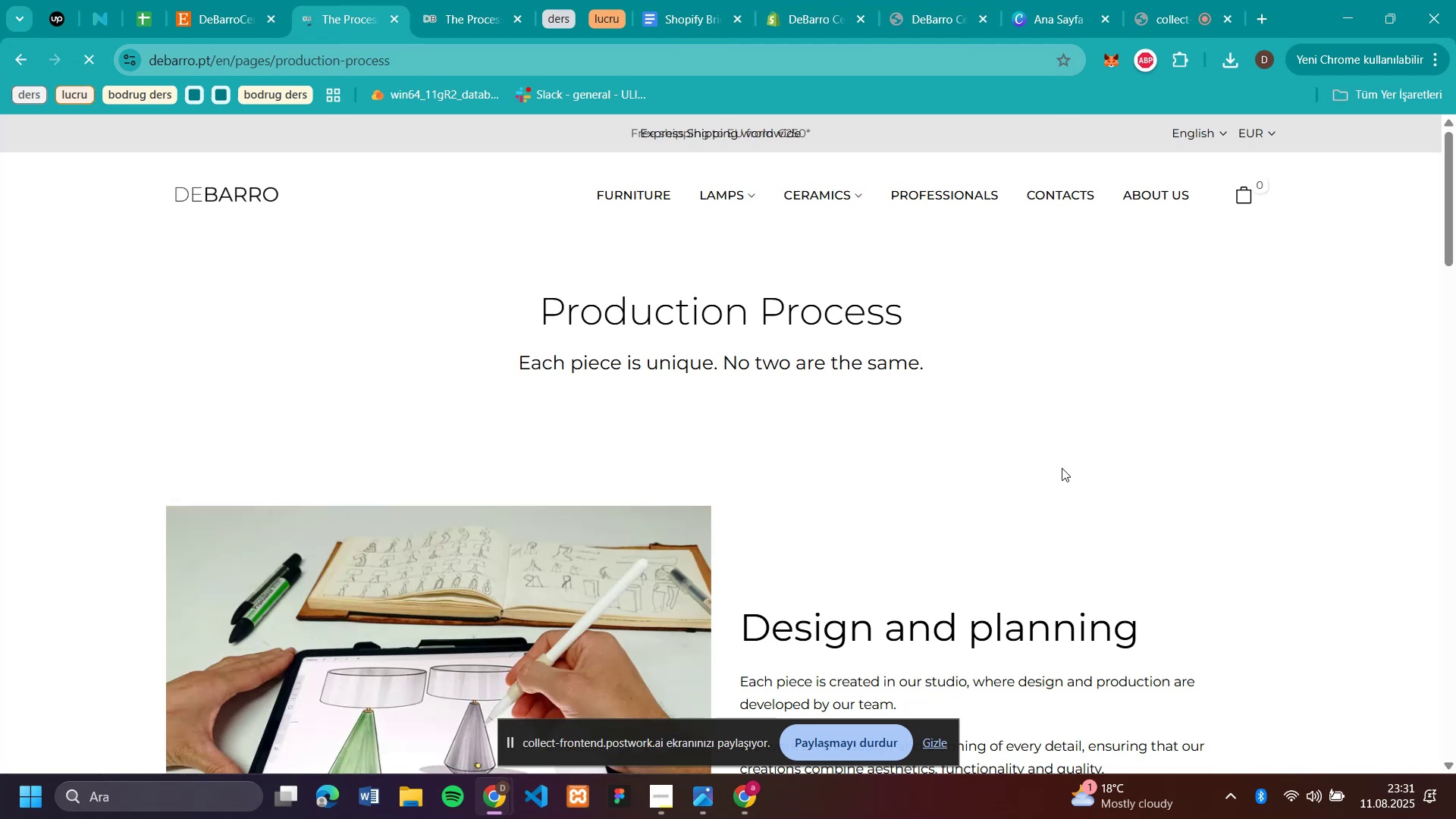 
scroll: coordinate [1040, 430], scroll_direction: up, amount: 2.0
 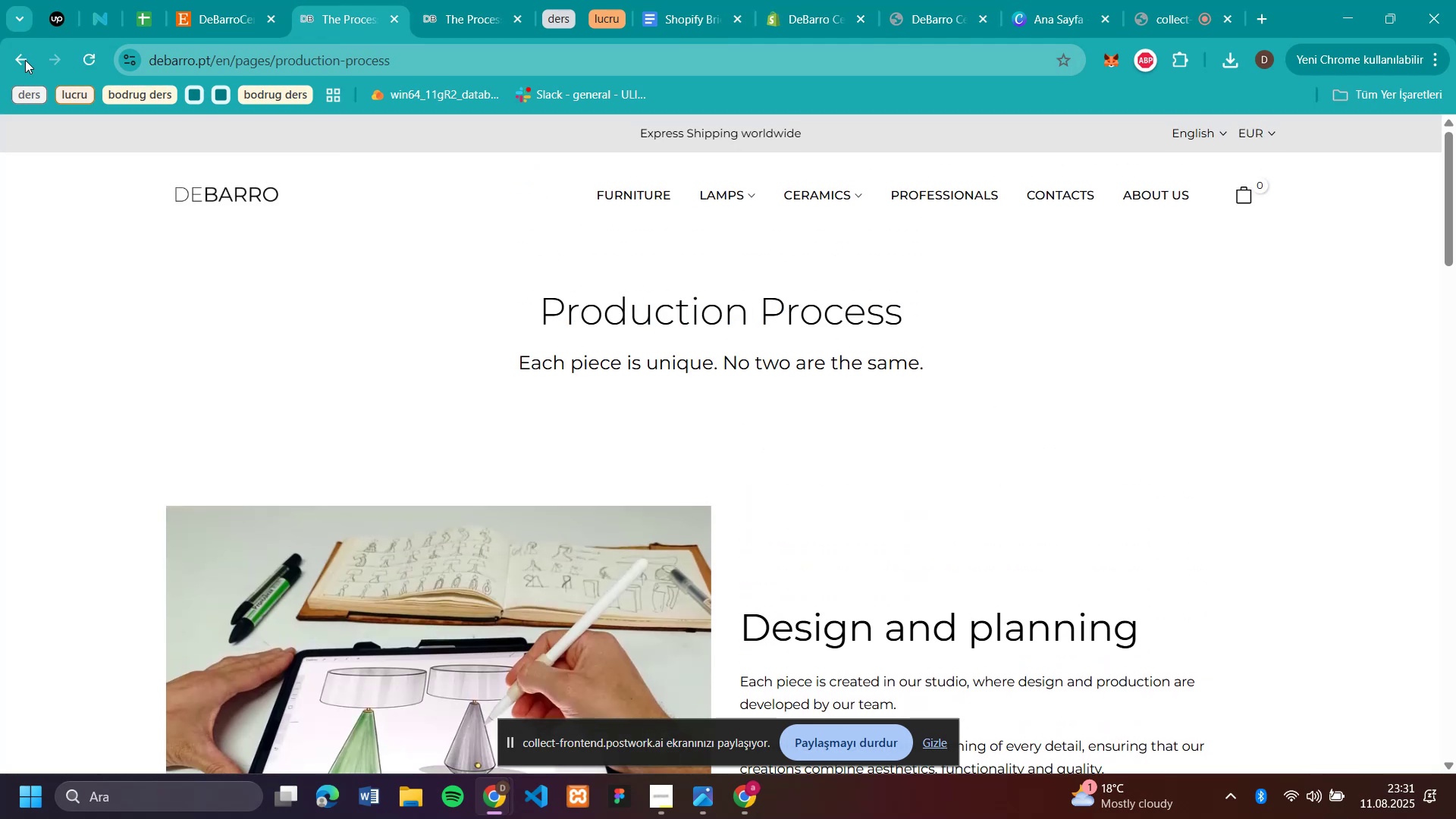 
left_click([20, 61])
 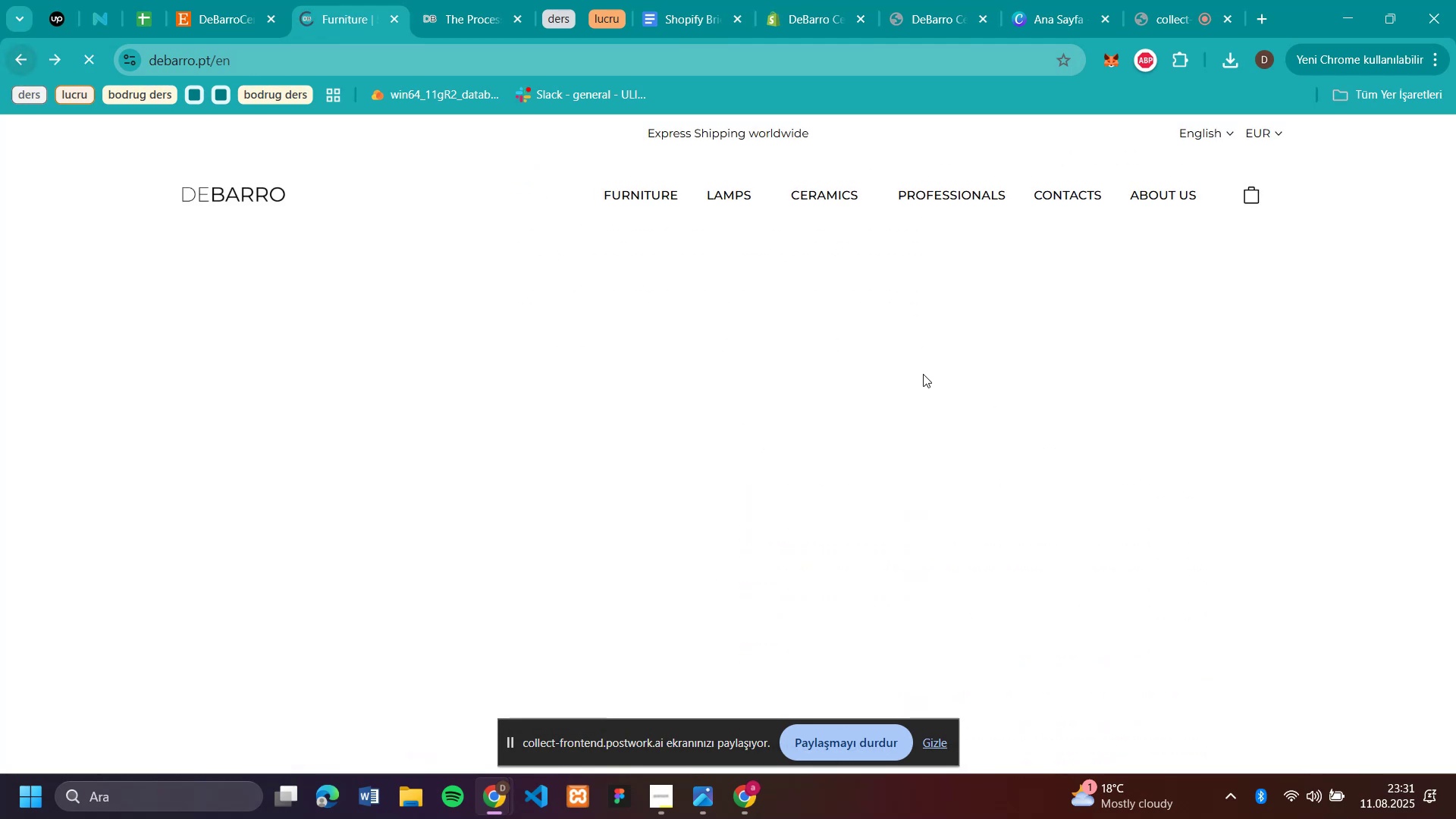 
scroll: coordinate [934, 367], scroll_direction: down, amount: 40.0
 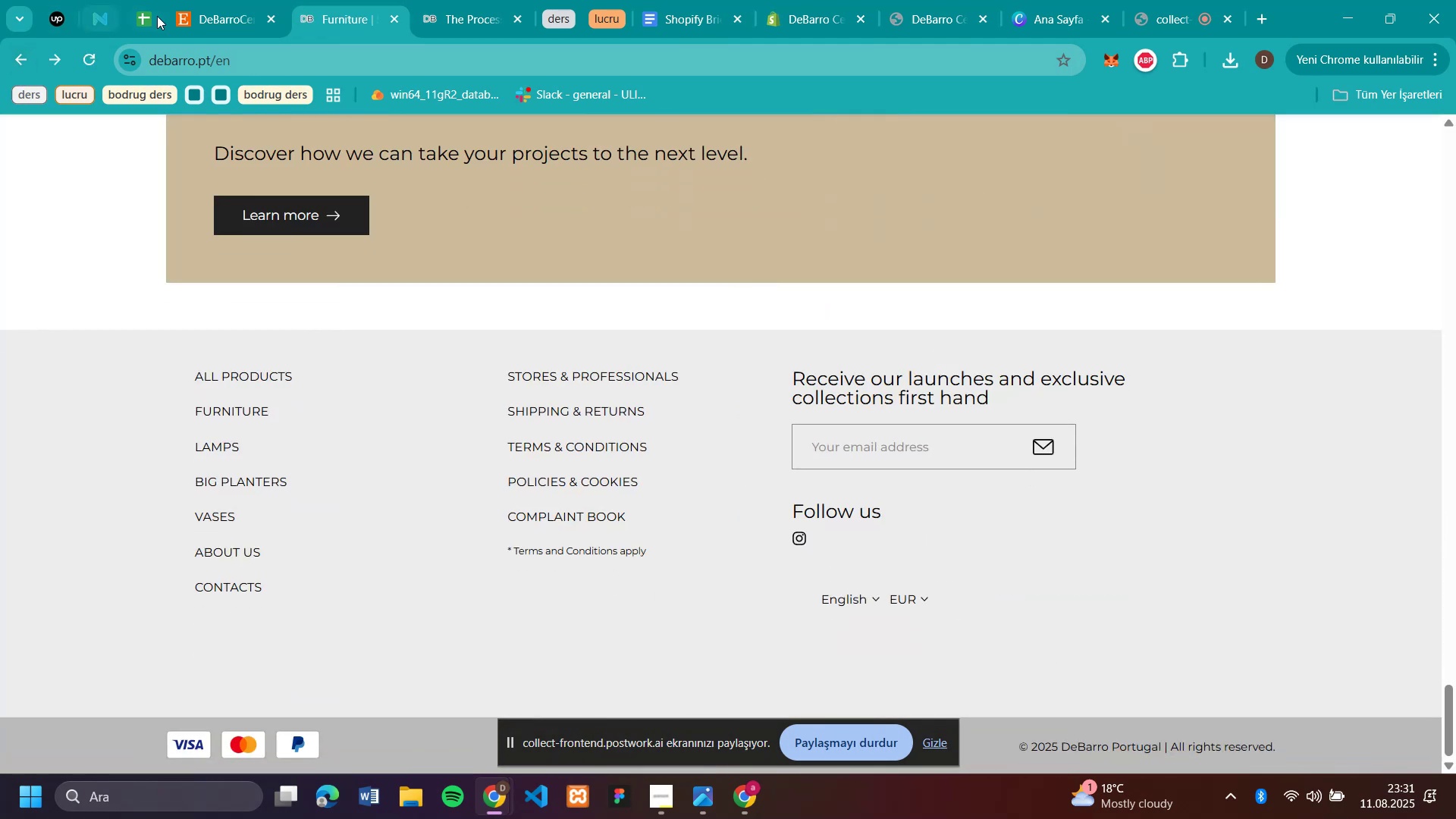 
scroll: coordinate [504, 241], scroll_direction: up, amount: 10.0
 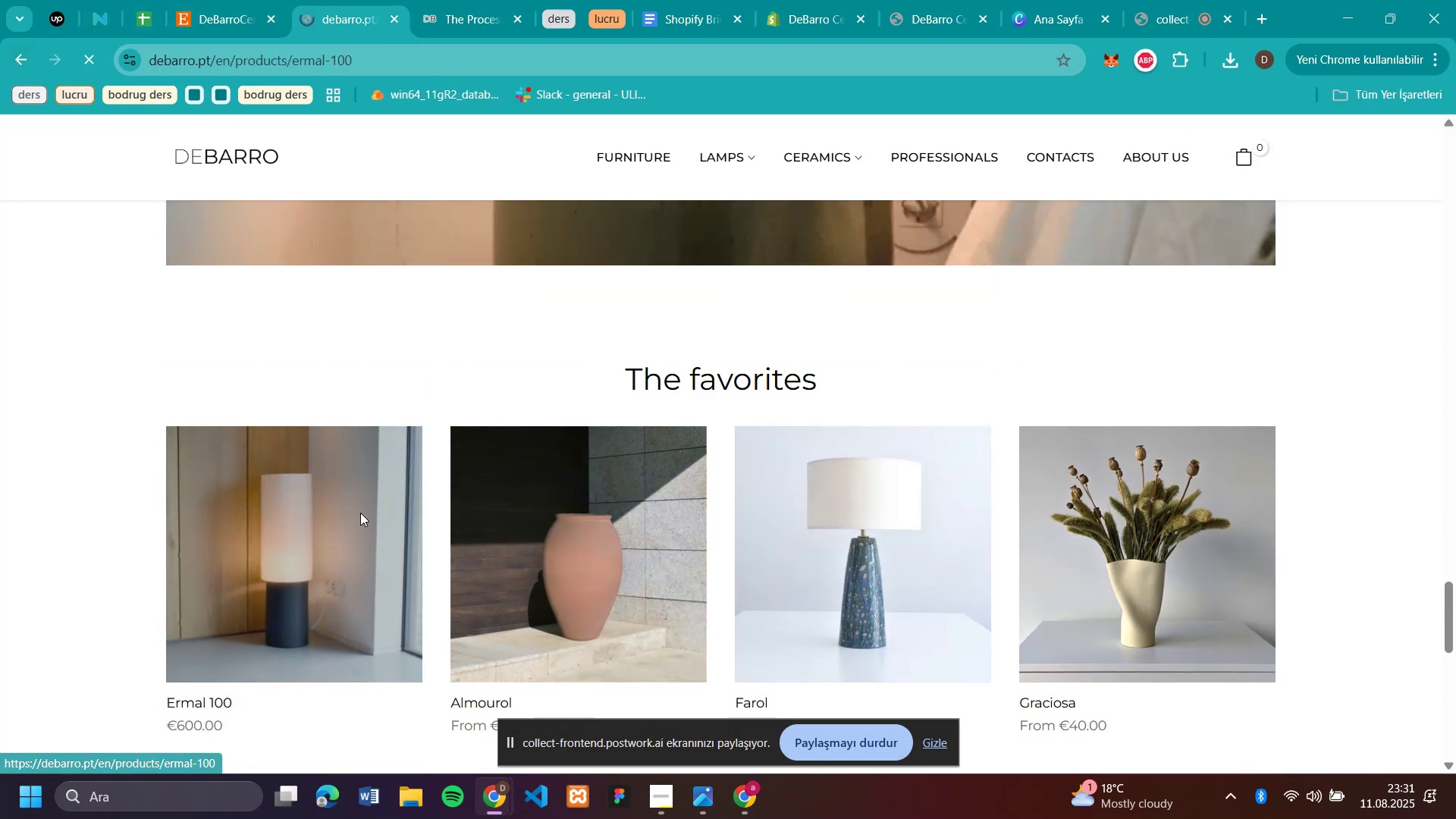 
scroll: coordinate [1236, 516], scroll_direction: down, amount: 8.0
 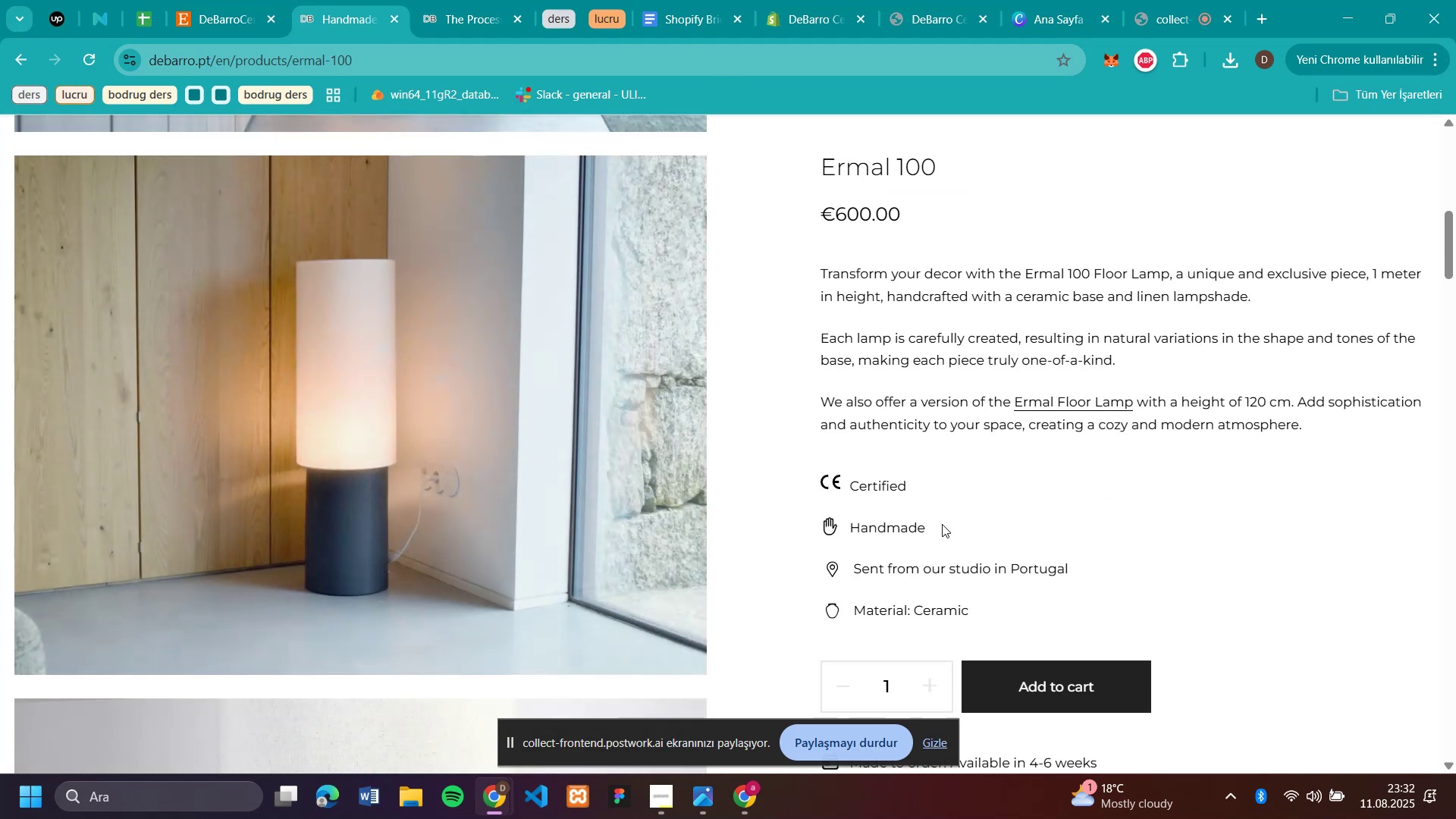 
left_click_drag(start_coordinate=[934, 523], to_coordinate=[855, 532])
 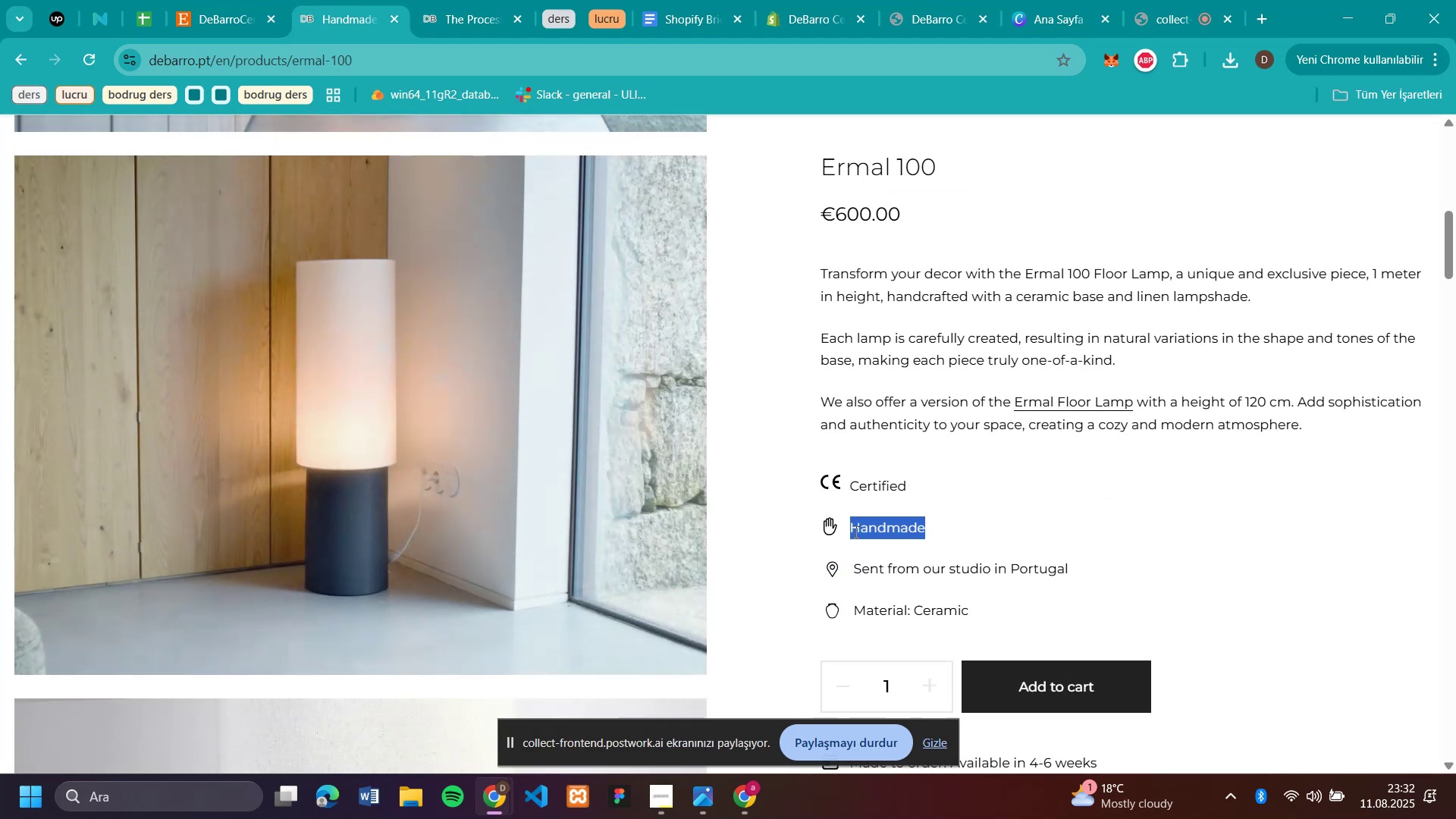 
key(Control+C)
 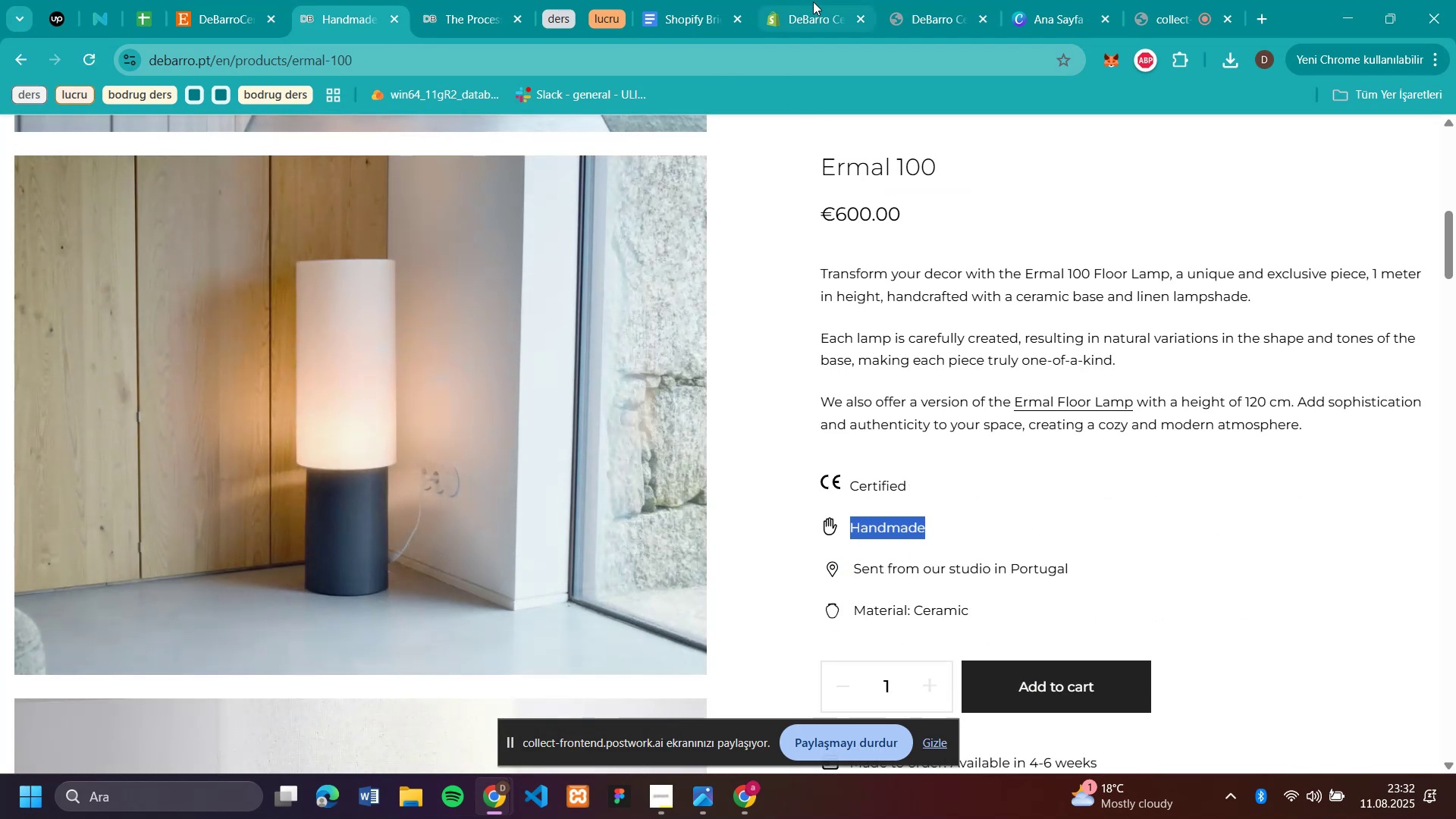 
left_click([817, 11])
 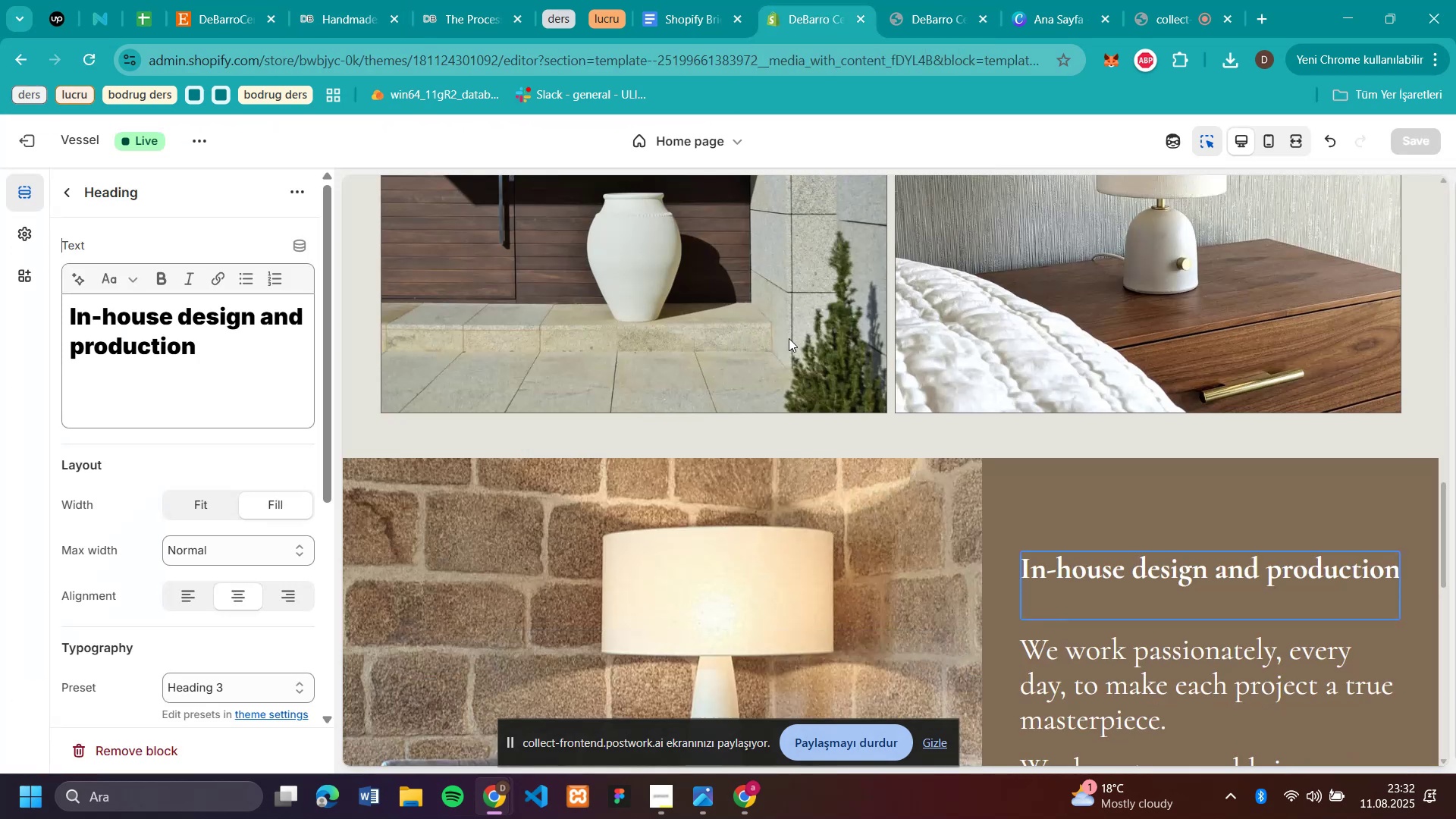 
scroll: coordinate [813, 429], scroll_direction: down, amount: 9.0
 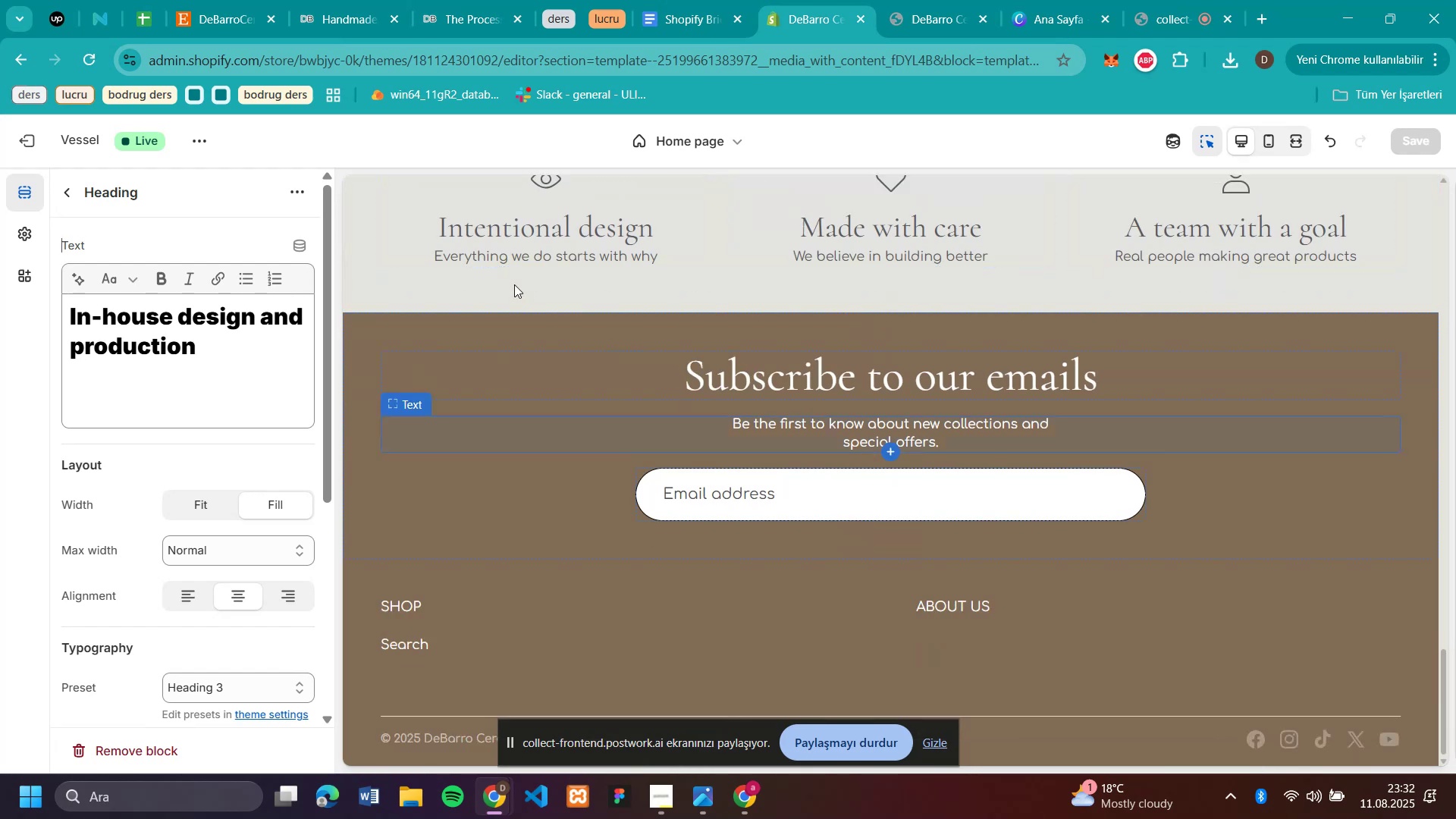 
scroll: coordinate [631, 303], scroll_direction: up, amount: 1.0
 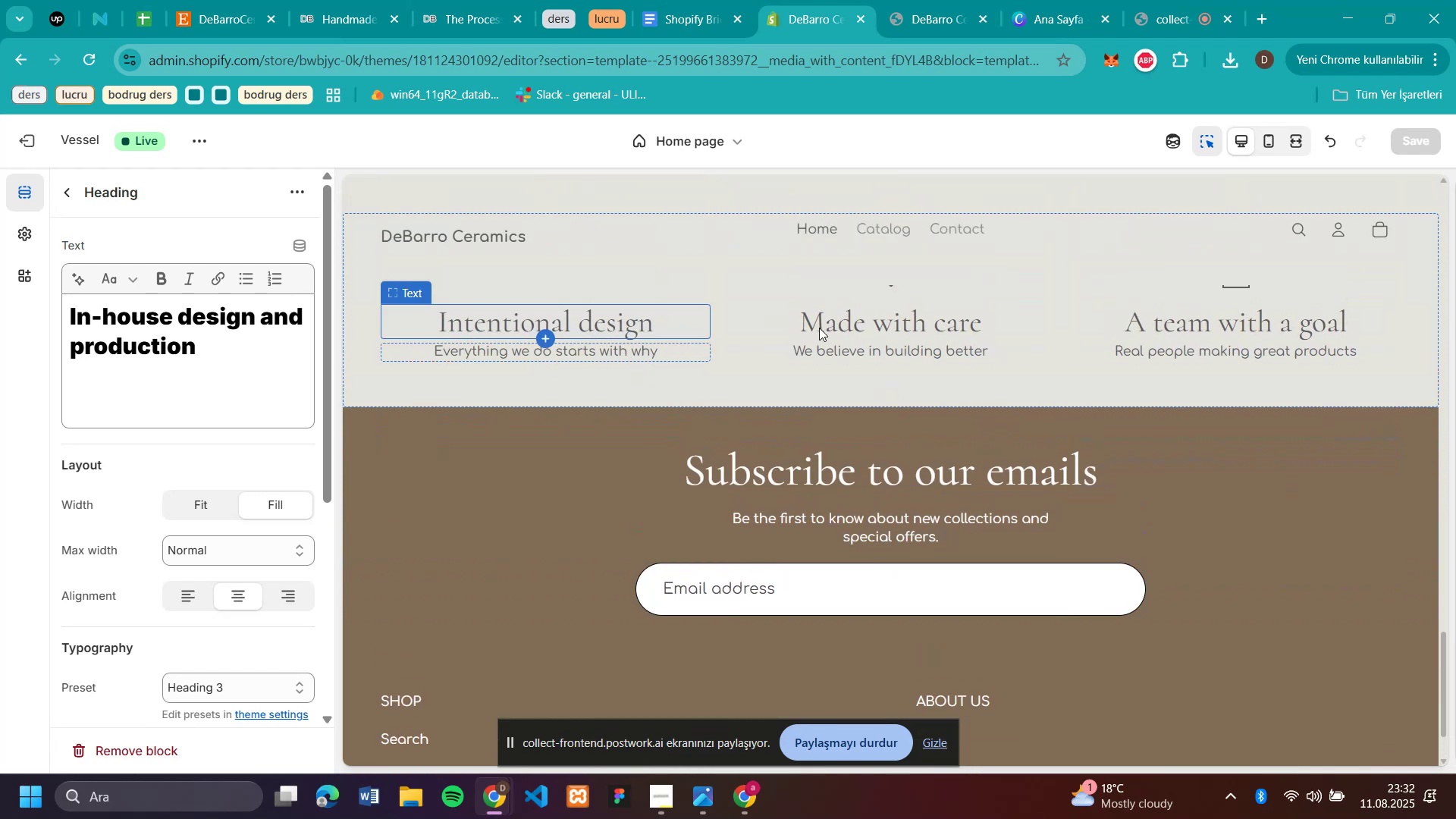 
left_click([836, 318])
 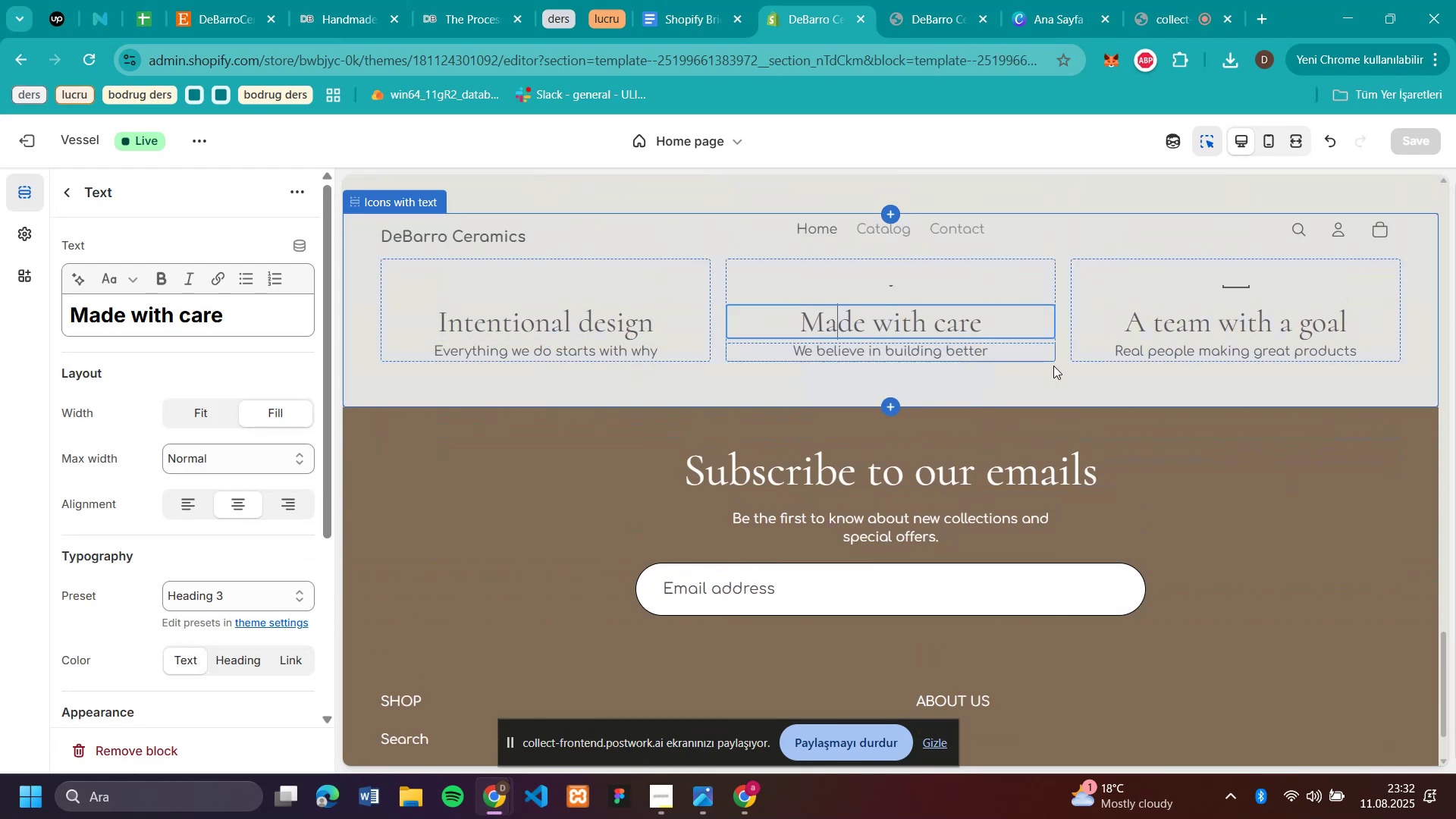 
scroll: coordinate [1053, 366], scroll_direction: up, amount: 2.0
 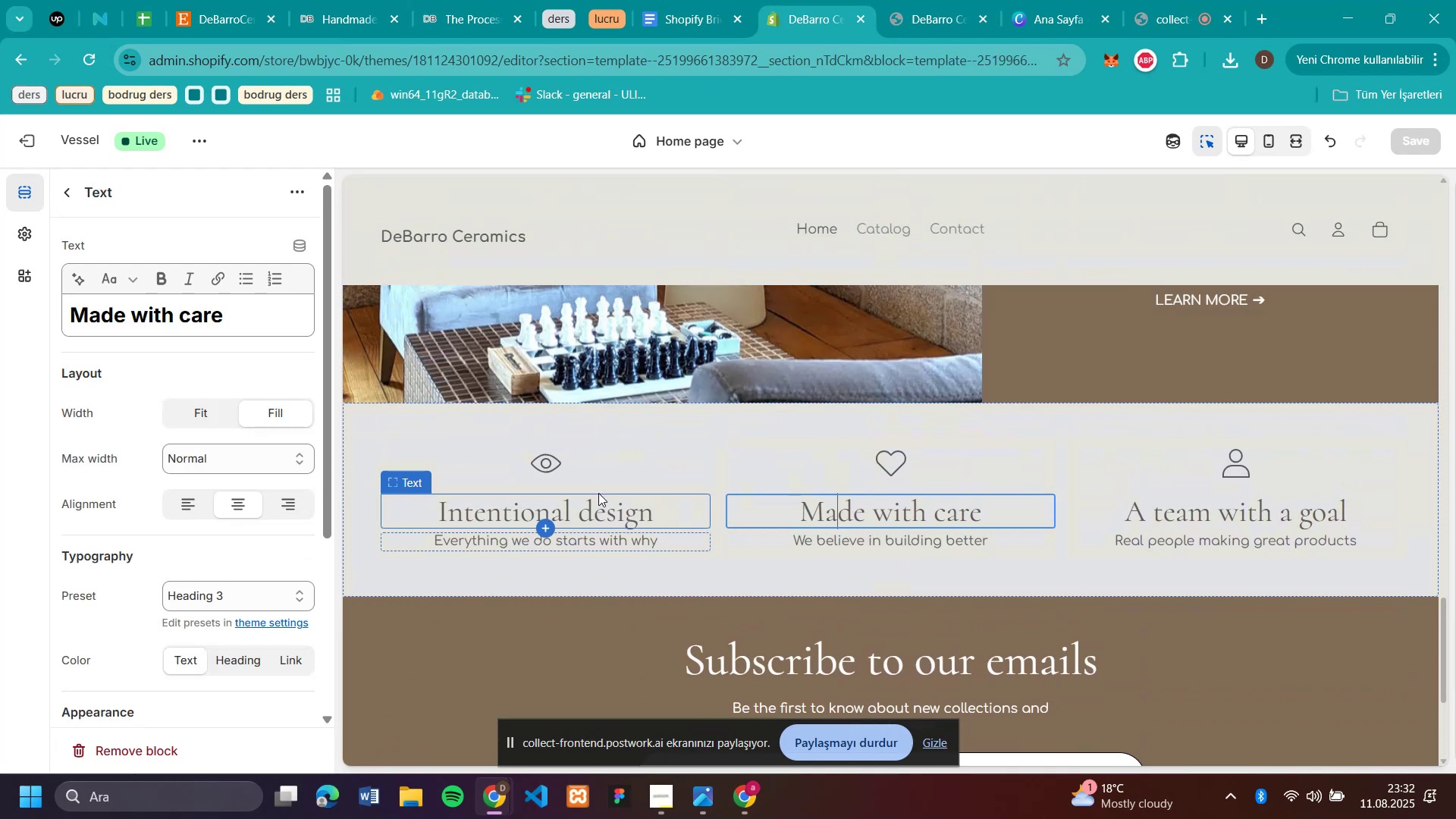 
left_click([607, 509])
 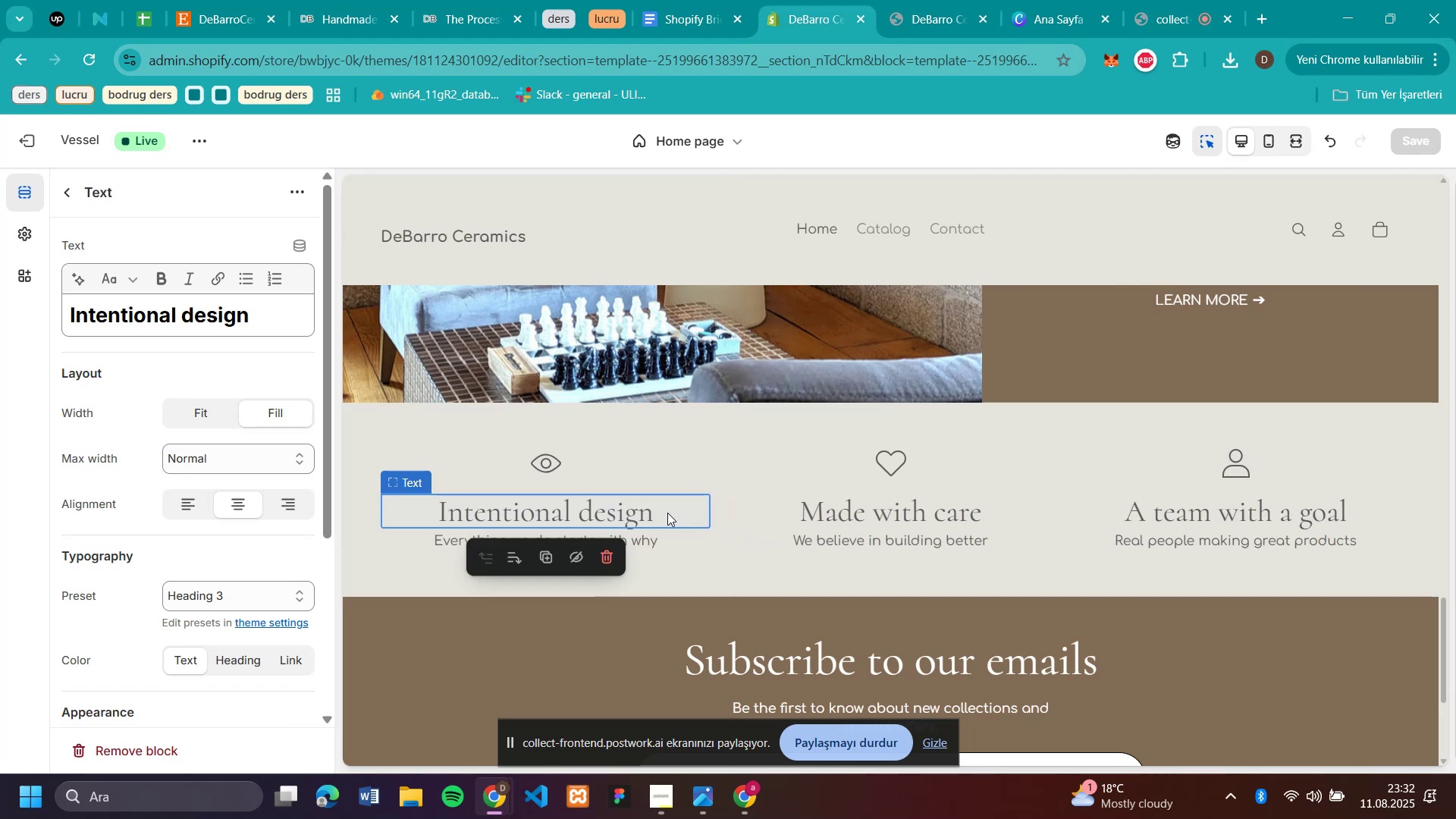 
left_click([657, 511])
 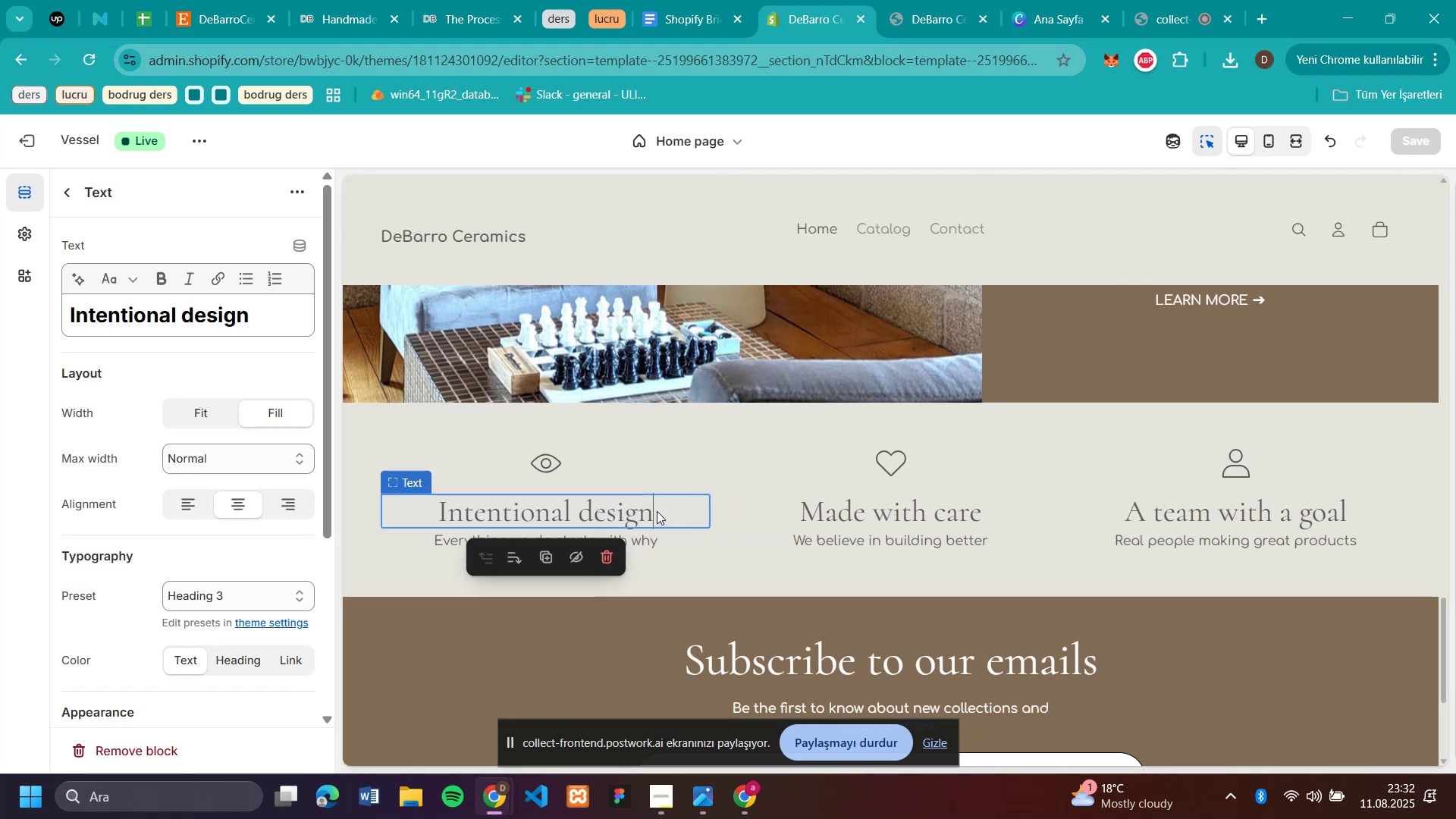 
left_click_drag(start_coordinate=[656, 511], to_coordinate=[451, 516])
 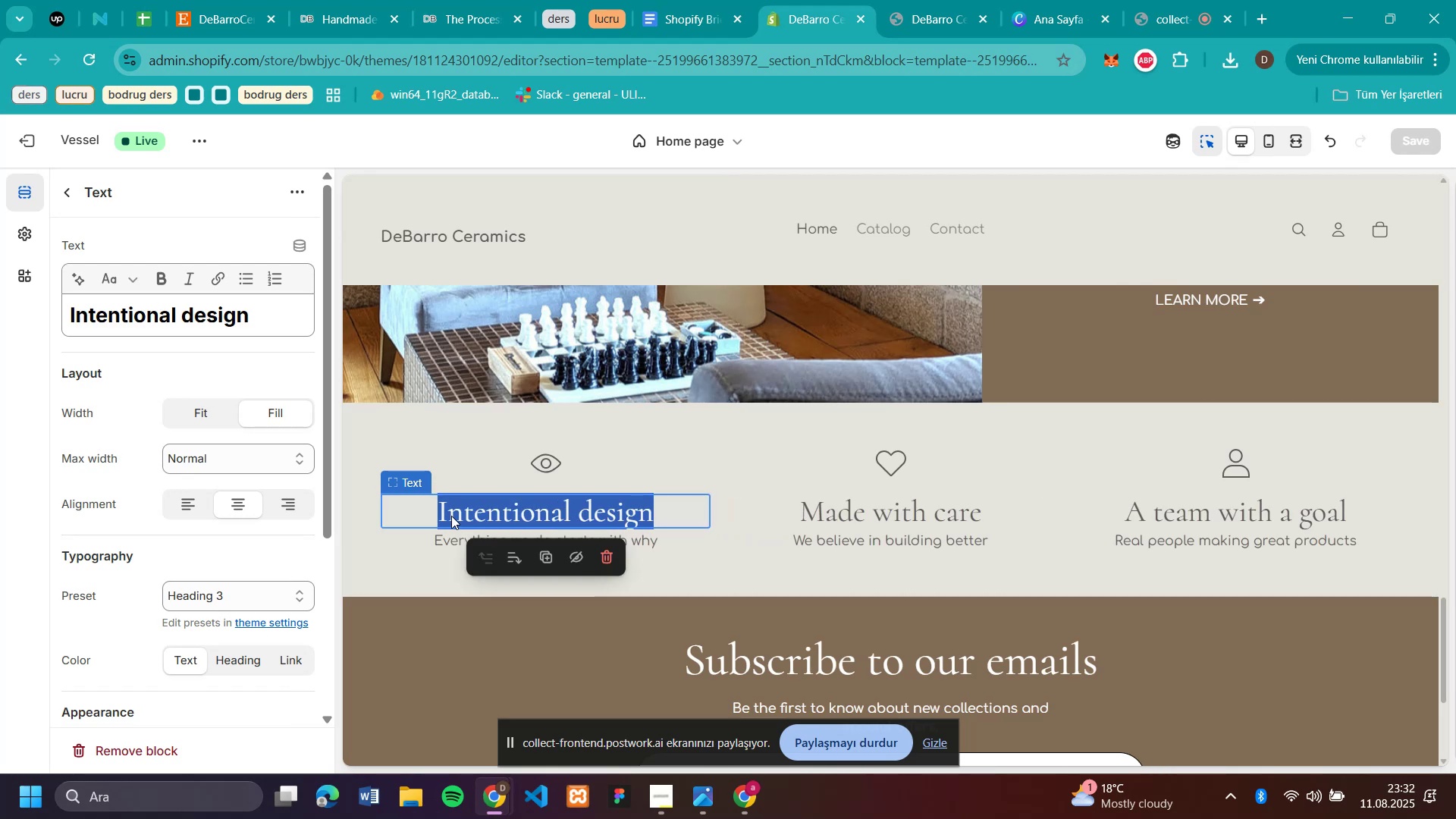 
key(Control+V)
 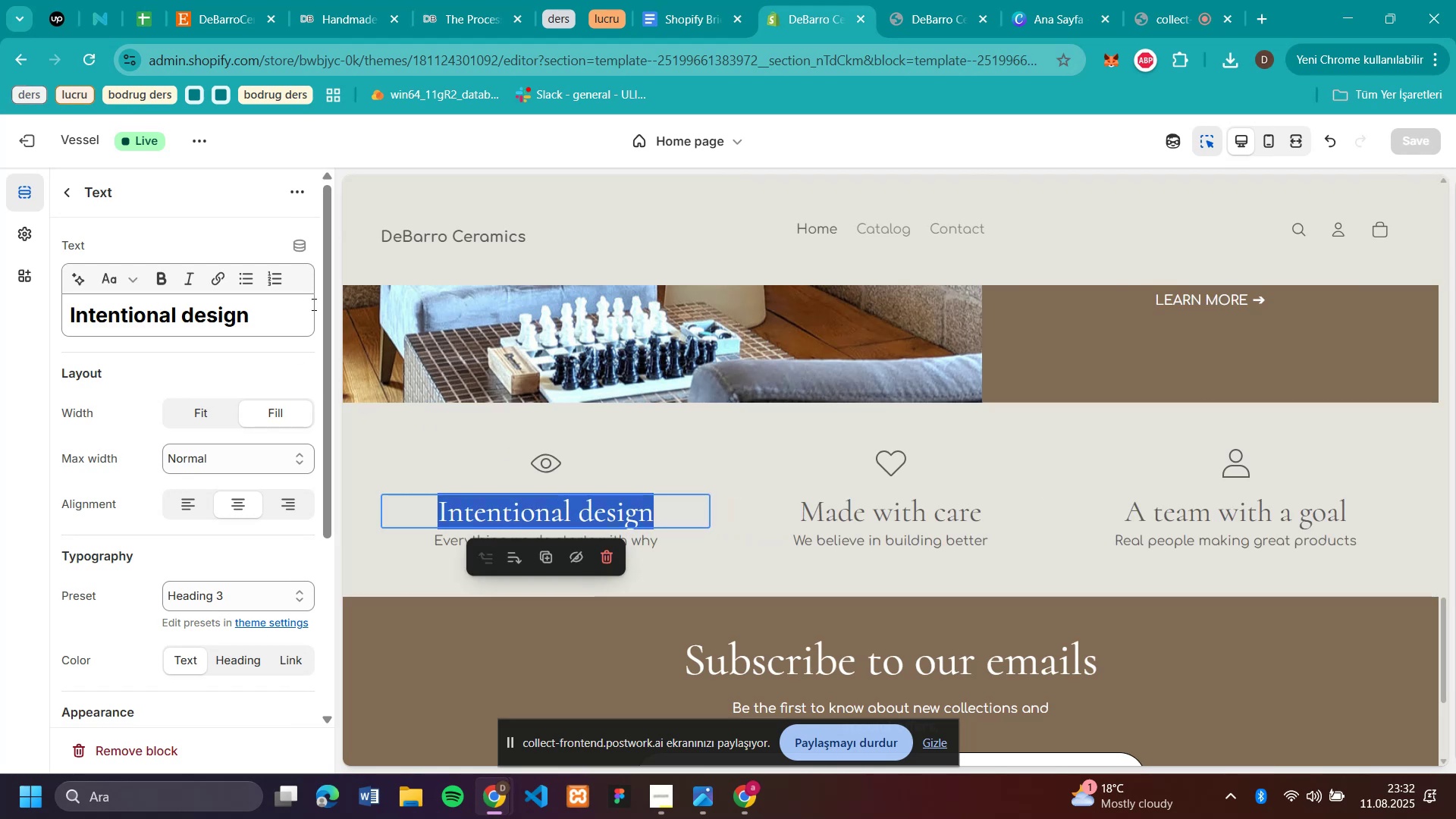 
left_click_drag(start_coordinate=[272, 320], to_coordinate=[69, 330])
 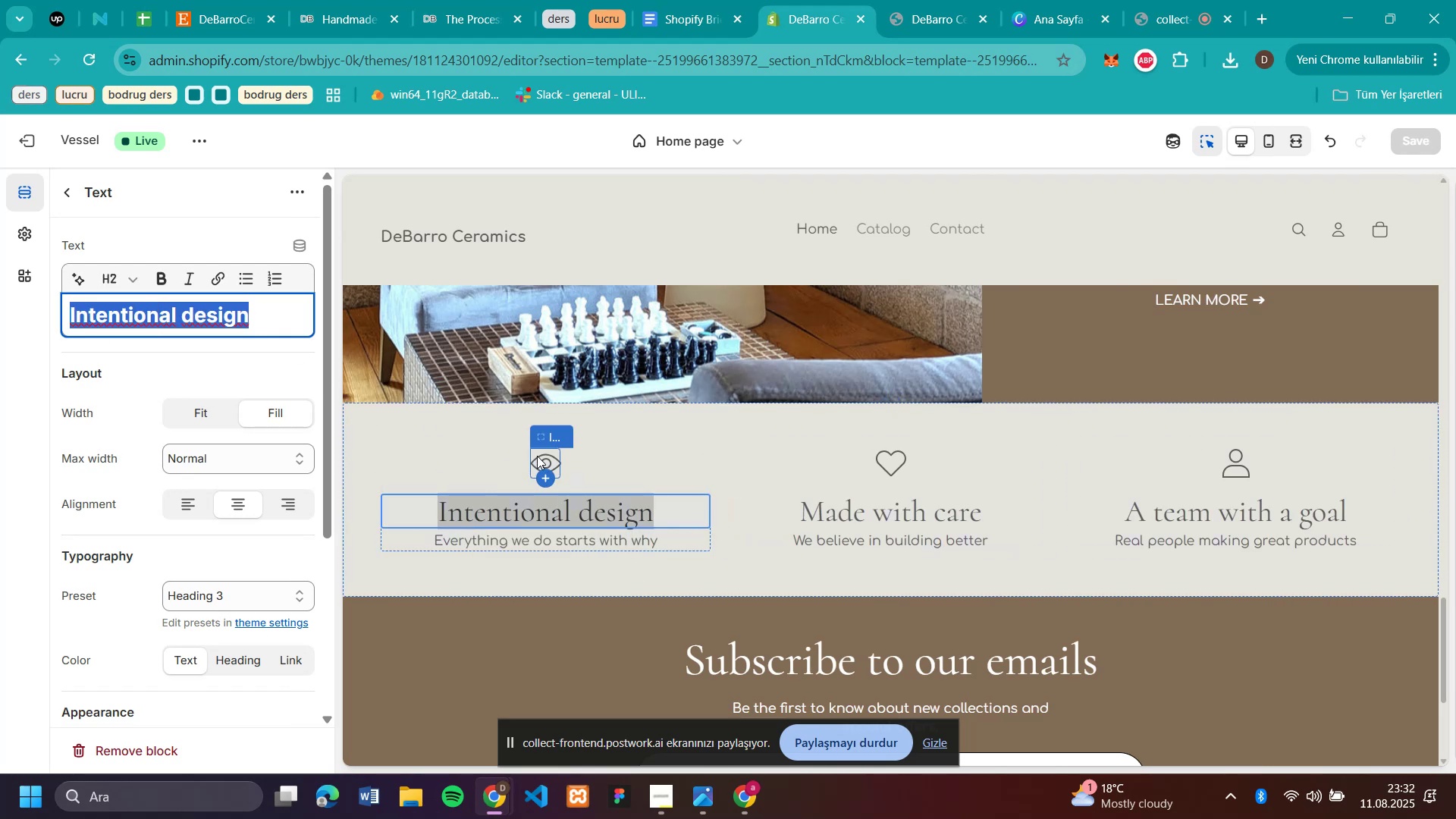 
left_click([544, 457])
 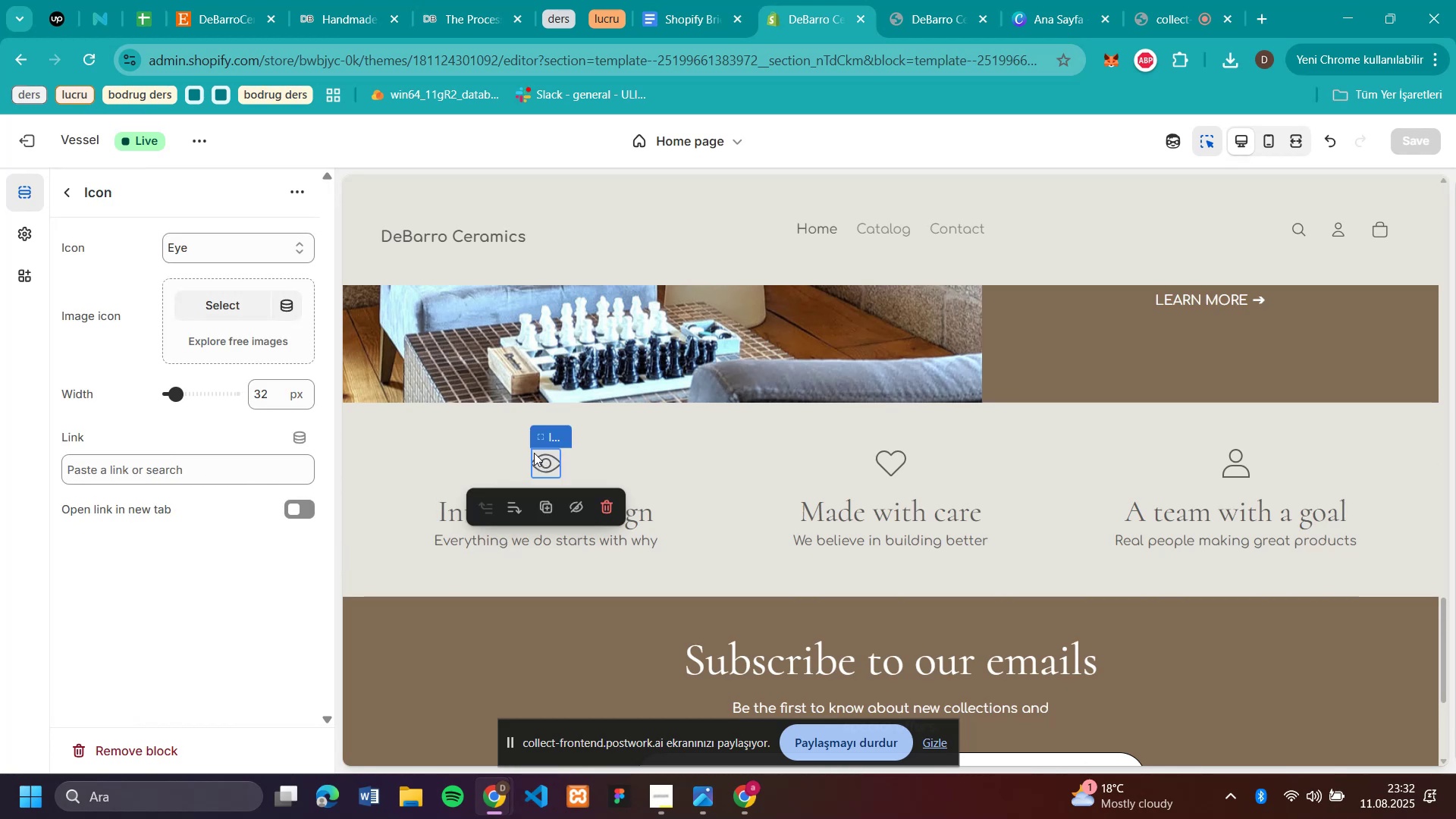 
left_click([257, 239])
 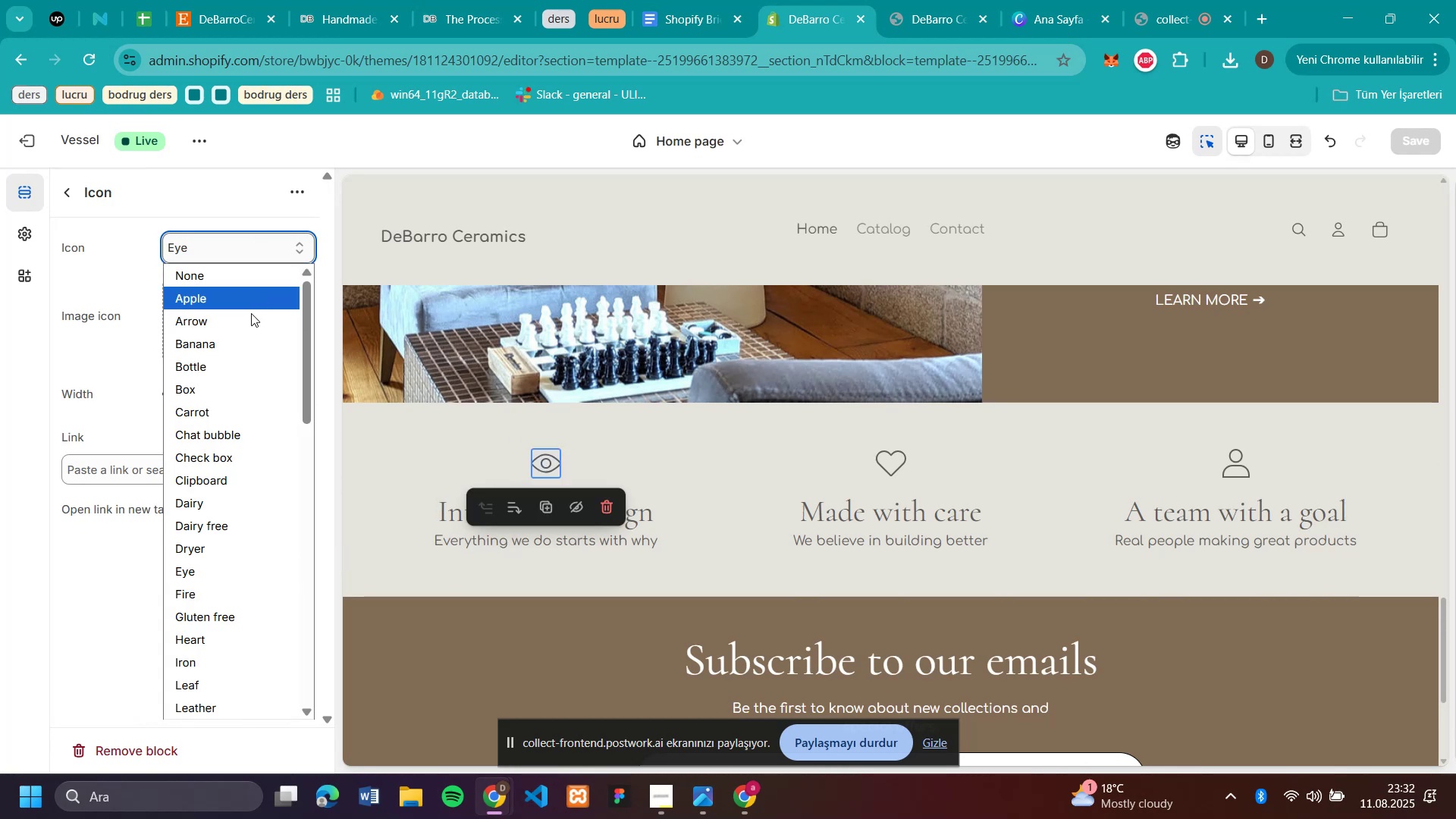 
scroll: coordinate [254, 340], scroll_direction: down, amount: 5.0
 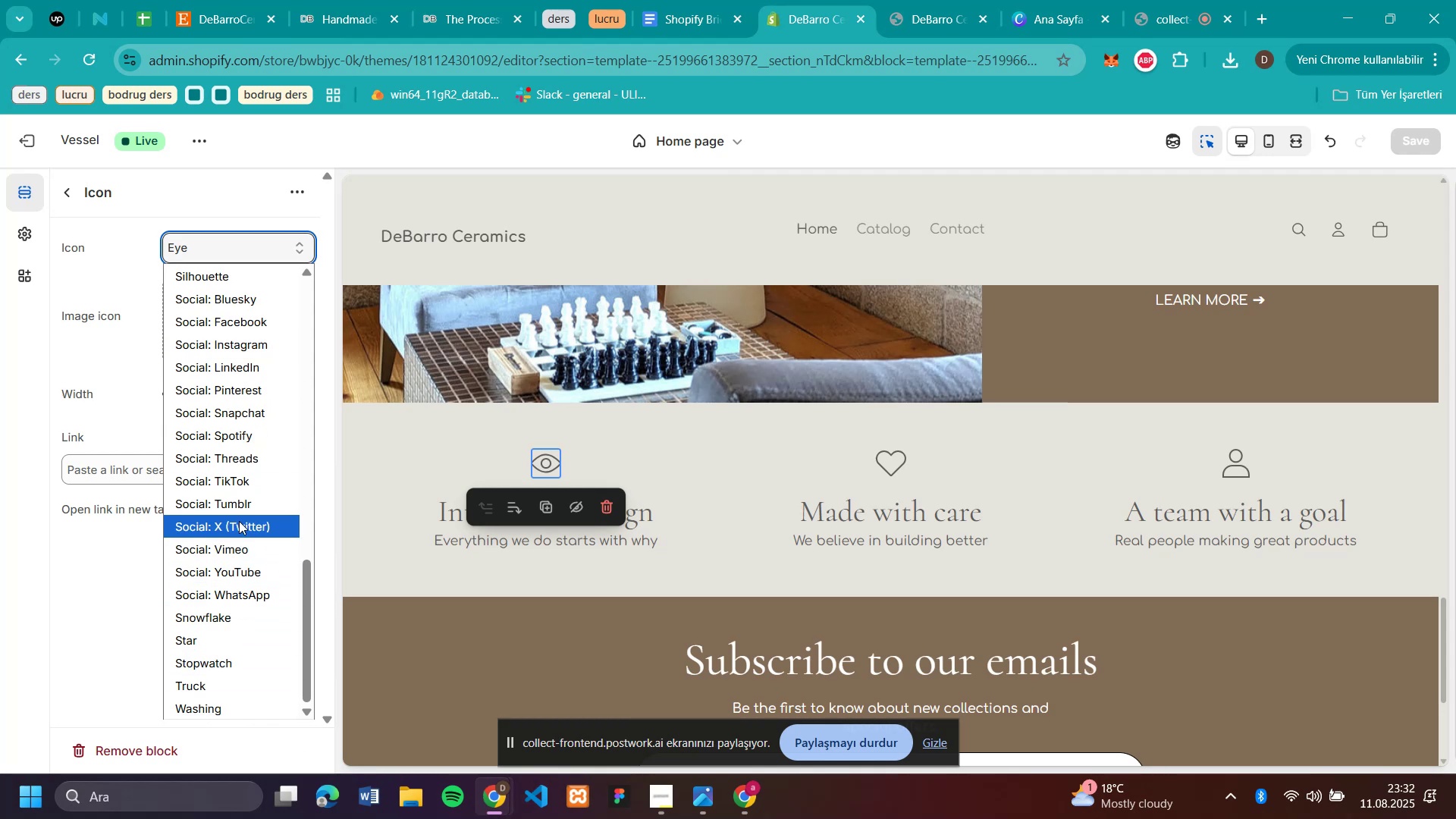 
scroll: coordinate [253, 365], scroll_direction: up, amount: 10.0
 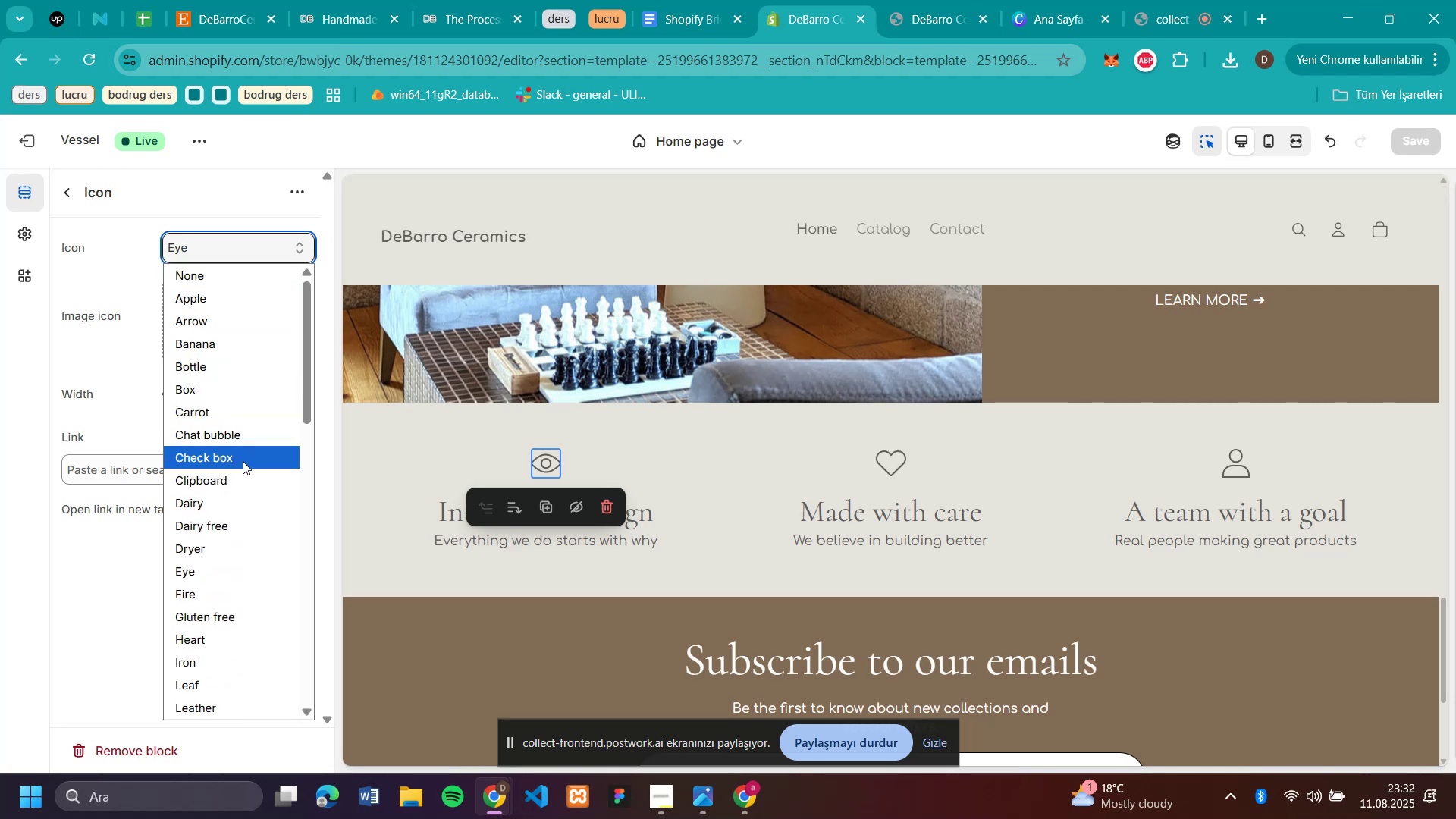 
scroll: coordinate [243, 461], scroll_direction: down, amount: 1.0
 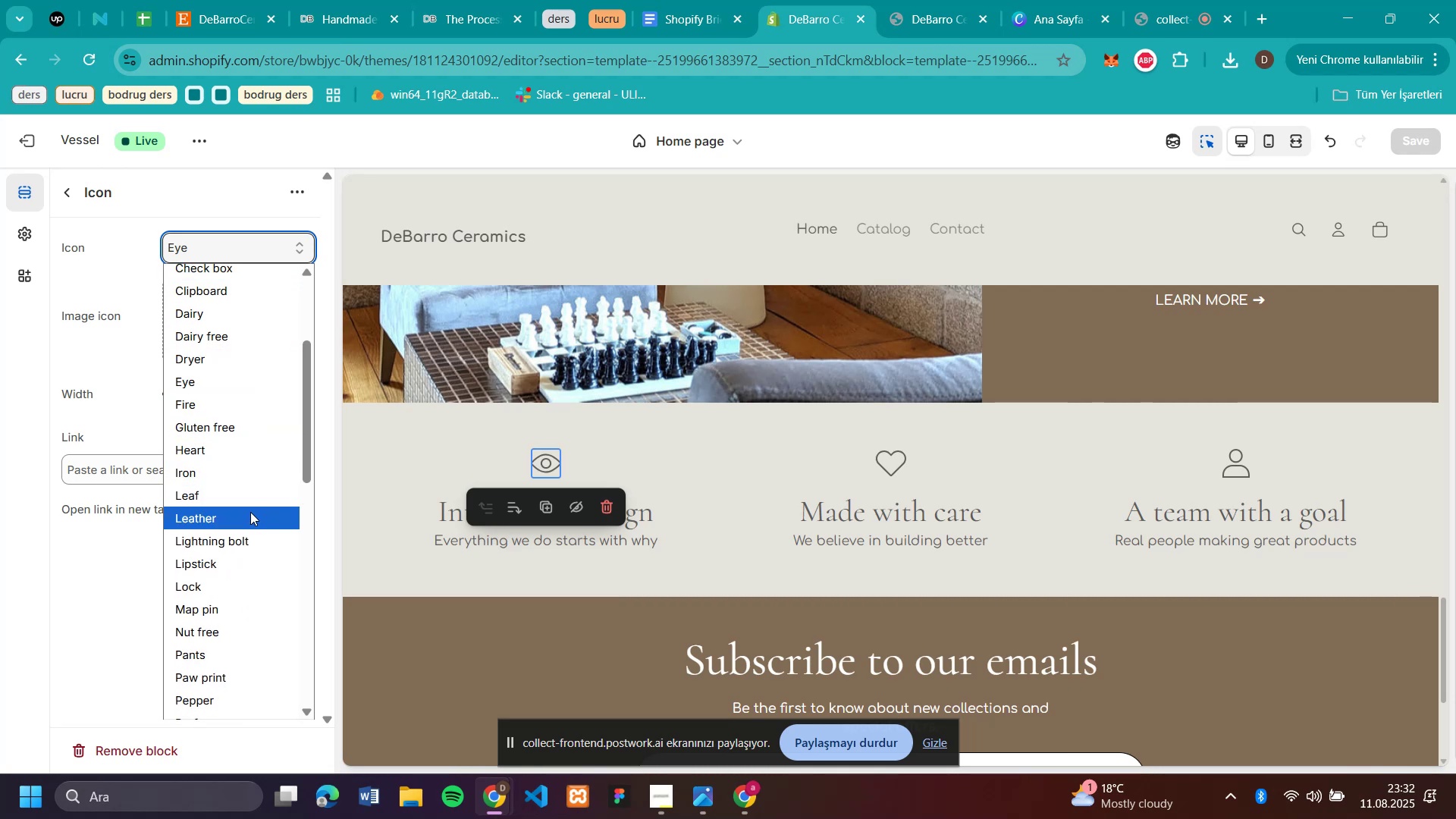 
wait(5.18)
 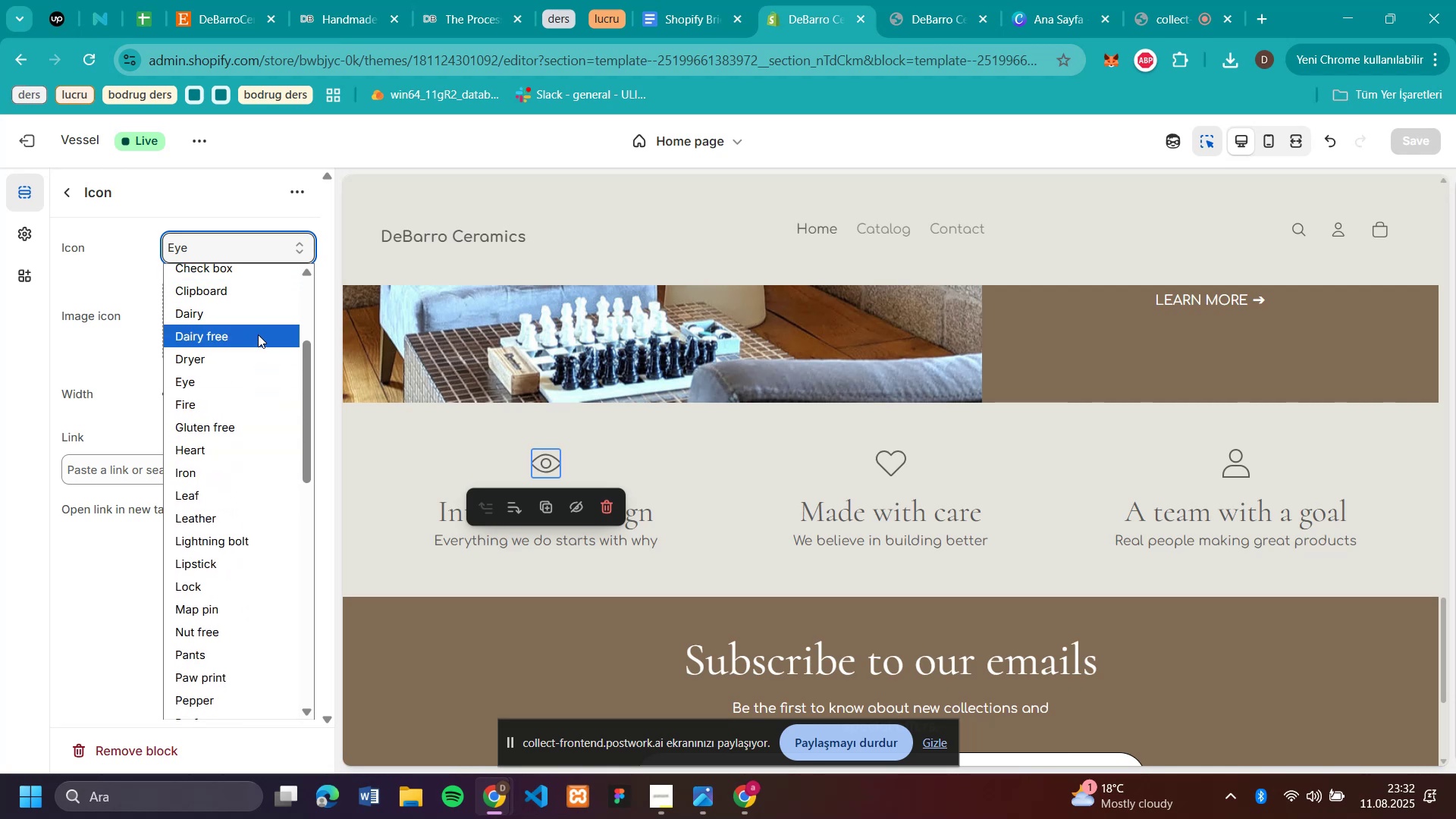 
scroll: coordinate [250, 512], scroll_direction: down, amount: 1.0
 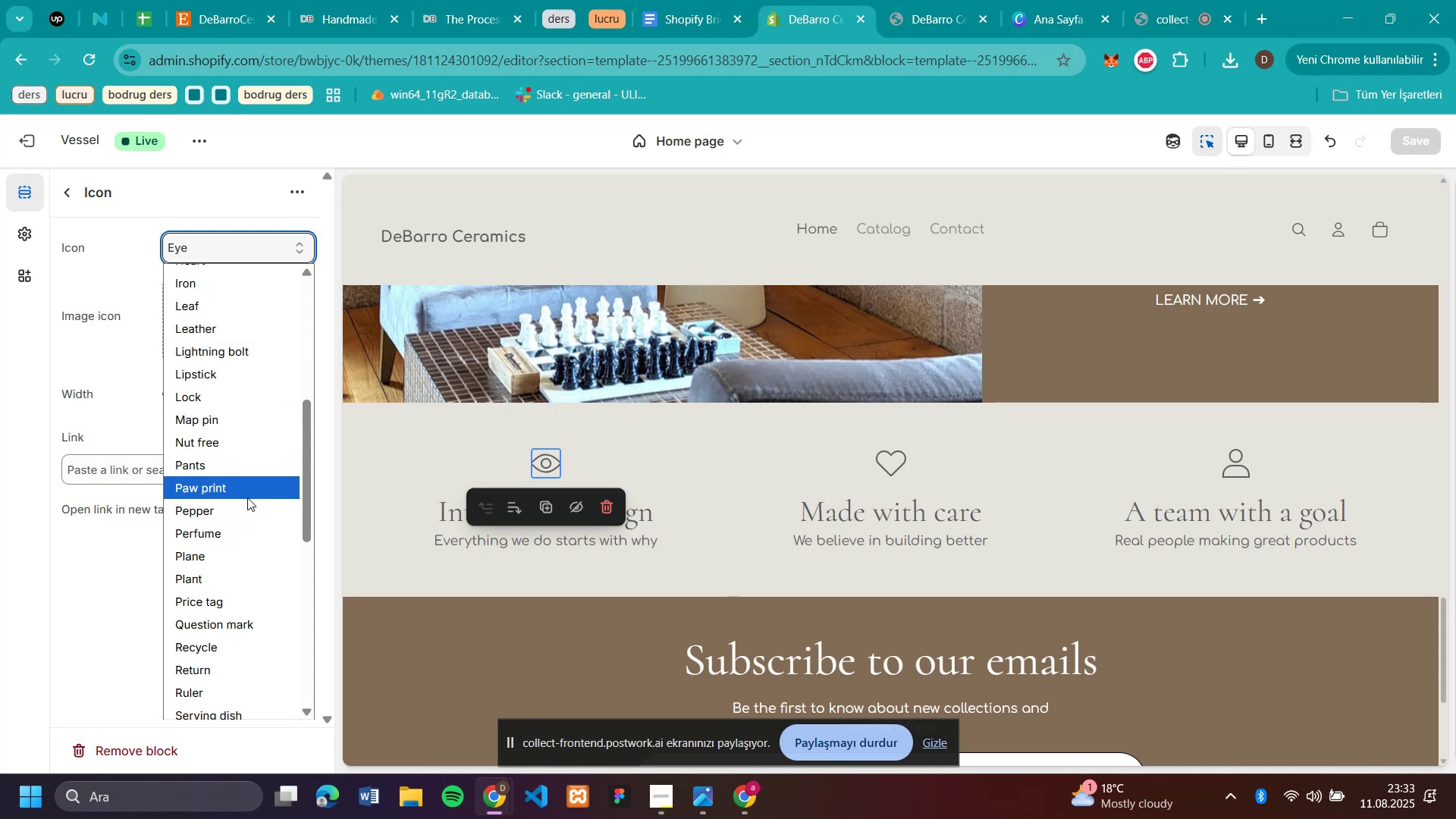 
wait(5.31)
 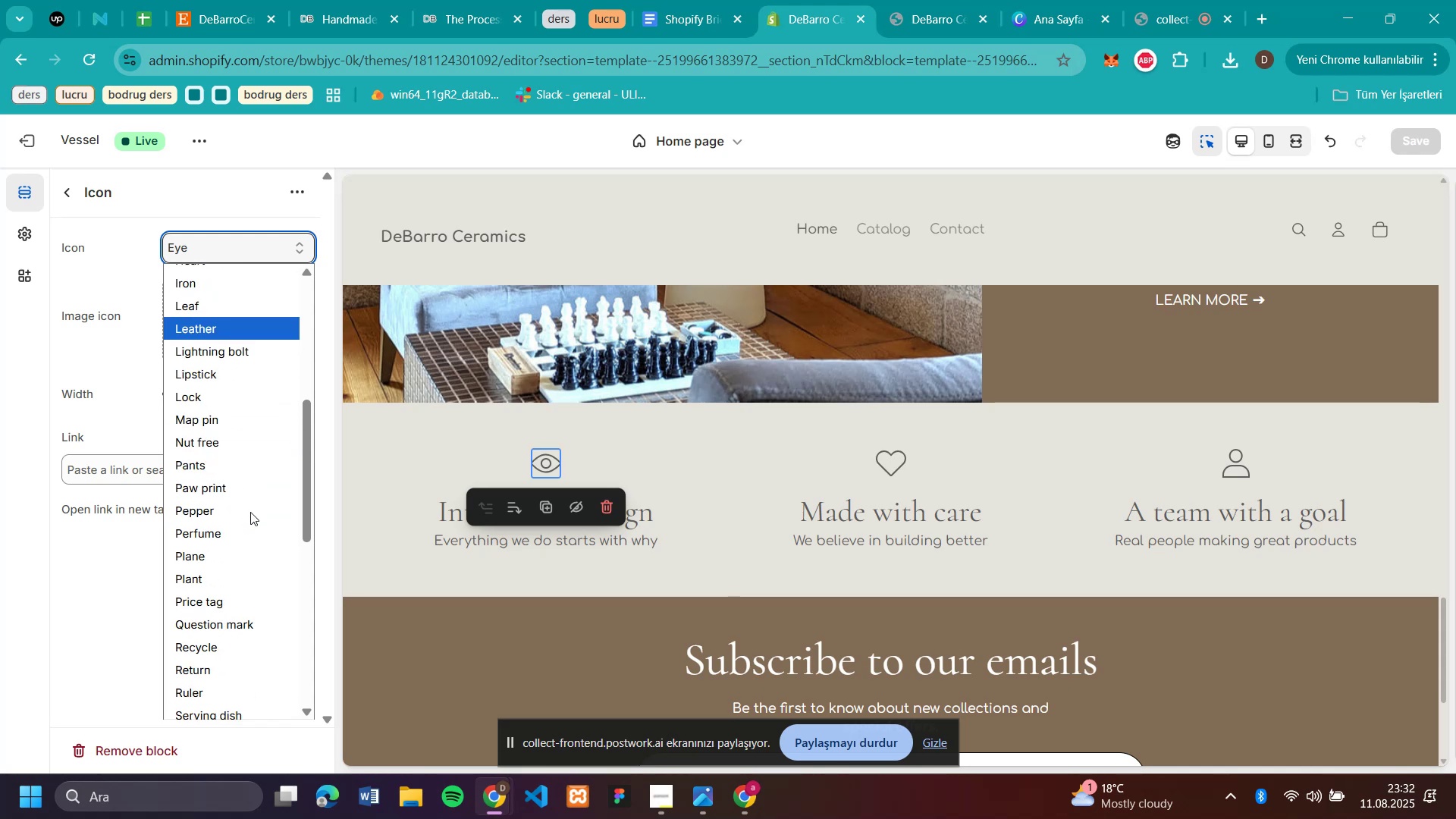 
scroll: coordinate [253, 584], scroll_direction: down, amount: 1.0
 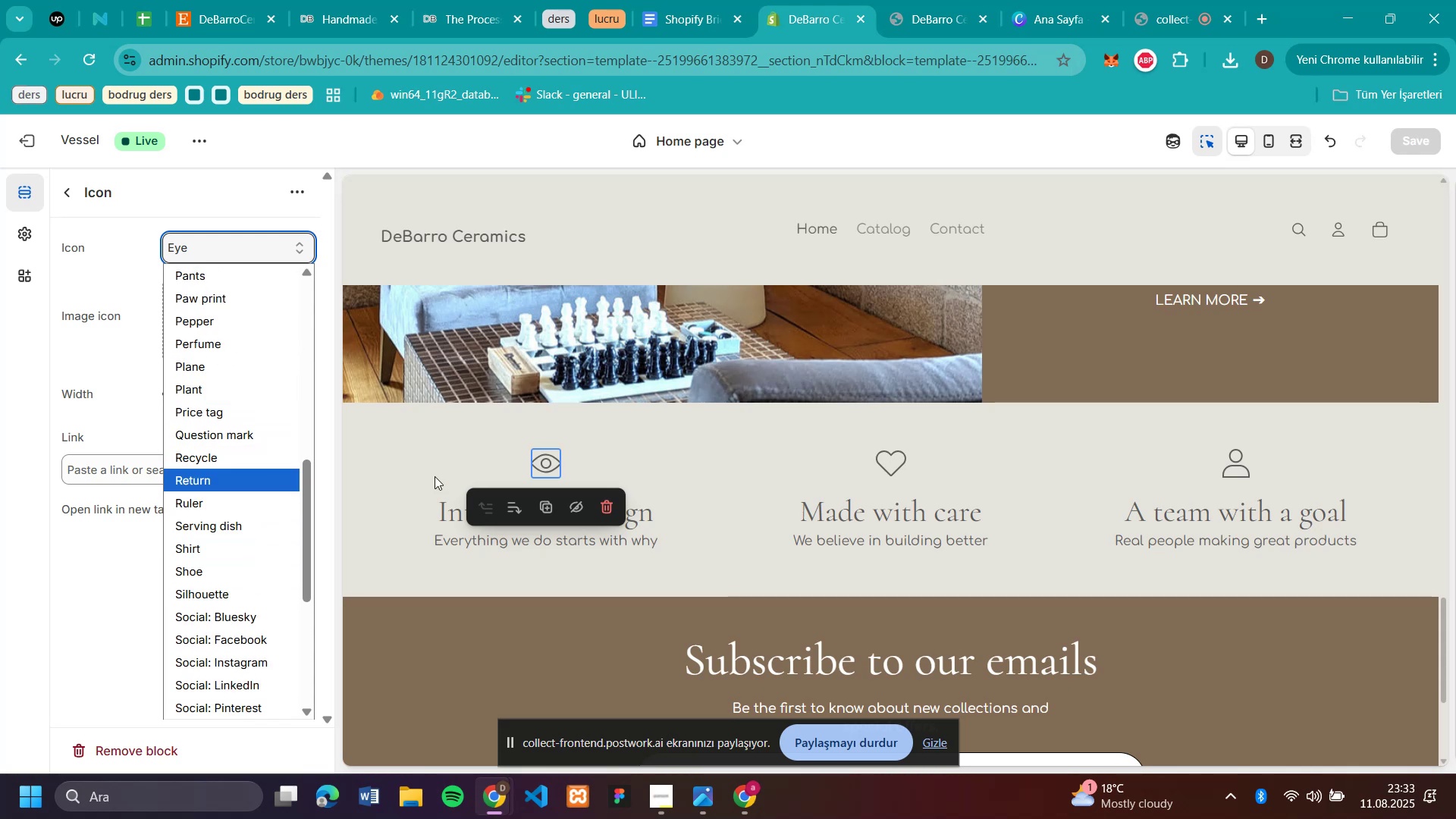 
left_click([576, 520])
 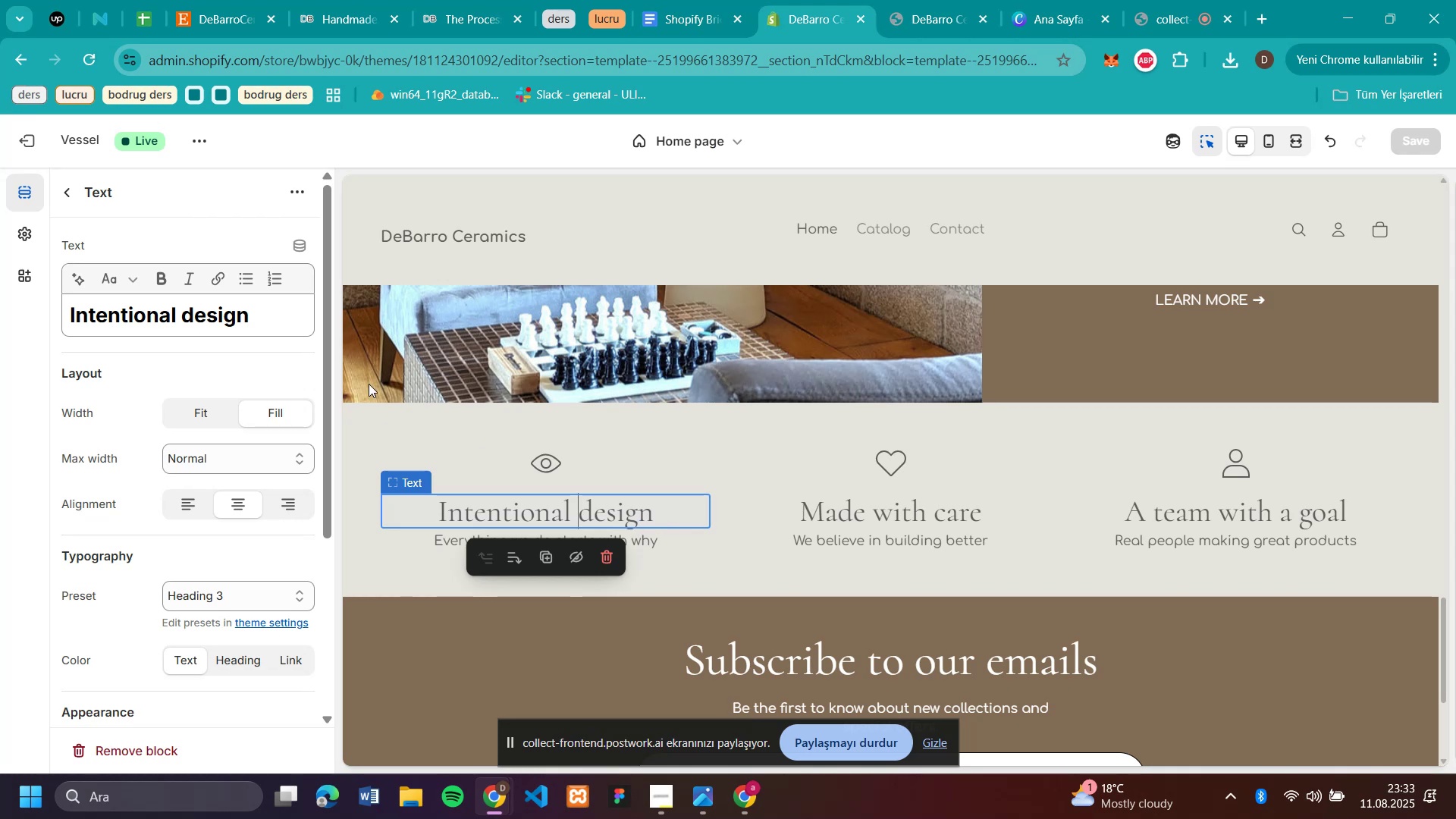 
left_click_drag(start_coordinate=[291, 322], to_coordinate=[0, 332])
 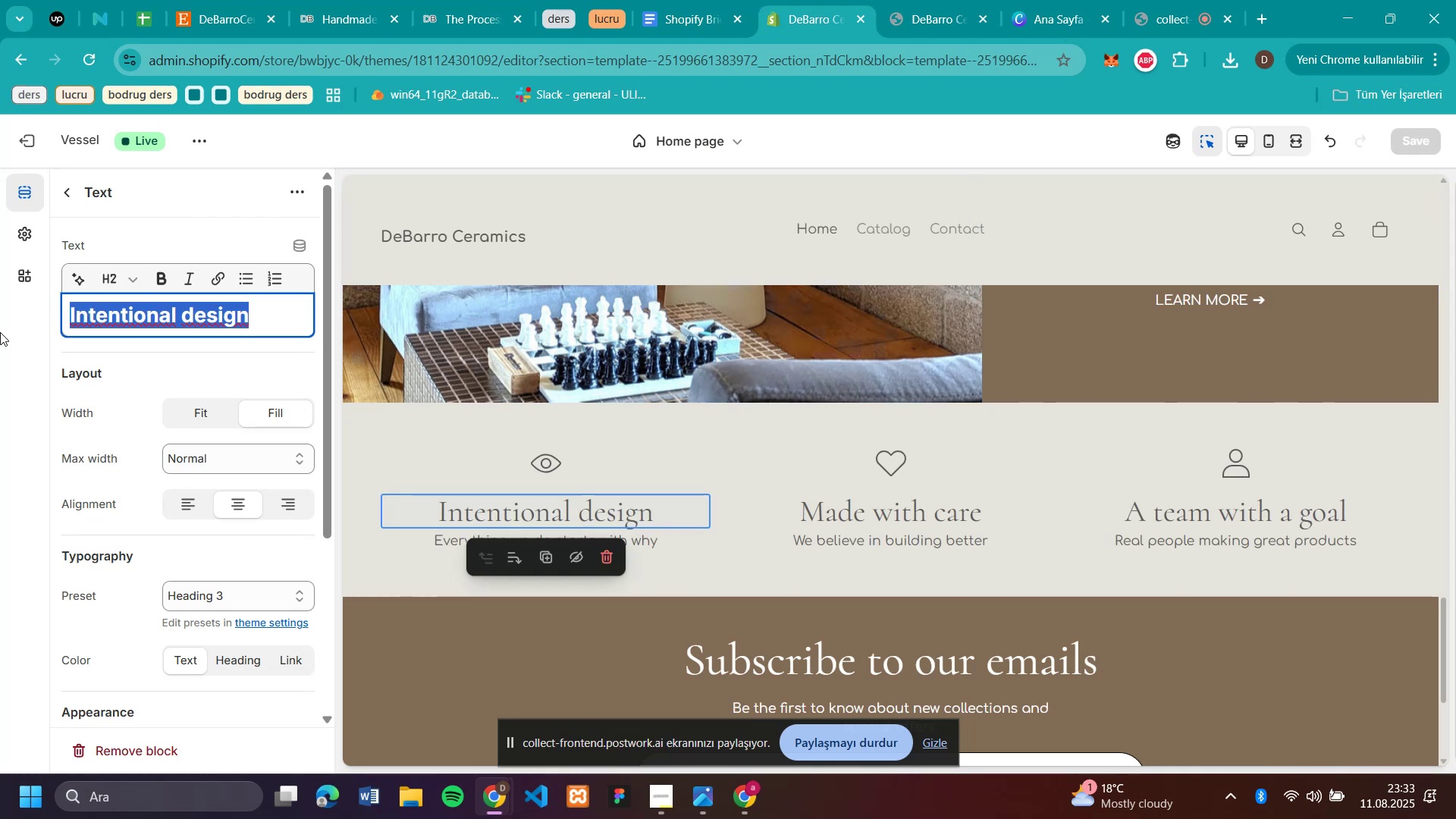 
key(Control+V)
 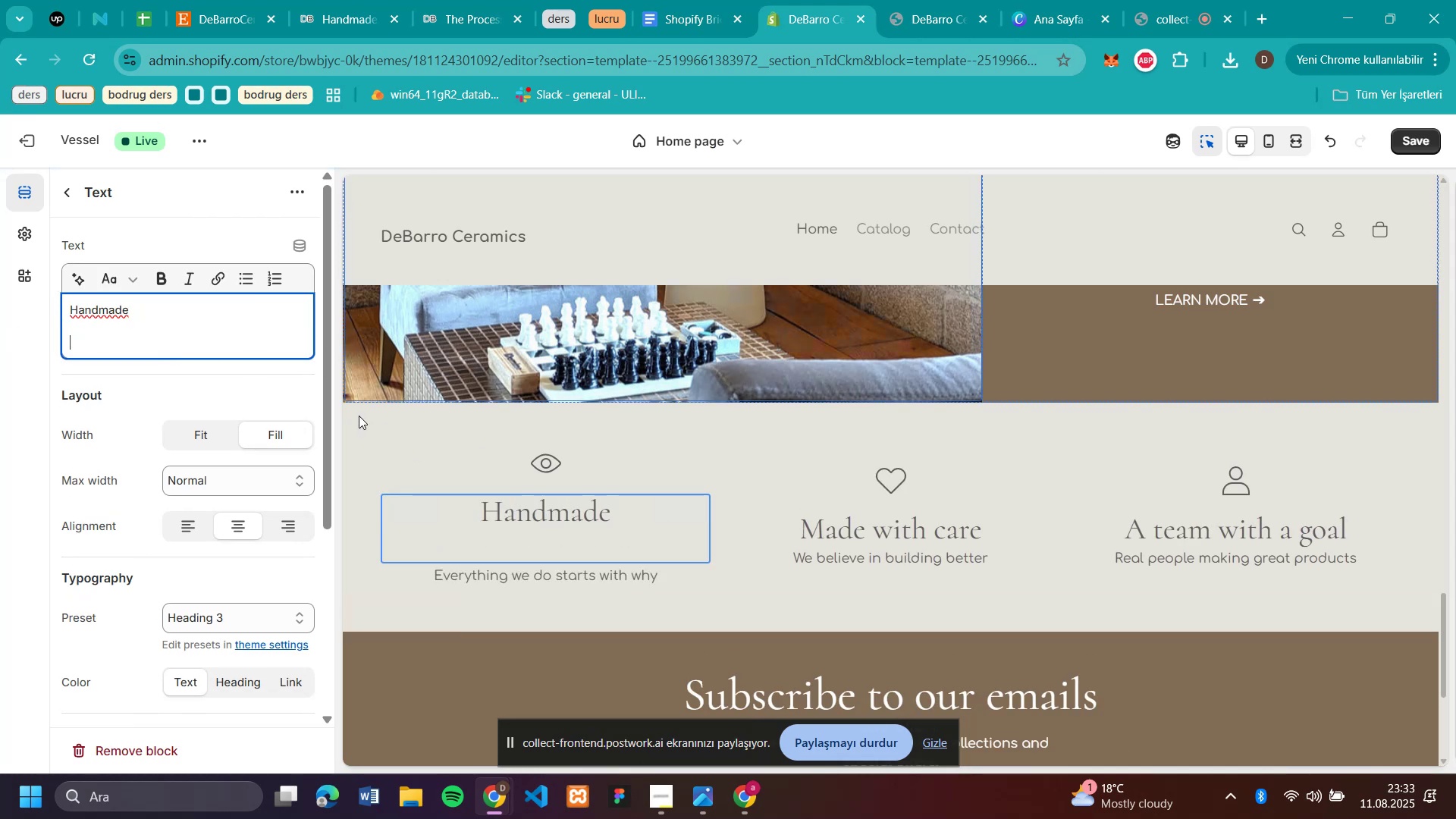 
key(Backspace)
 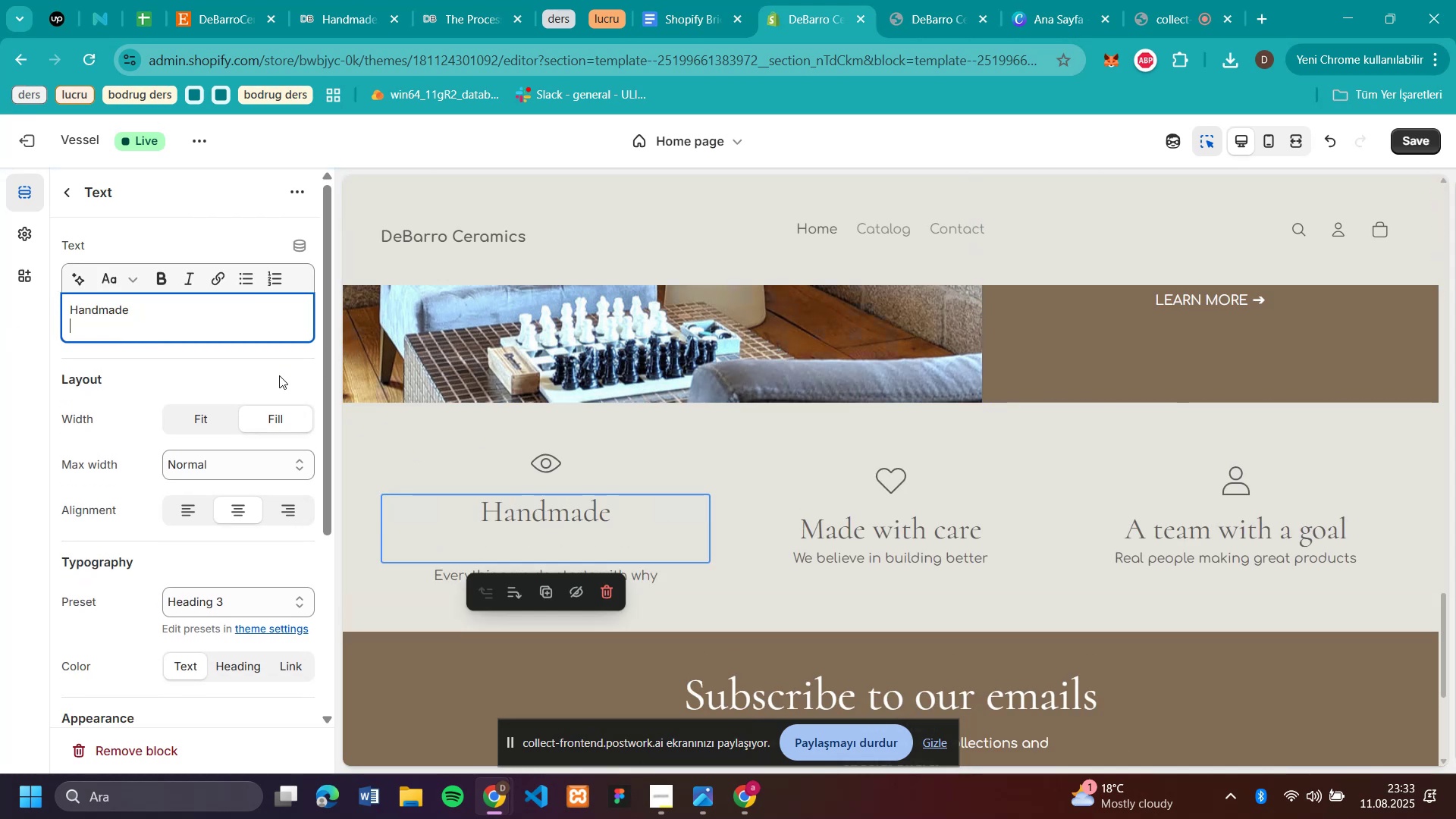 
key(Backspace)
 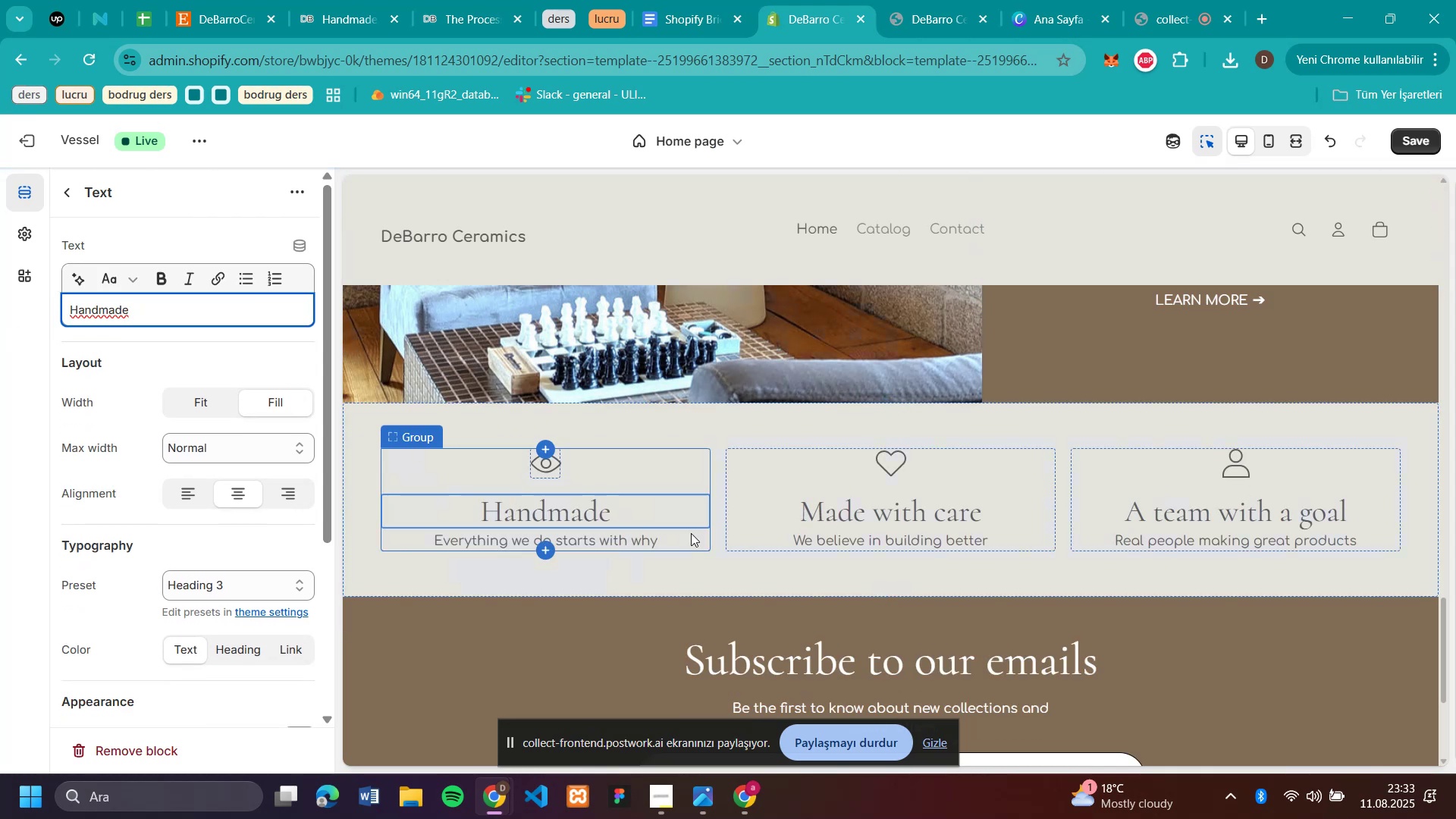 
left_click([684, 541])
 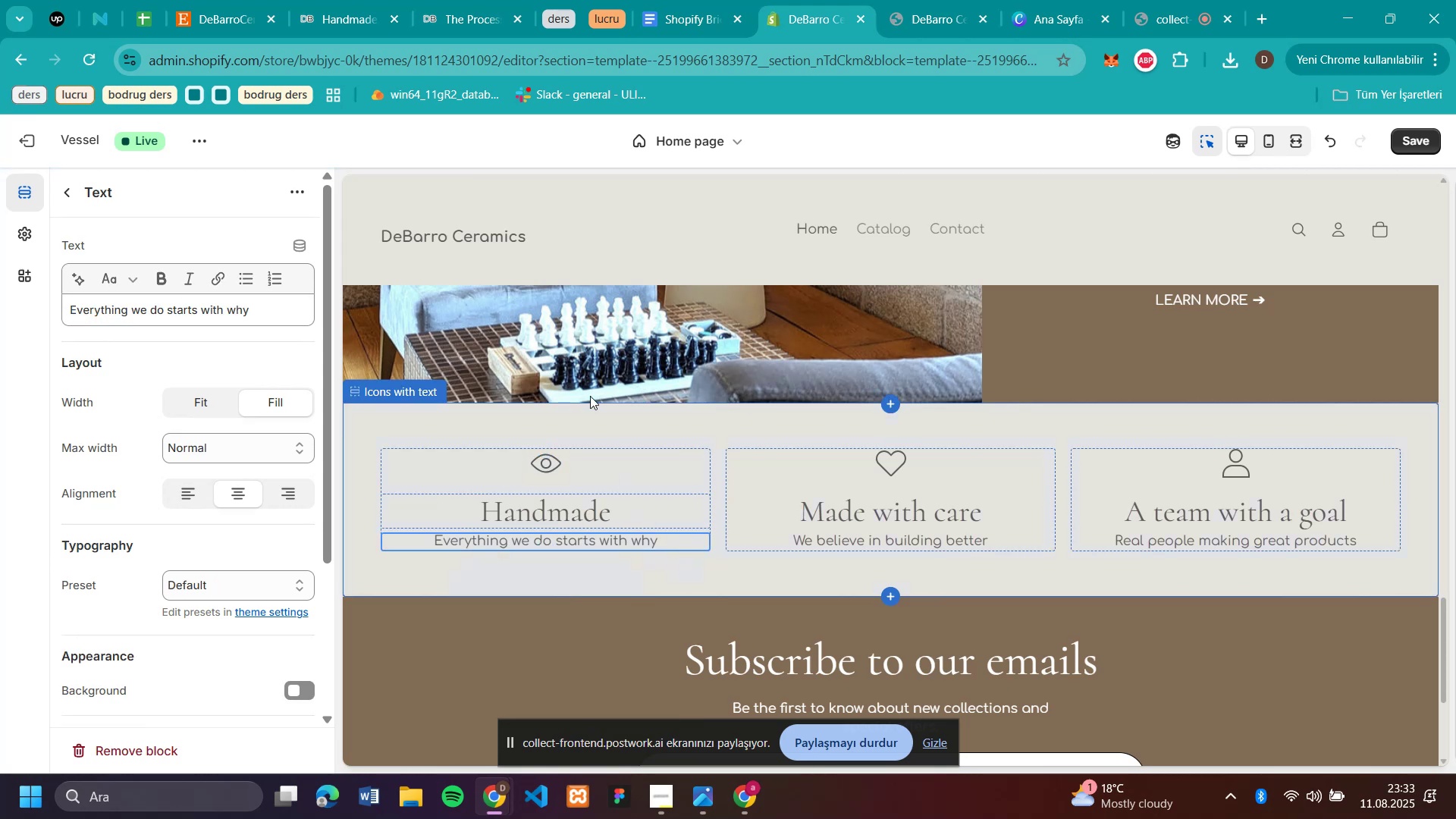 
wait(5.11)
 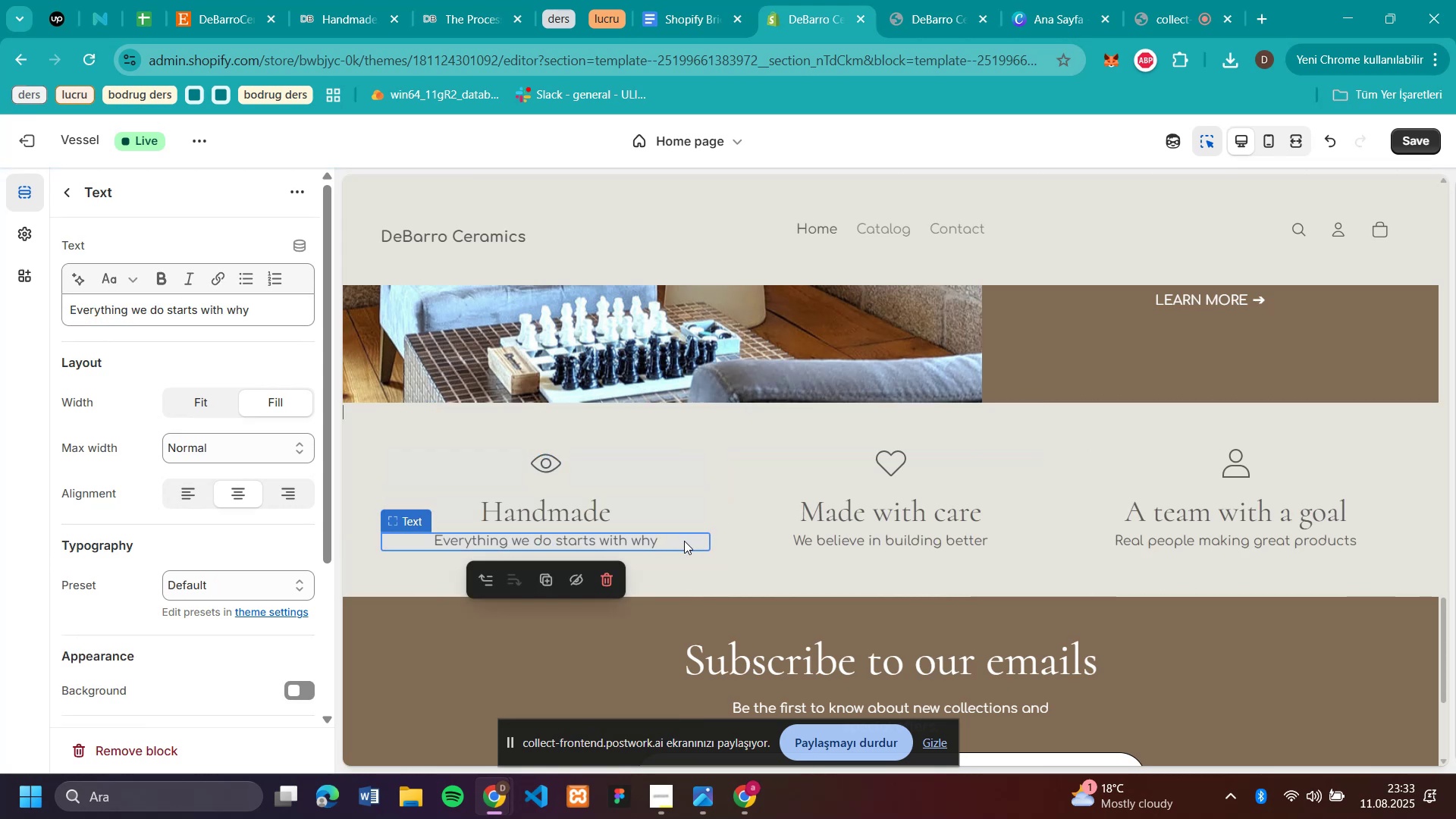 
left_click([352, 14])
 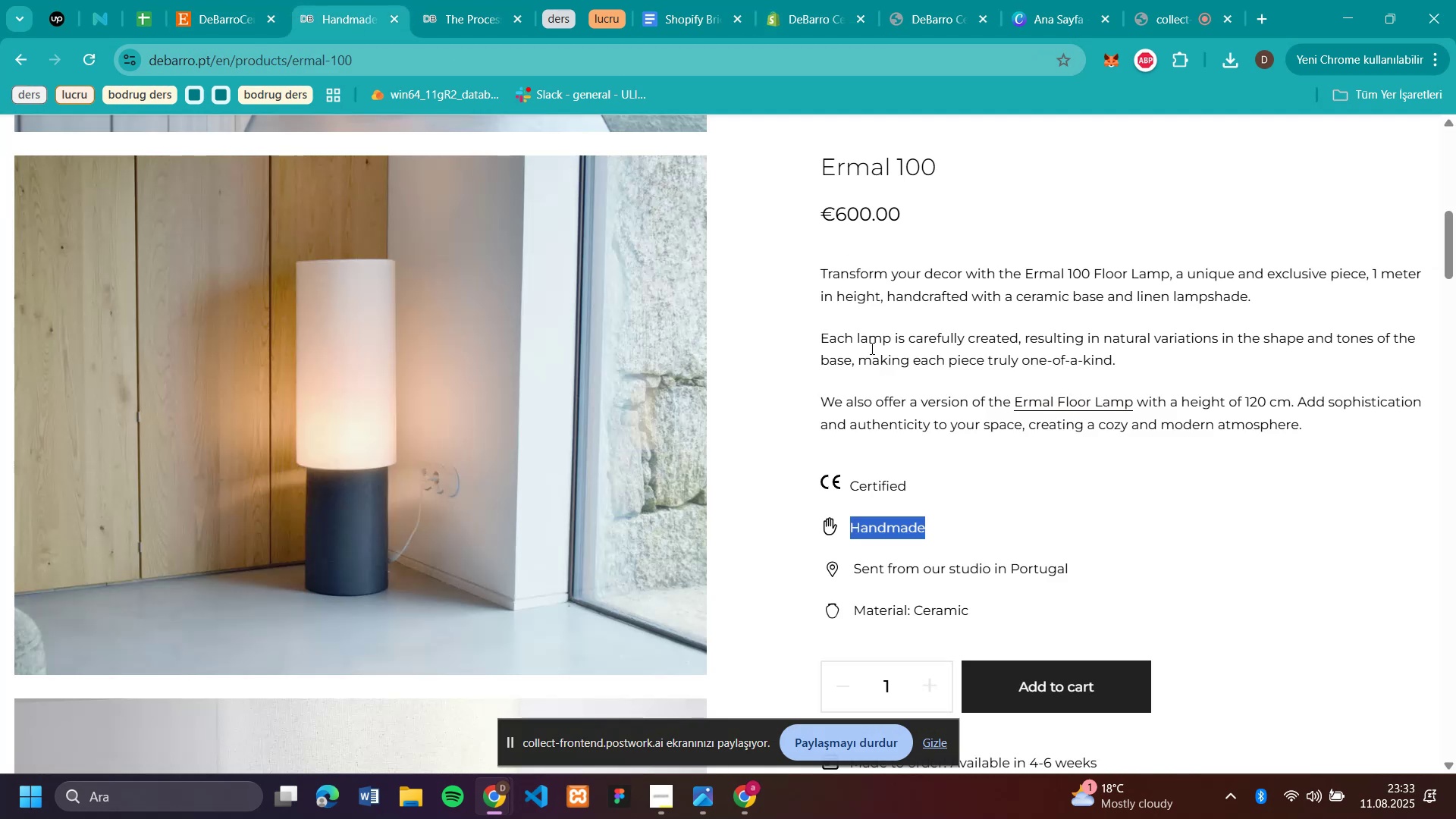 
scroll: coordinate [1165, 496], scroll_direction: down, amount: 19.0
 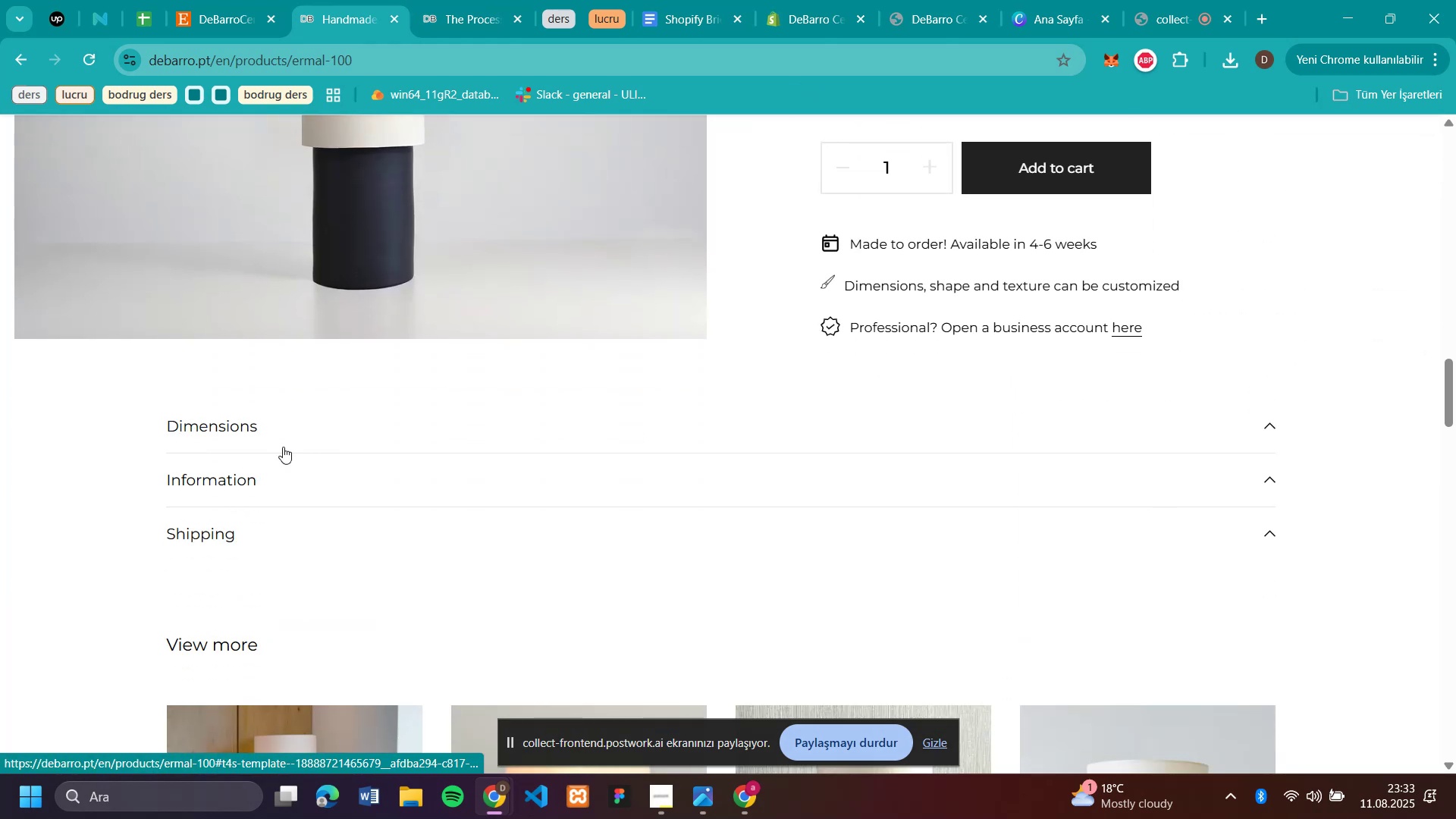 
left_click([287, 428])
 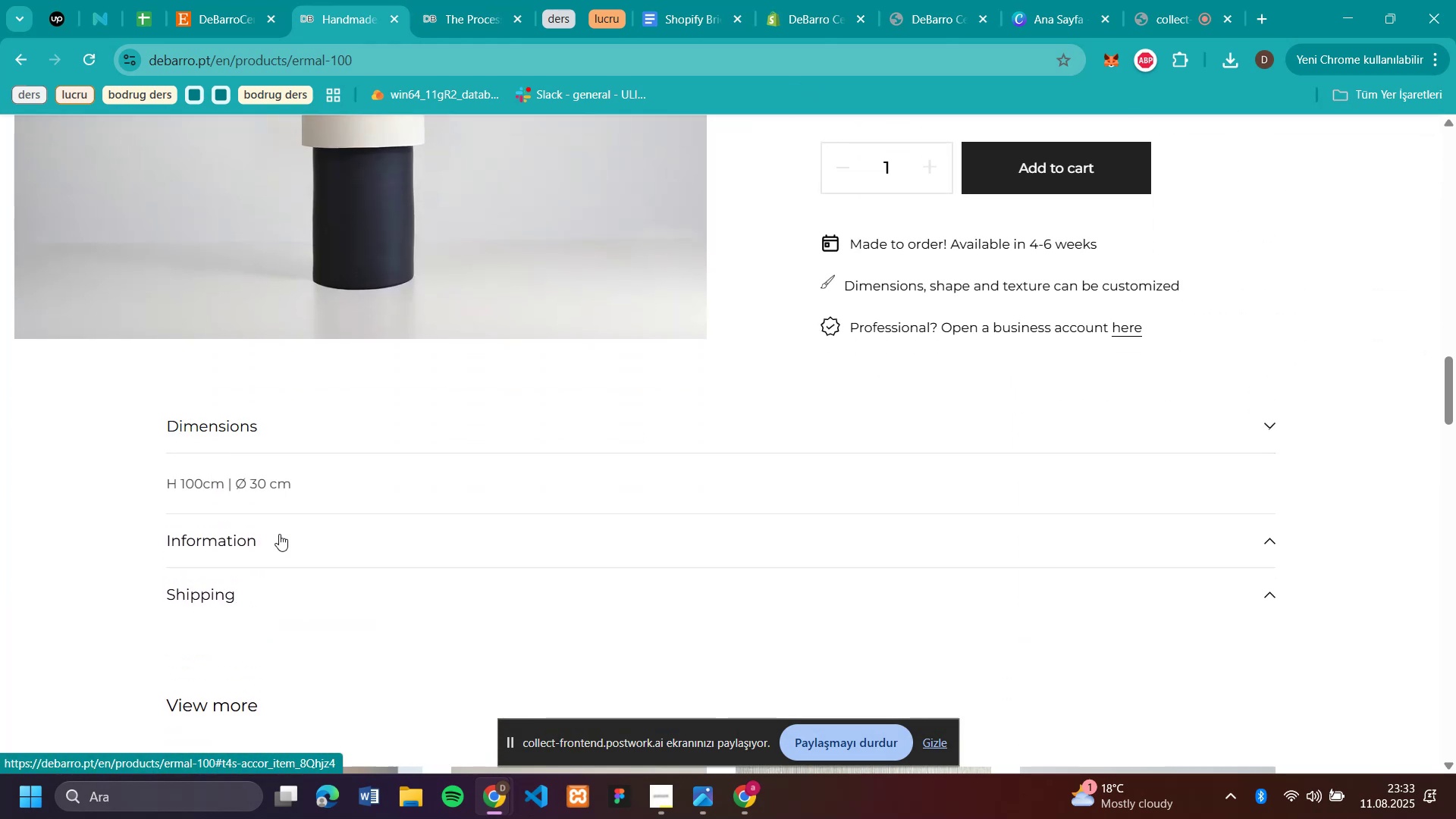 
left_click([275, 540])
 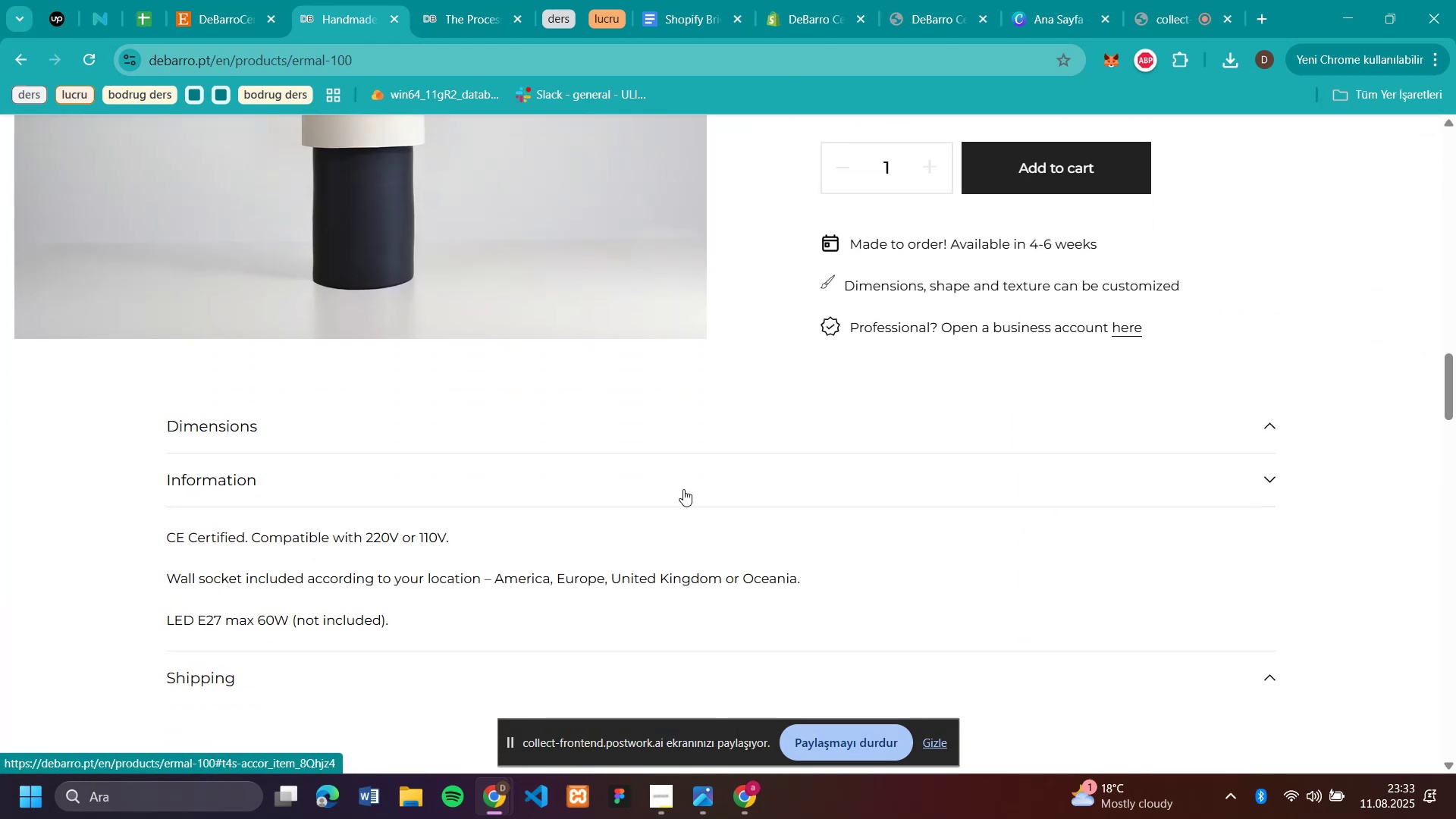 
scroll: coordinate [683, 489], scroll_direction: down, amount: 2.0
 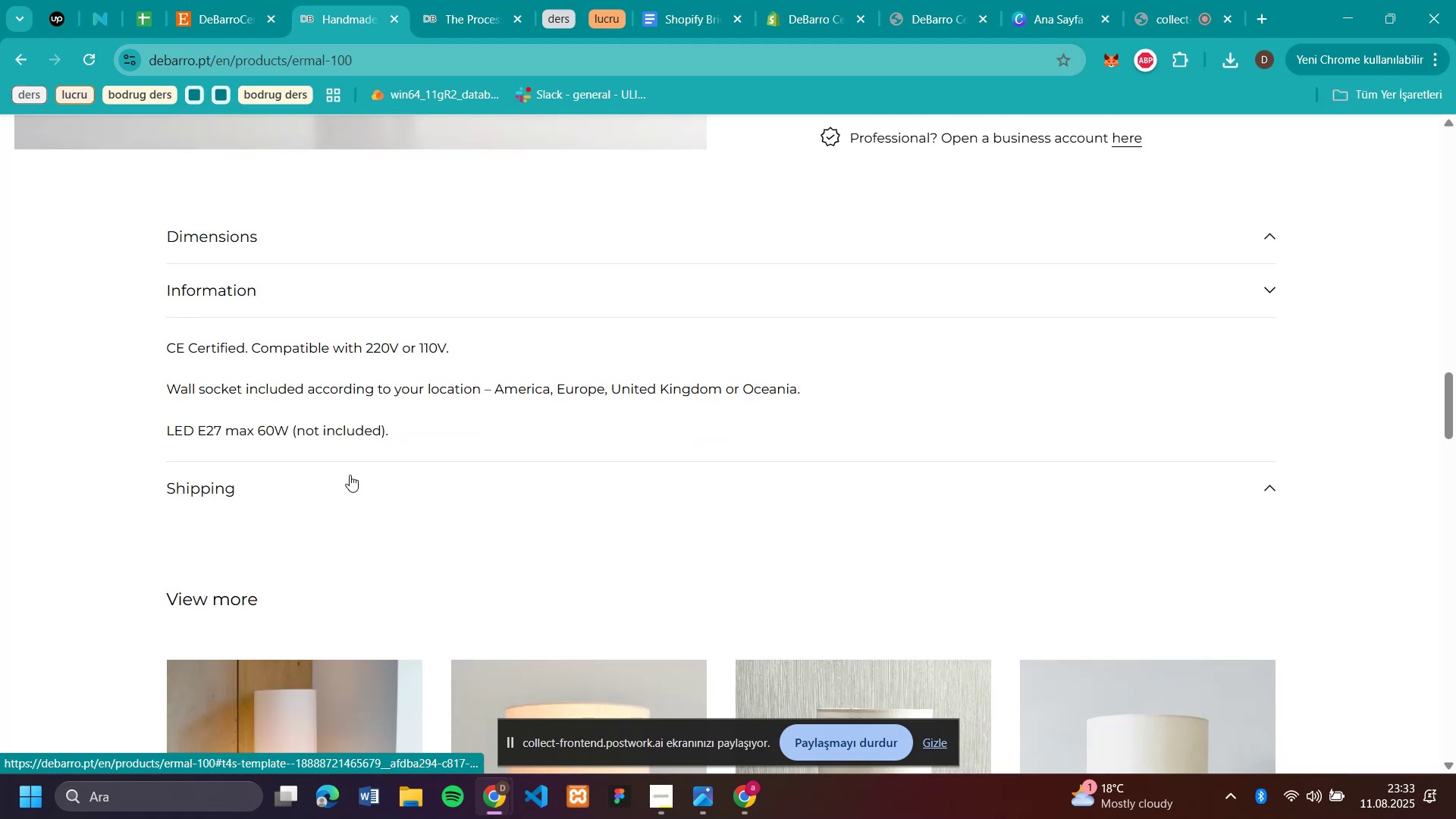 
left_click([327, 483])
 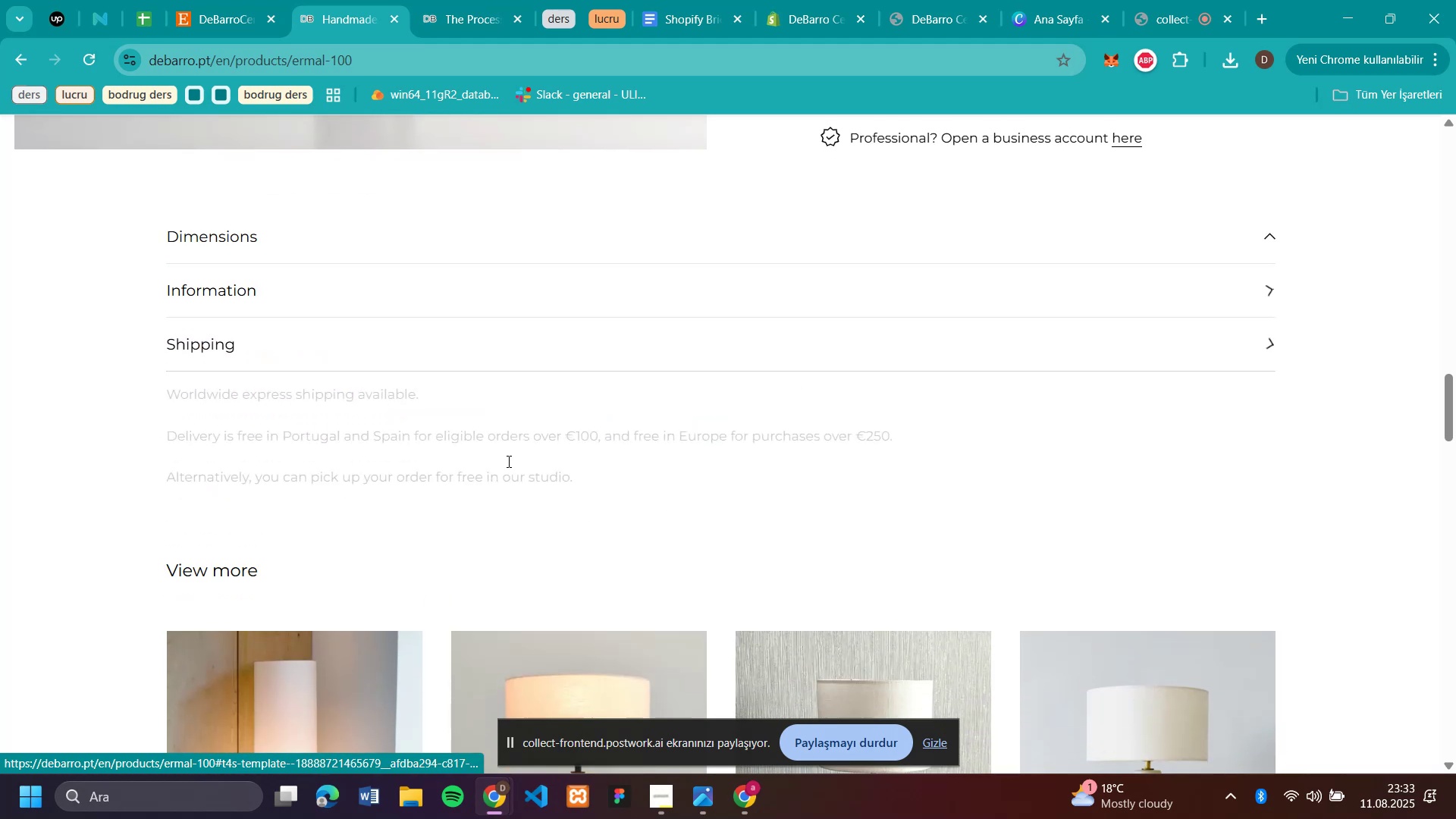 
scroll: coordinate [833, 451], scroll_direction: down, amount: 11.0
 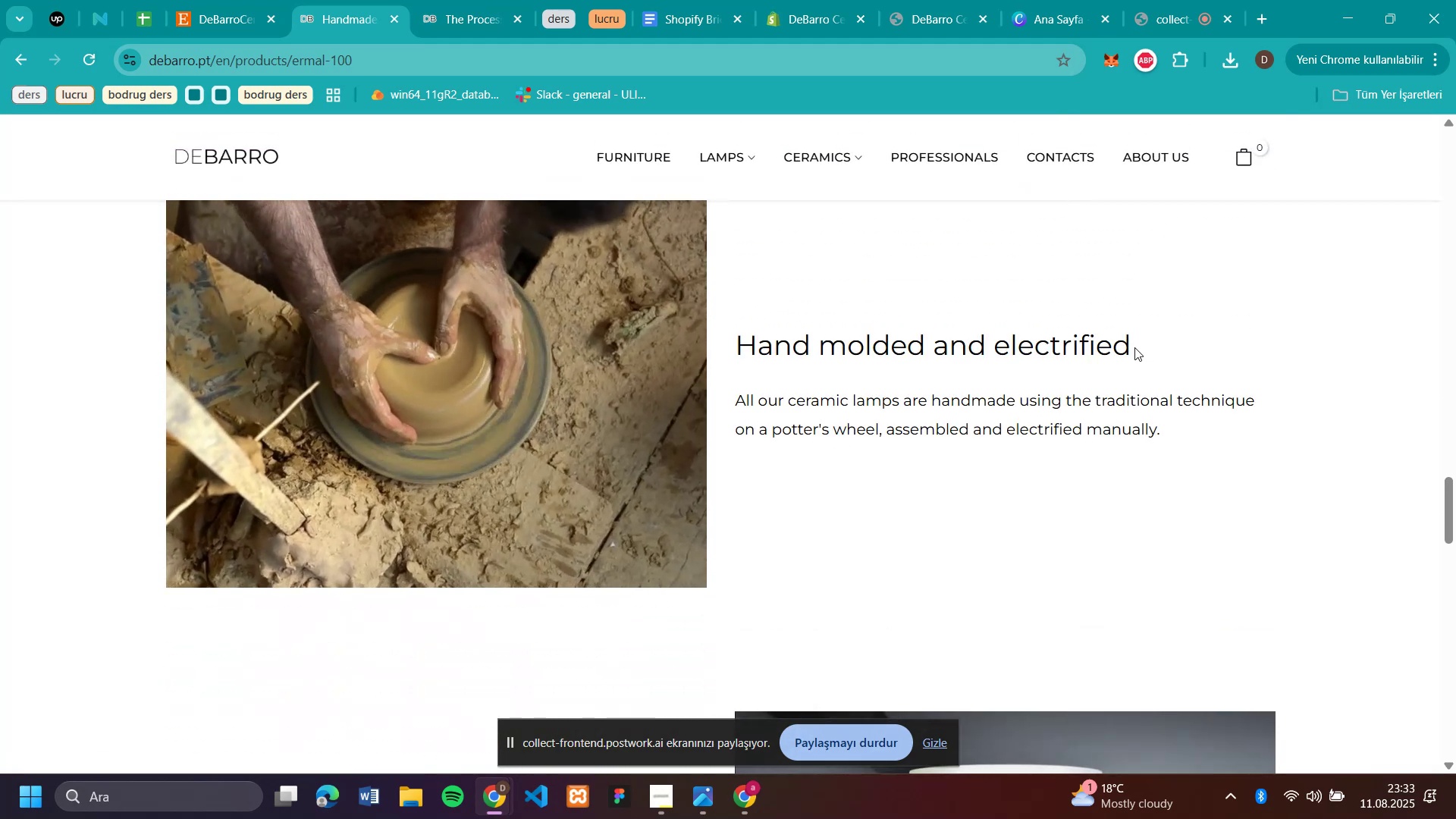 
wait(9.8)
 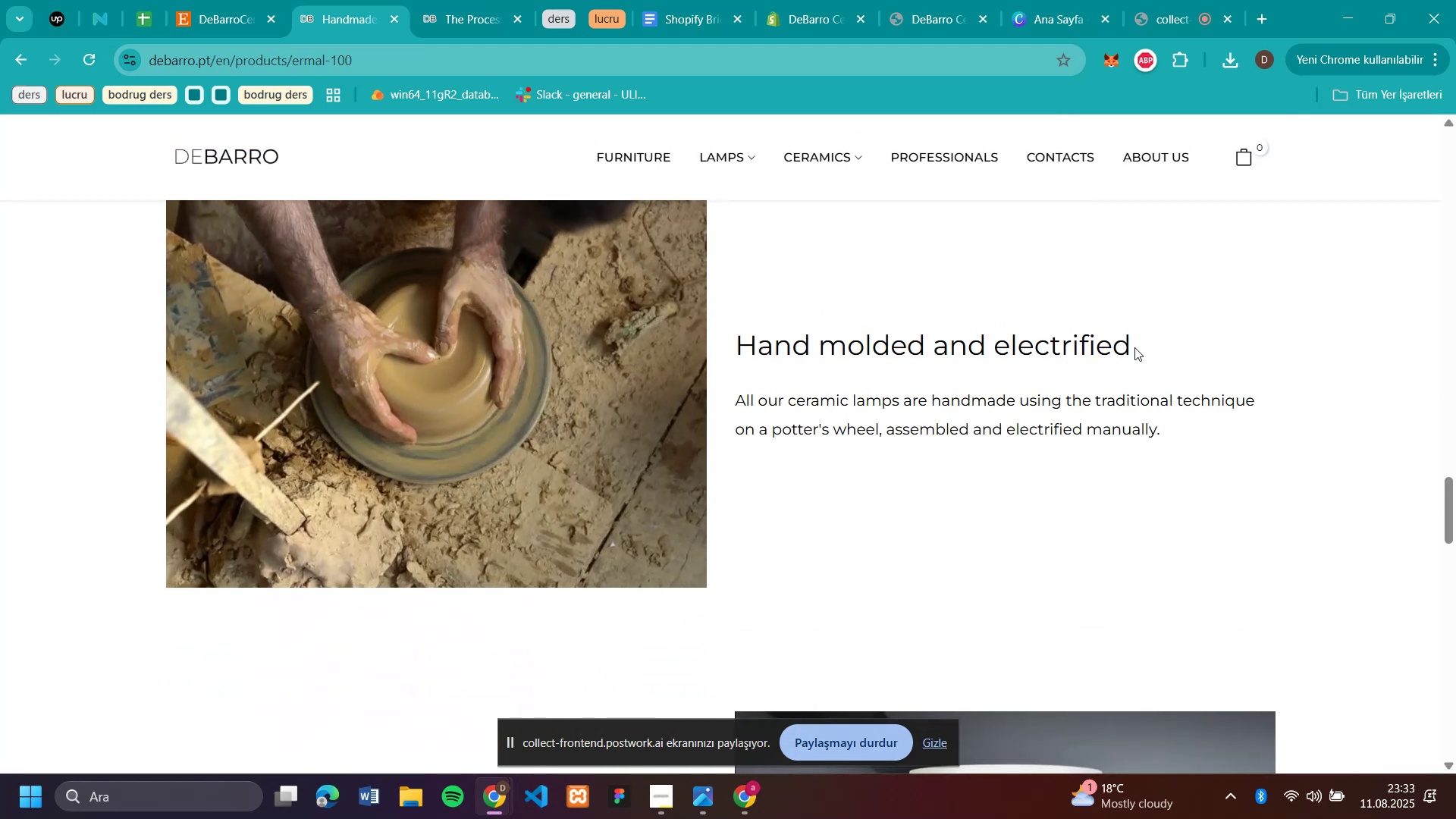 
scroll: coordinate [1076, 417], scroll_direction: down, amount: 21.0
 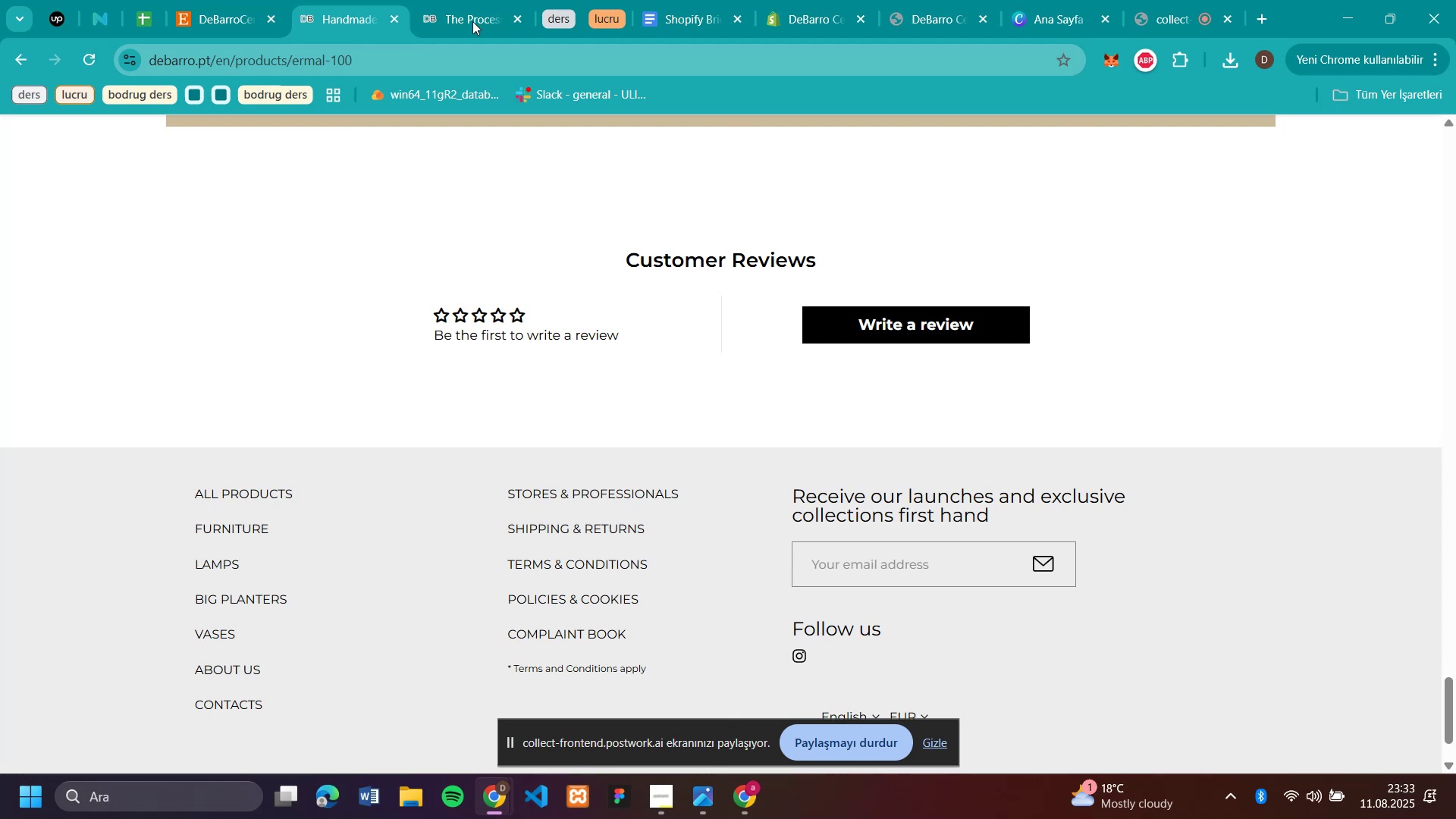 
left_click([463, 14])
 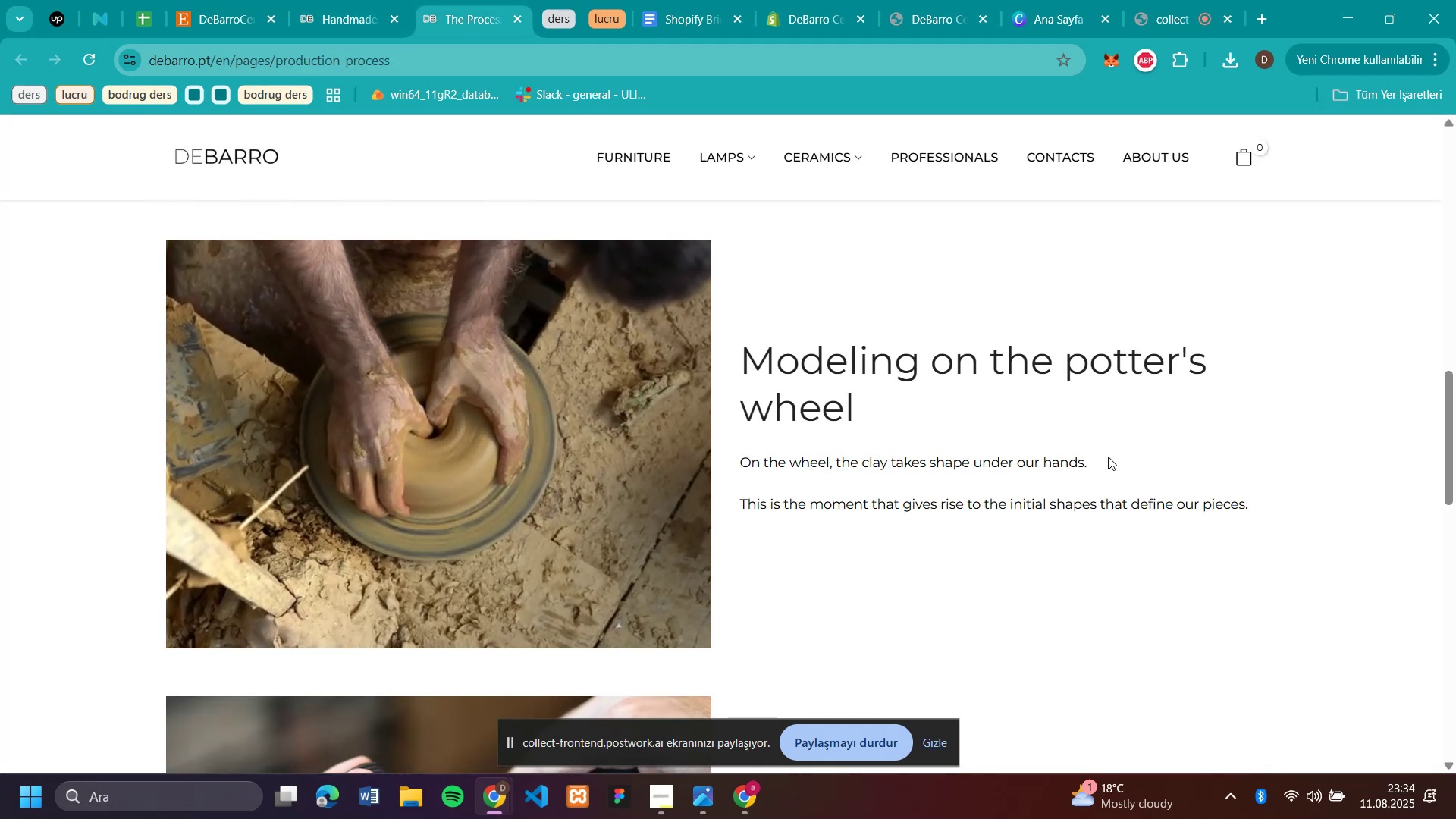 
wait(5.68)
 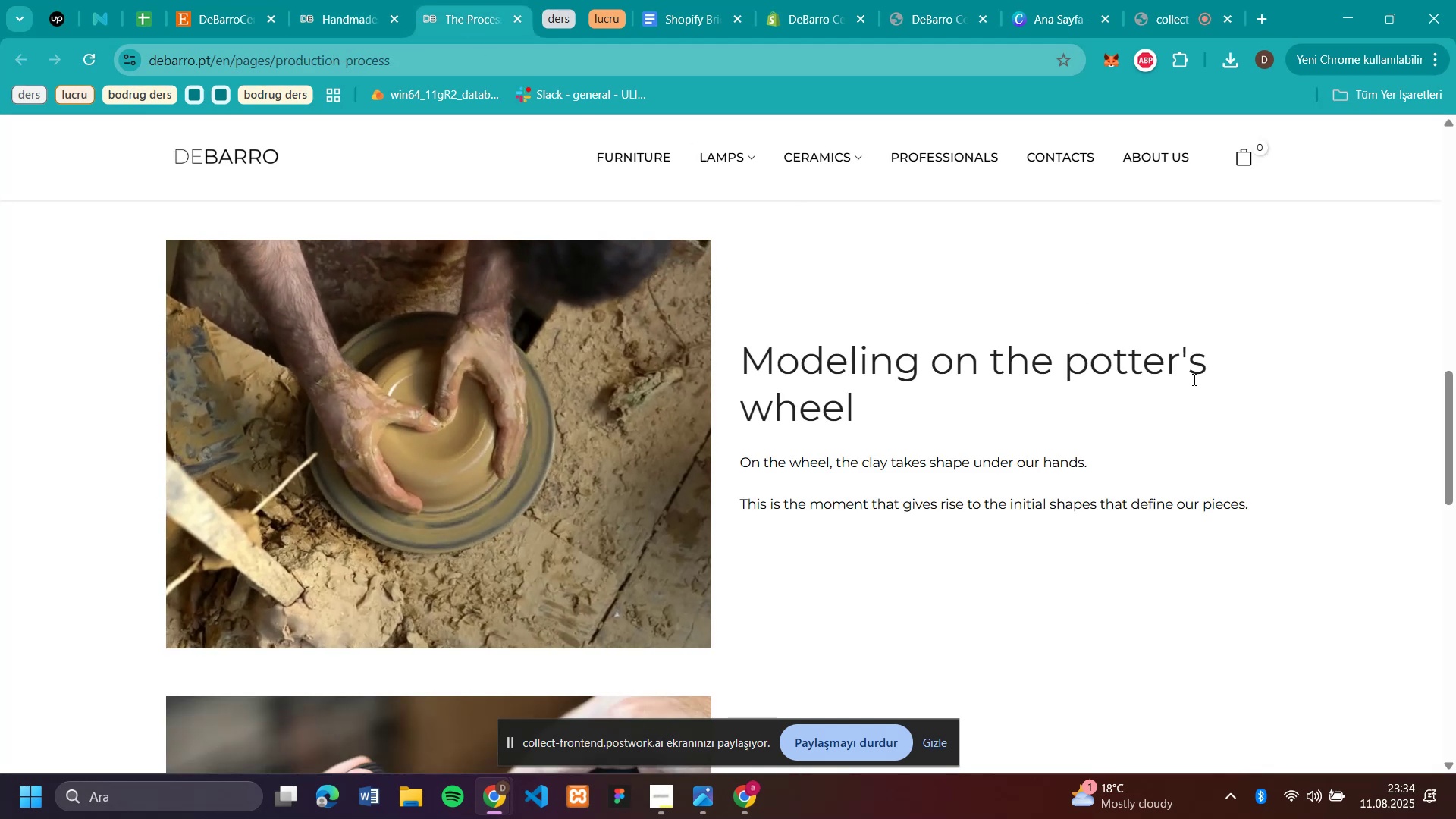 
left_click_drag(start_coordinate=[1108, 457], to_coordinate=[728, 461])
 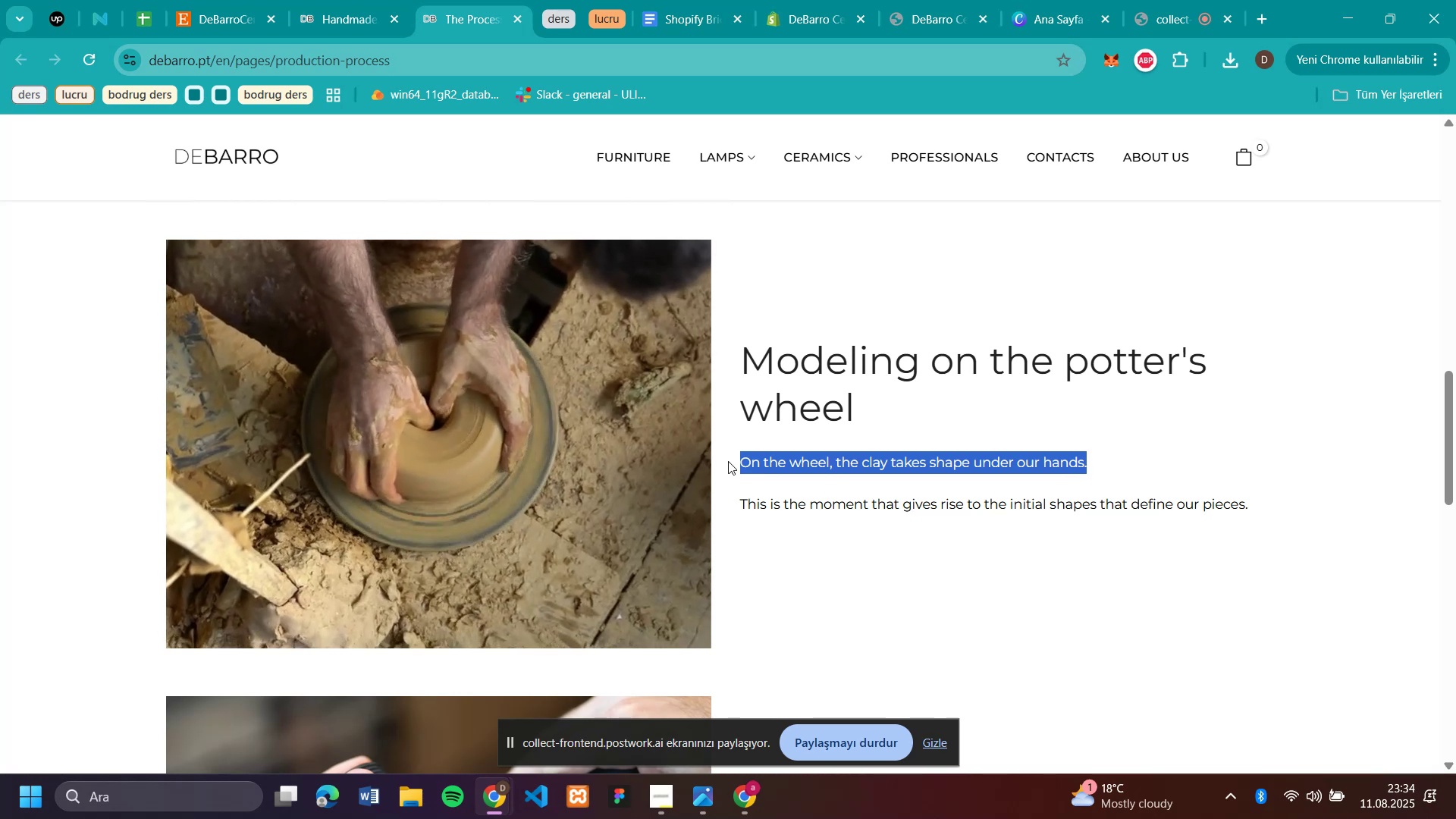 
key(Control+C)
 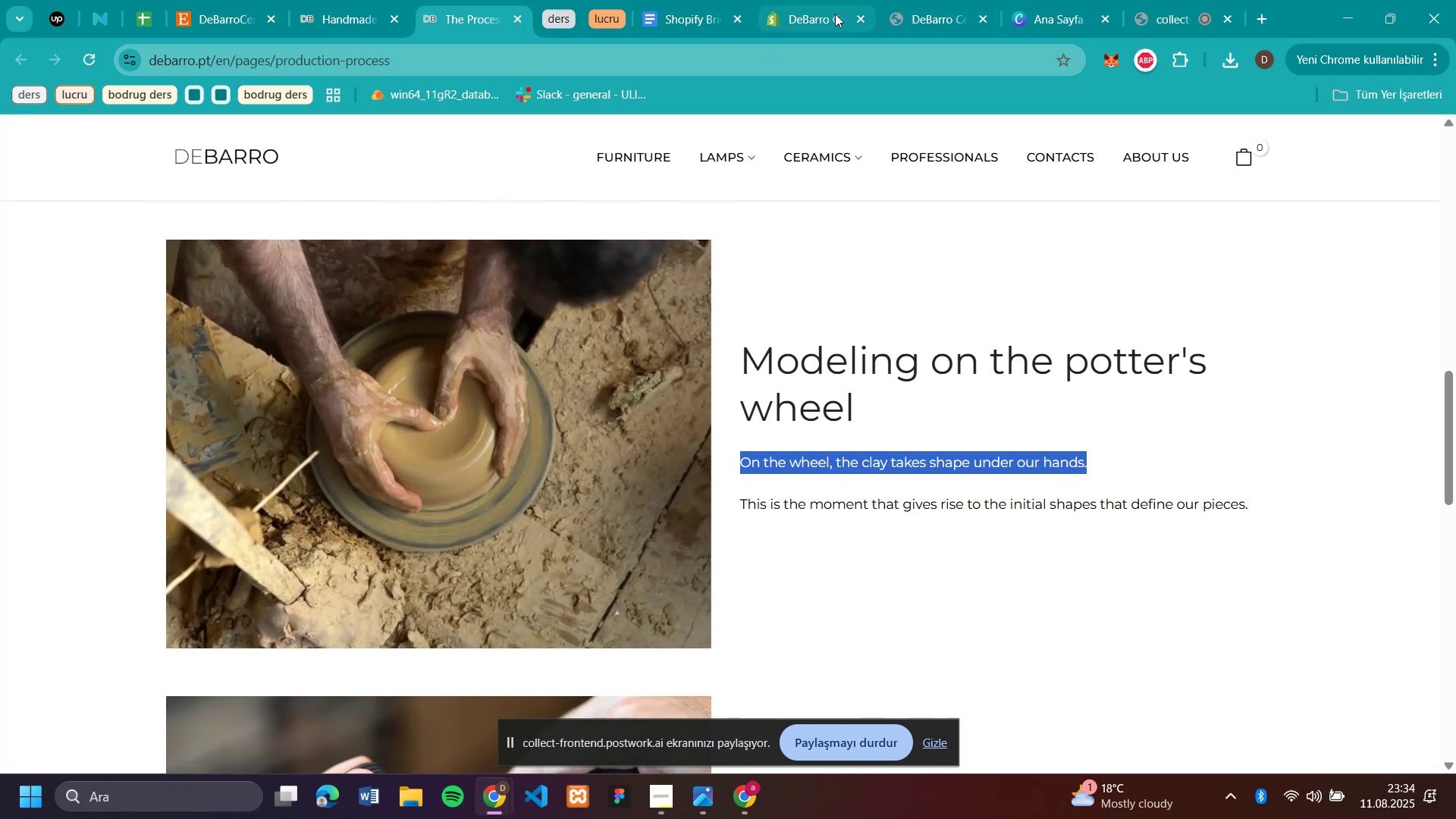 
left_click([814, 17])
 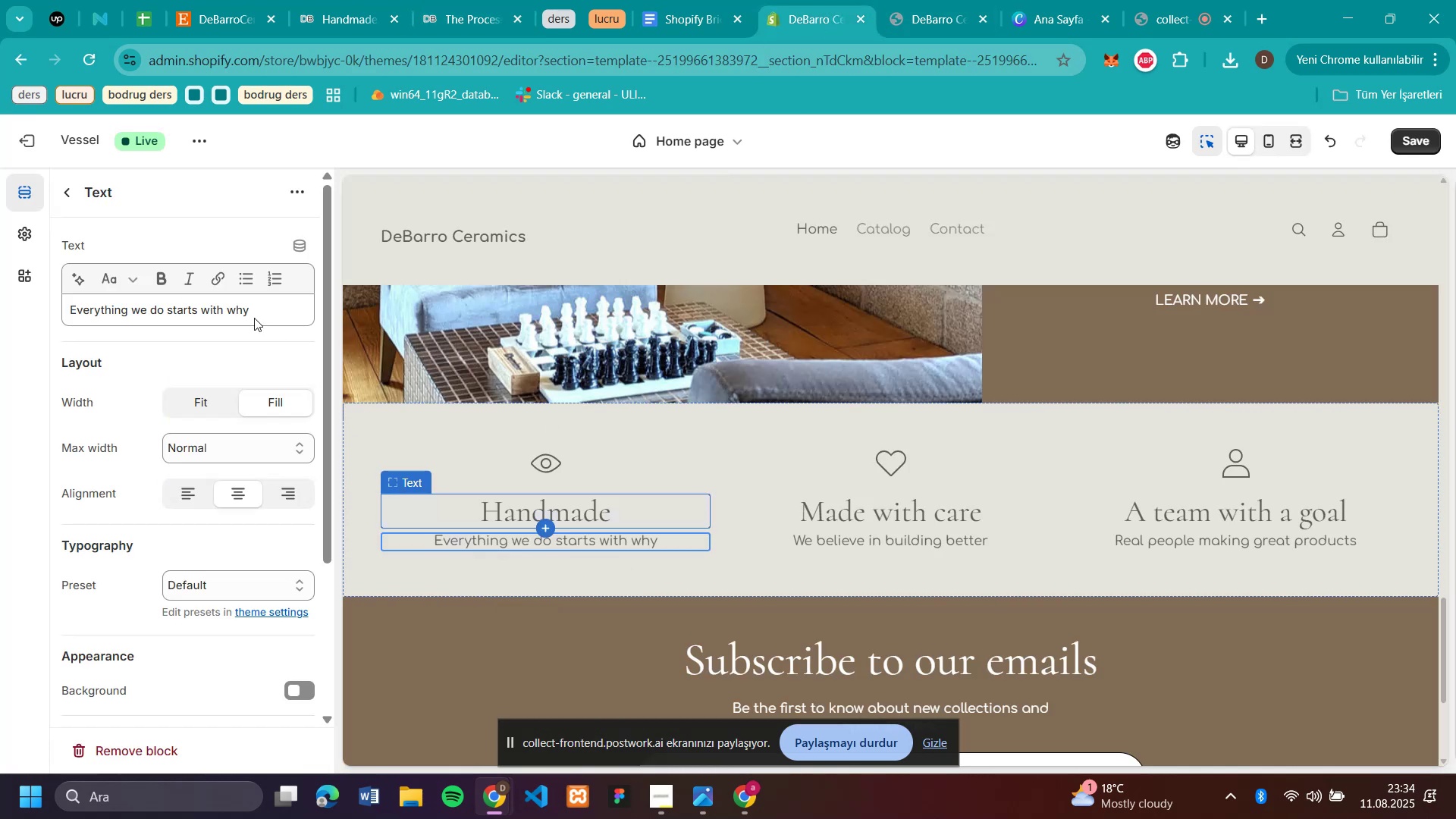 
left_click_drag(start_coordinate=[258, 309], to_coordinate=[9, 298])
 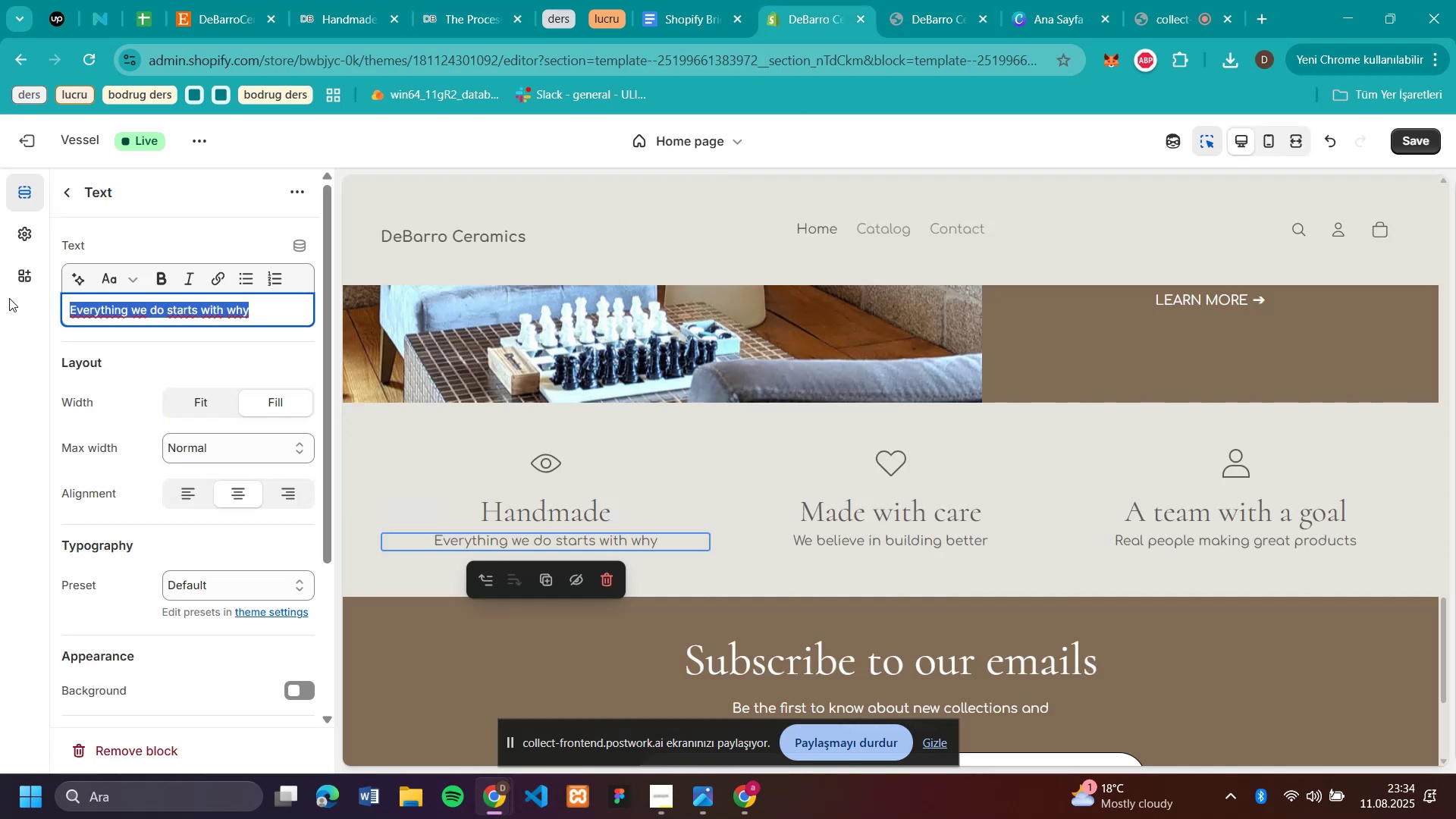 
key(Control+V)
 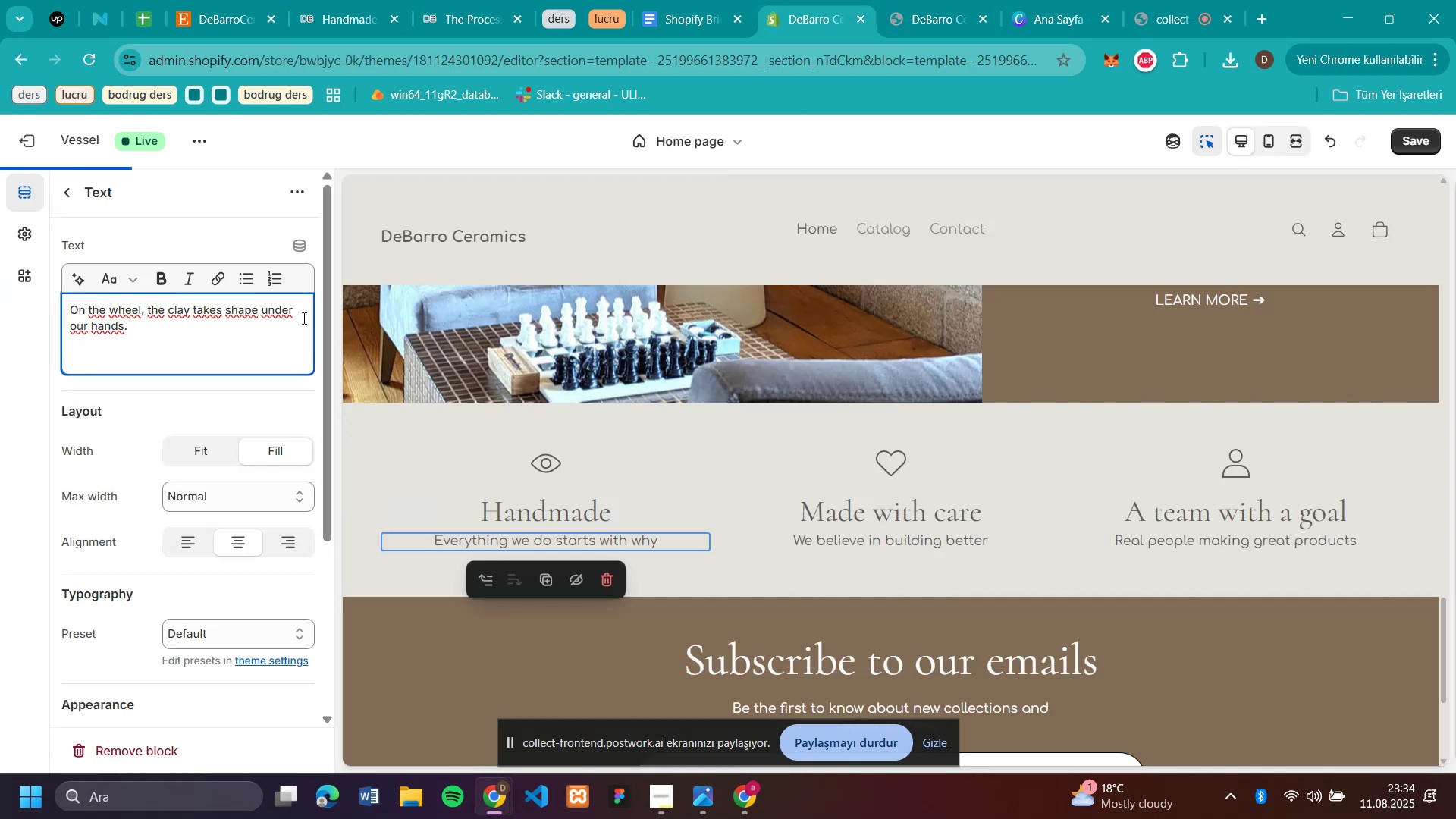 
key(Backspace)
 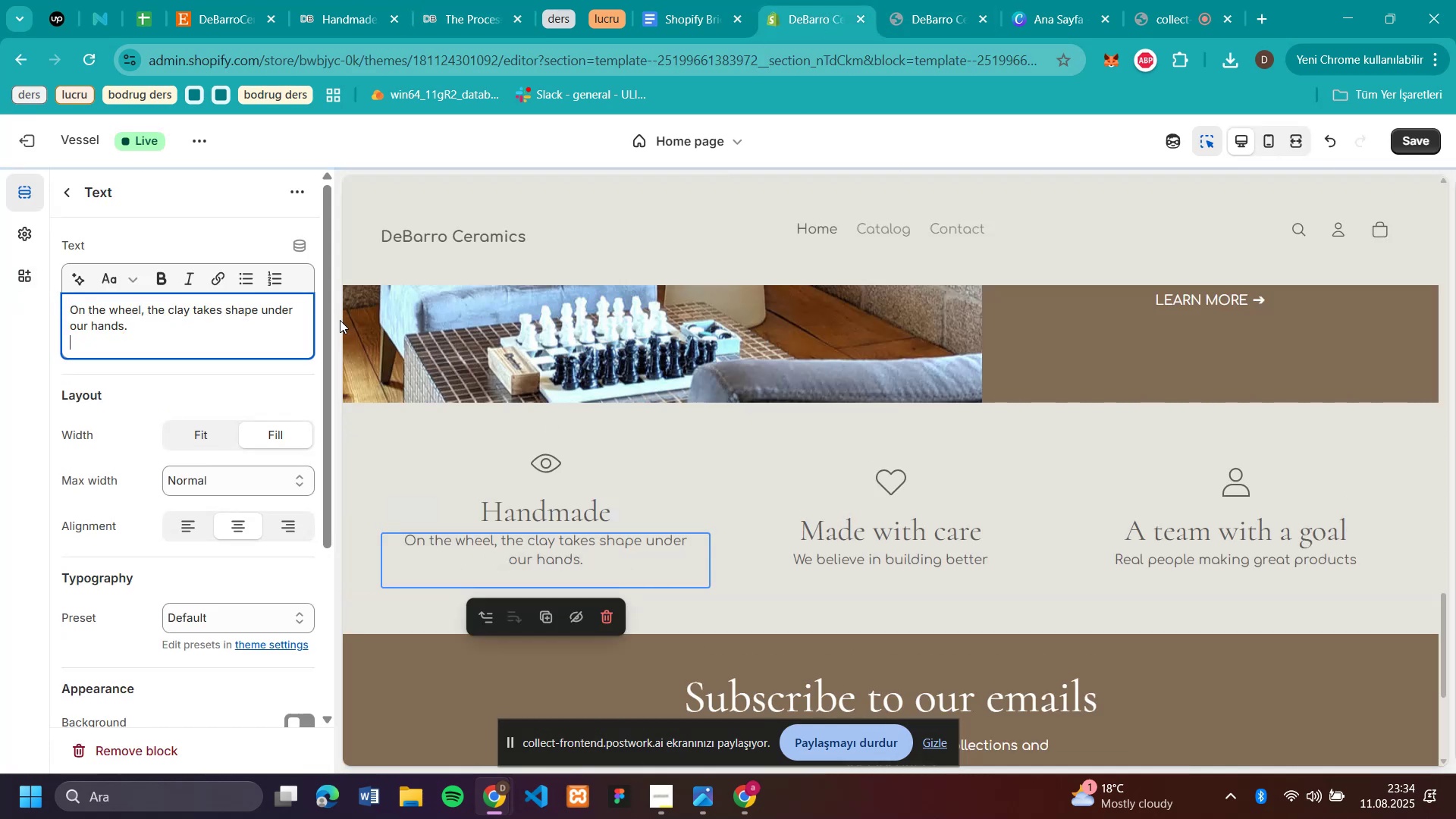 
key(Backspace)
 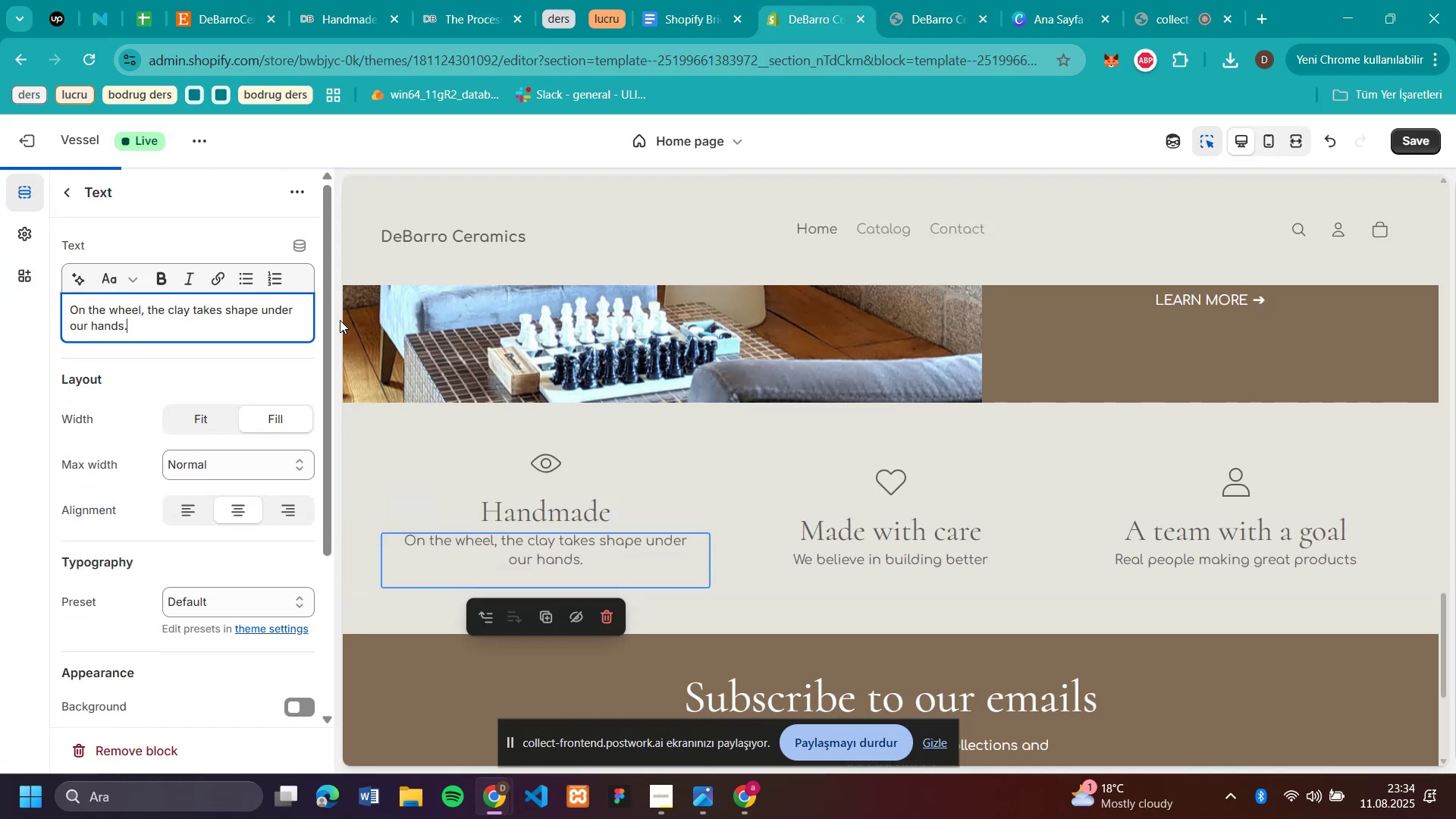 
key(Backspace)
 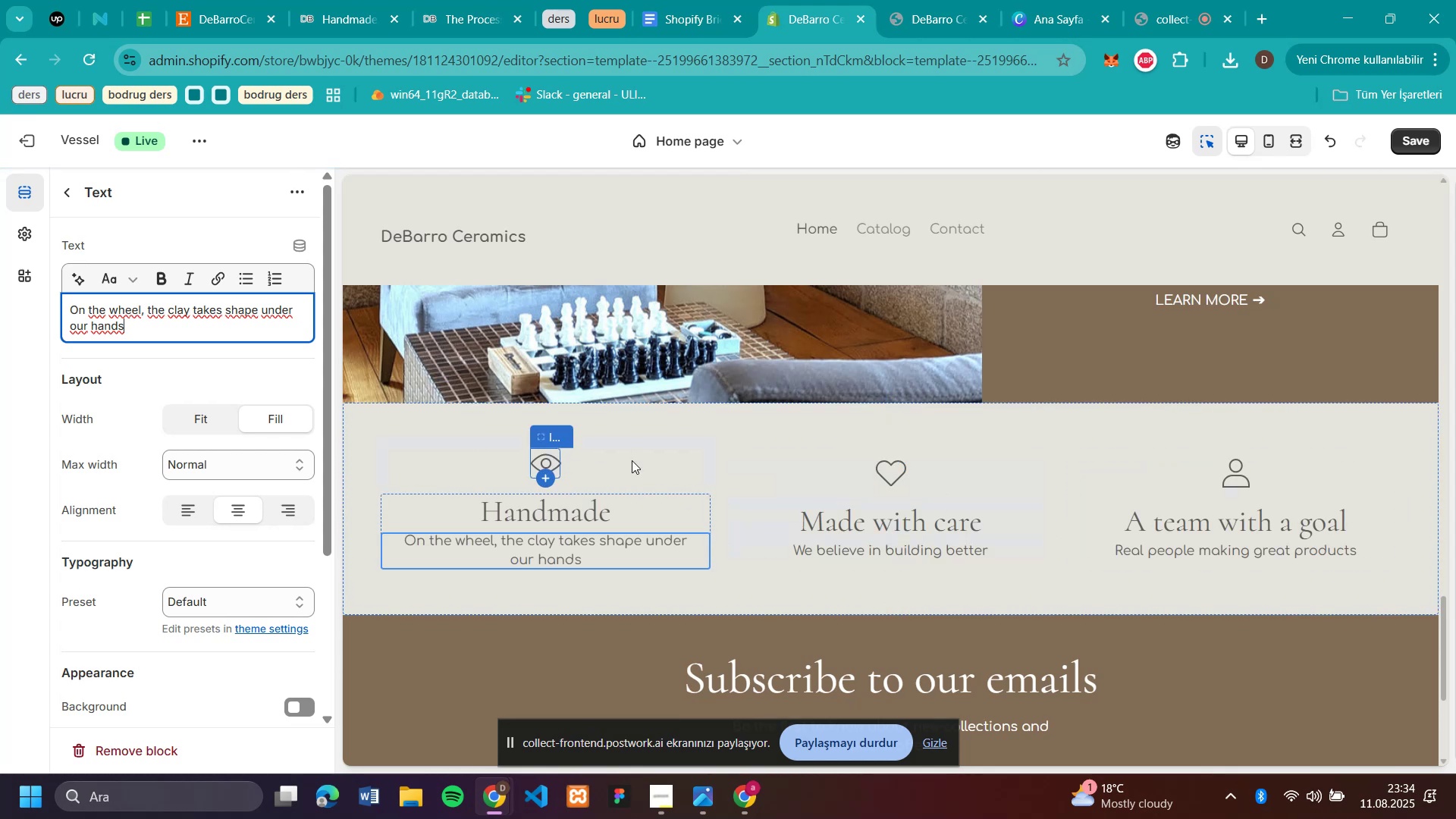 
wait(8.86)
 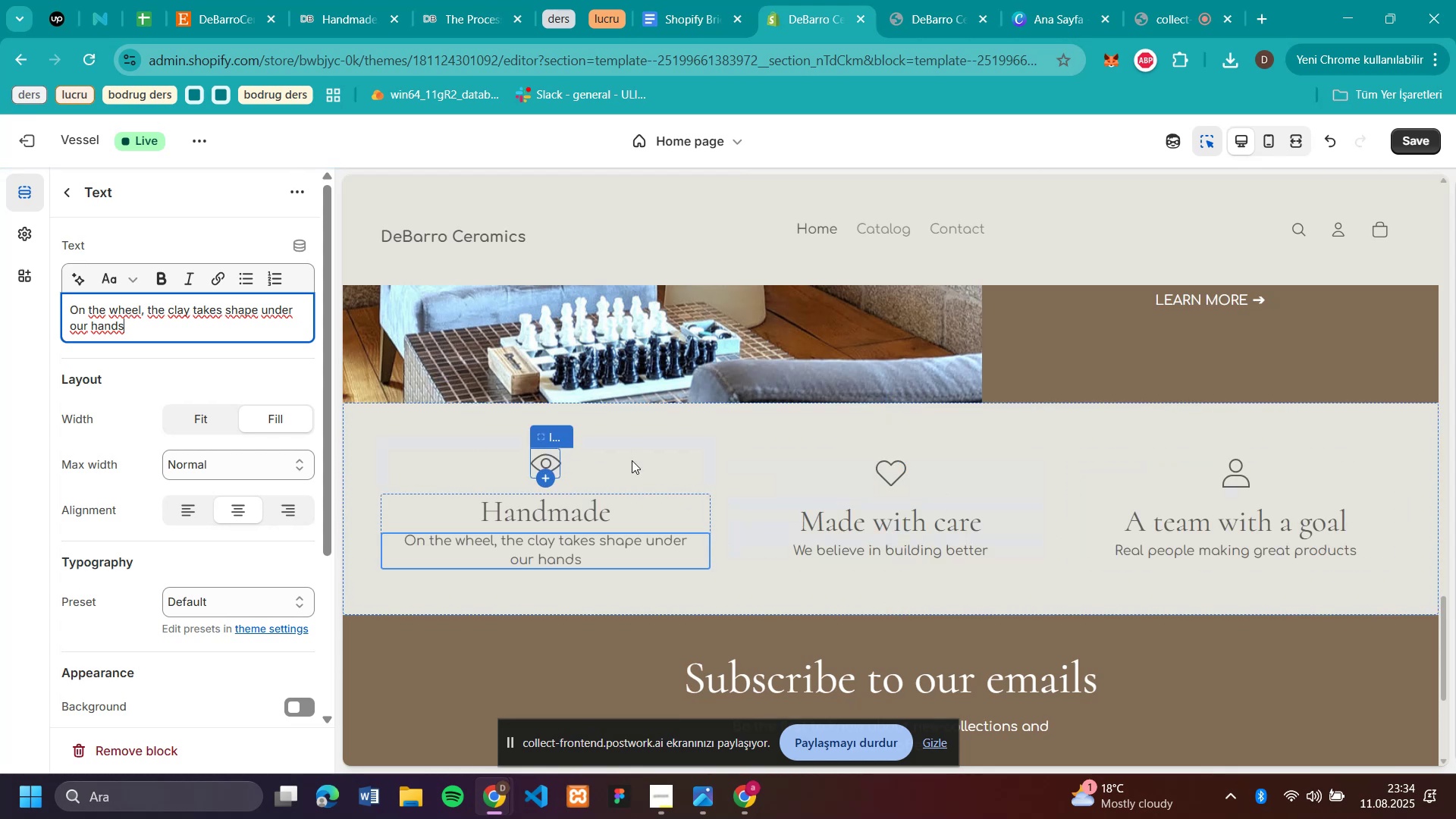 
left_click([1265, 19])
 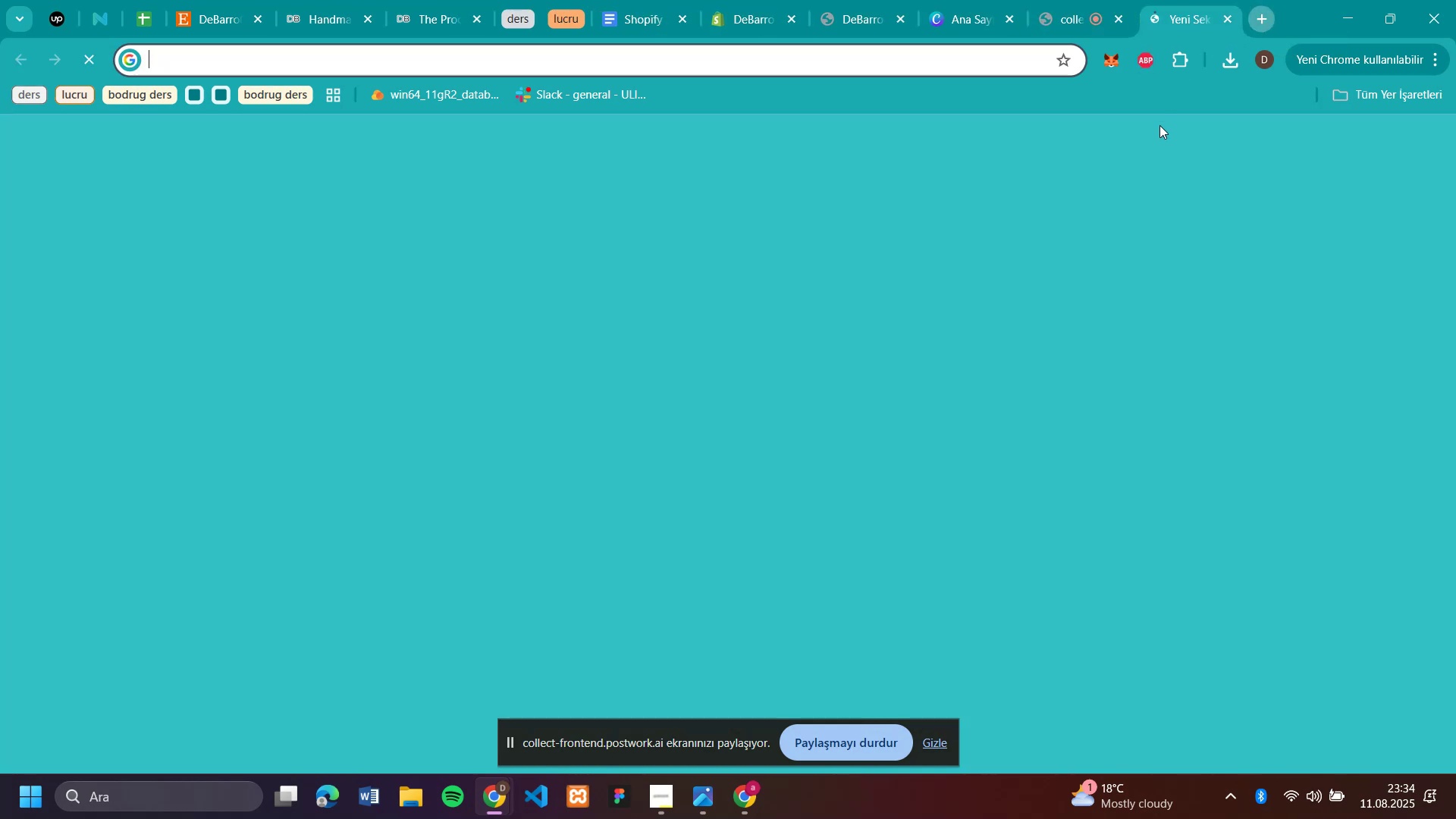 
type(hanmade em)
 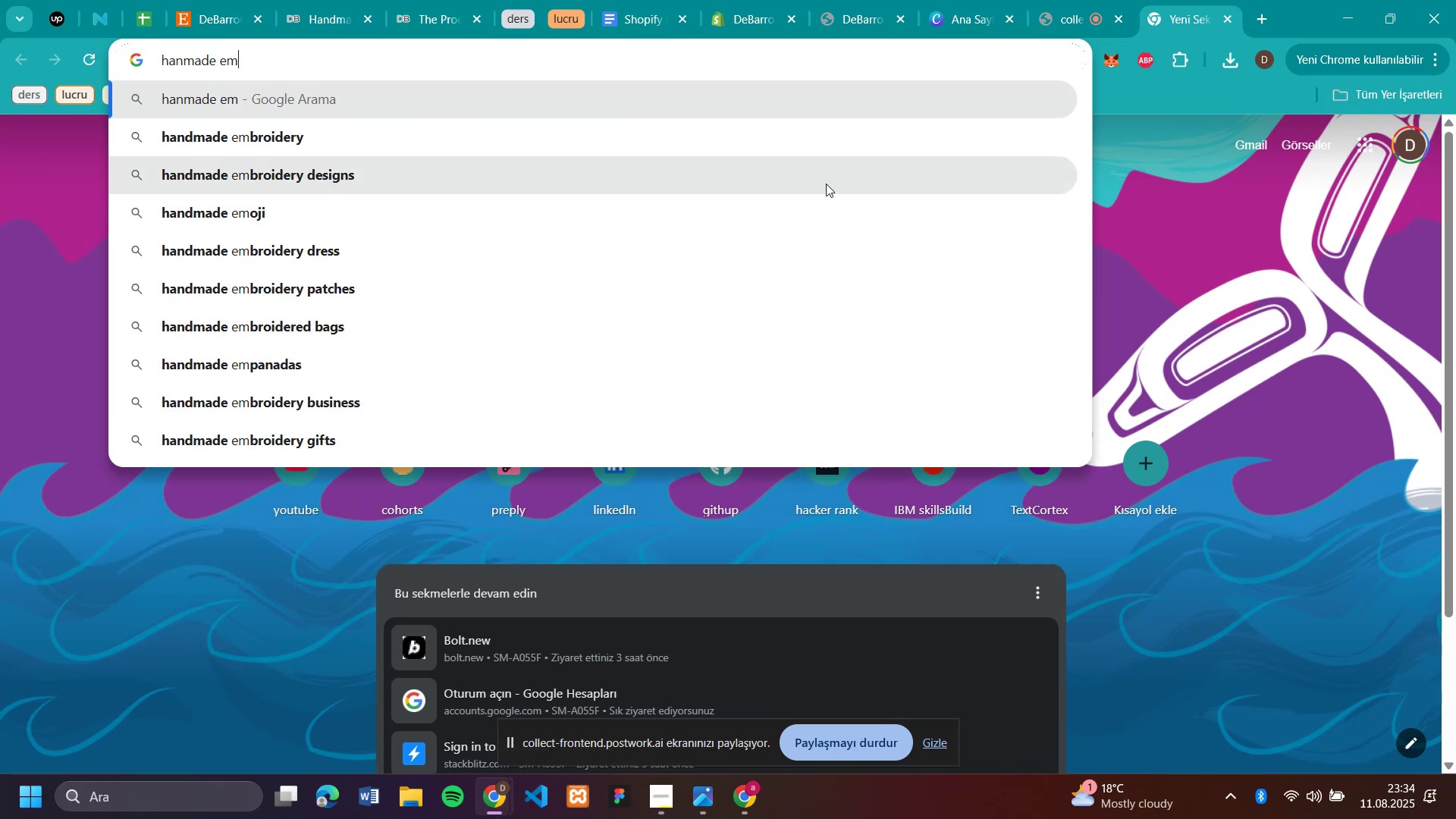 
left_click([730, 200])
 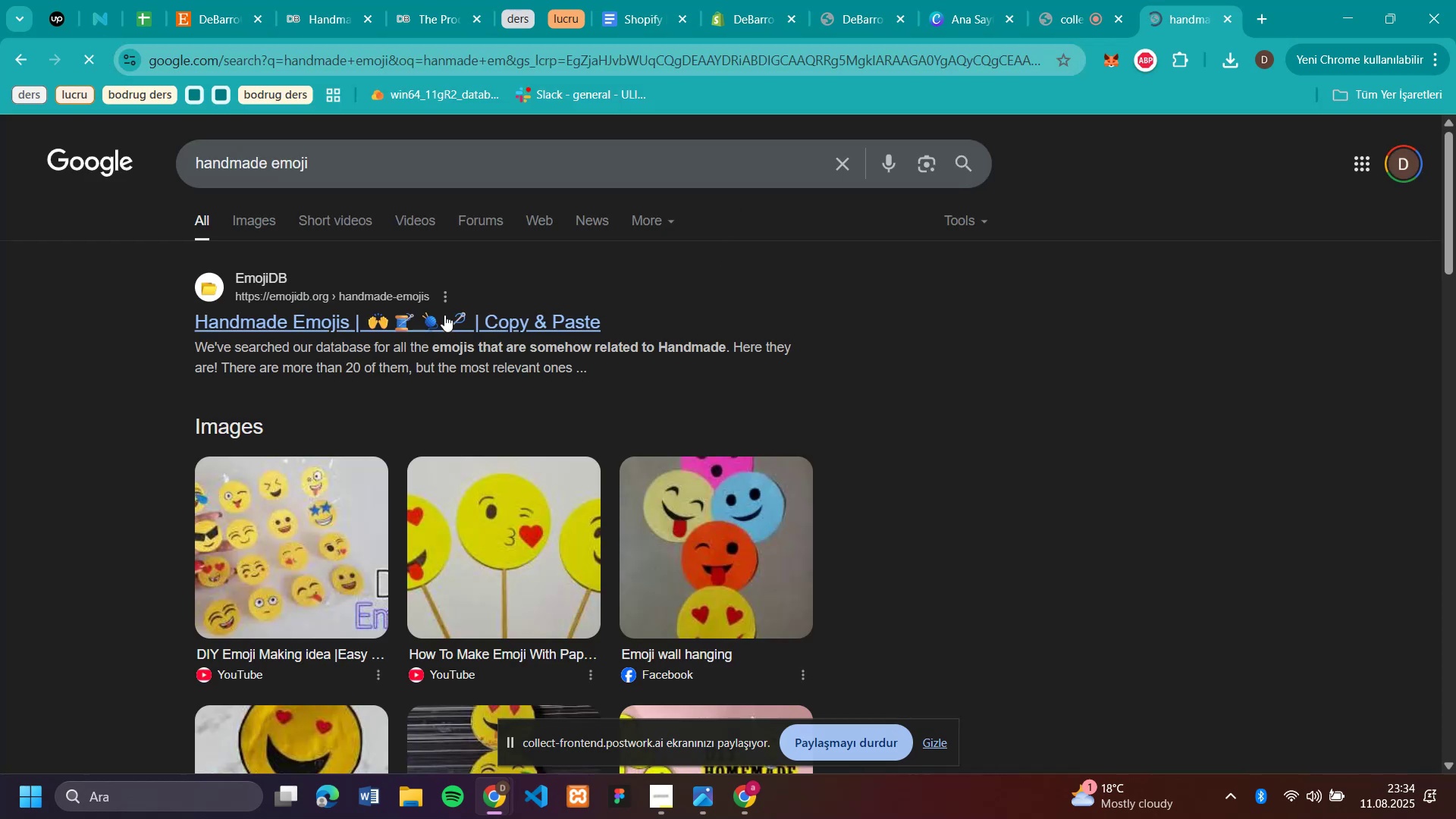 
left_click([441, 317])
 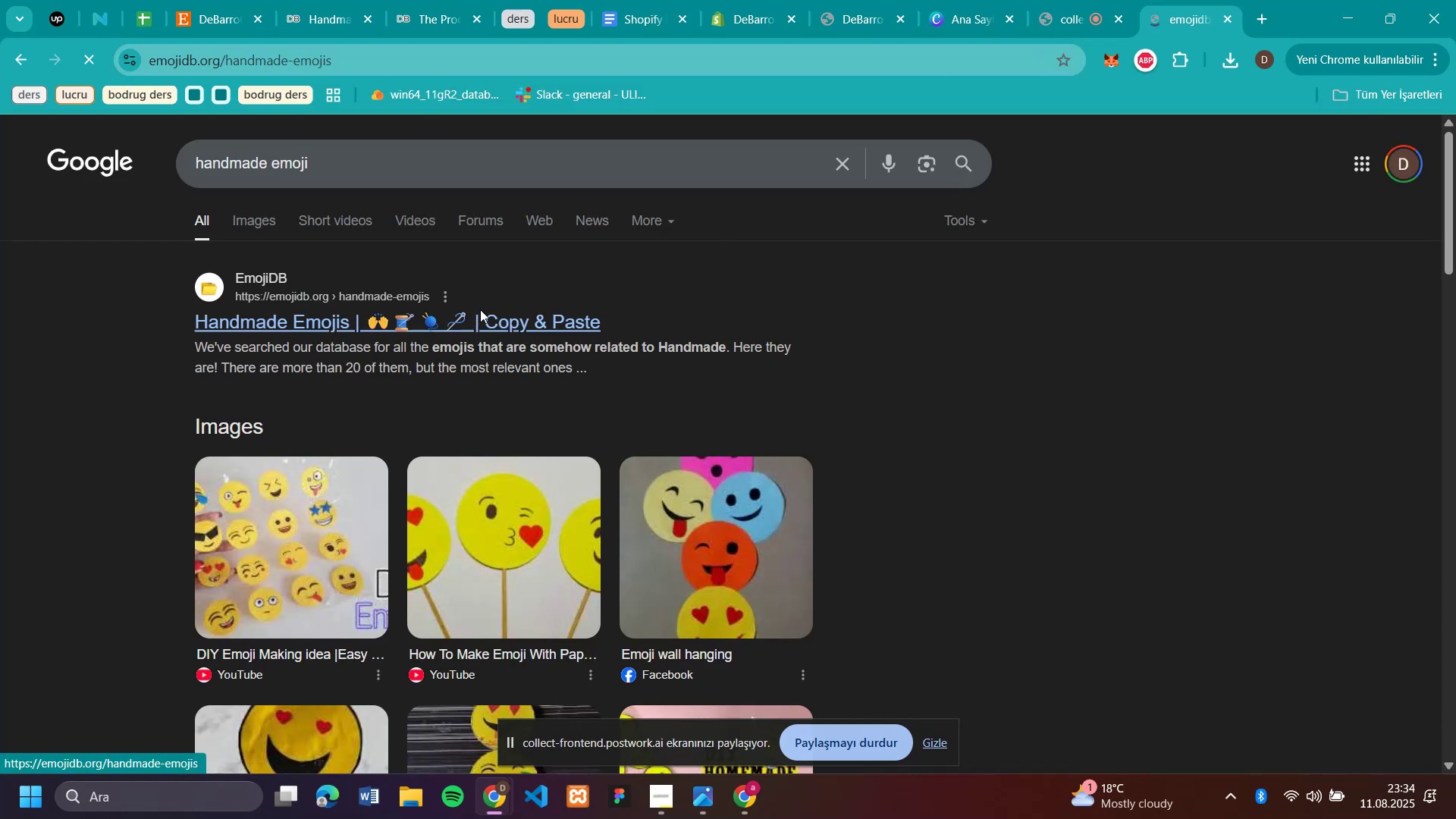 
mouse_move([1172, 394])
 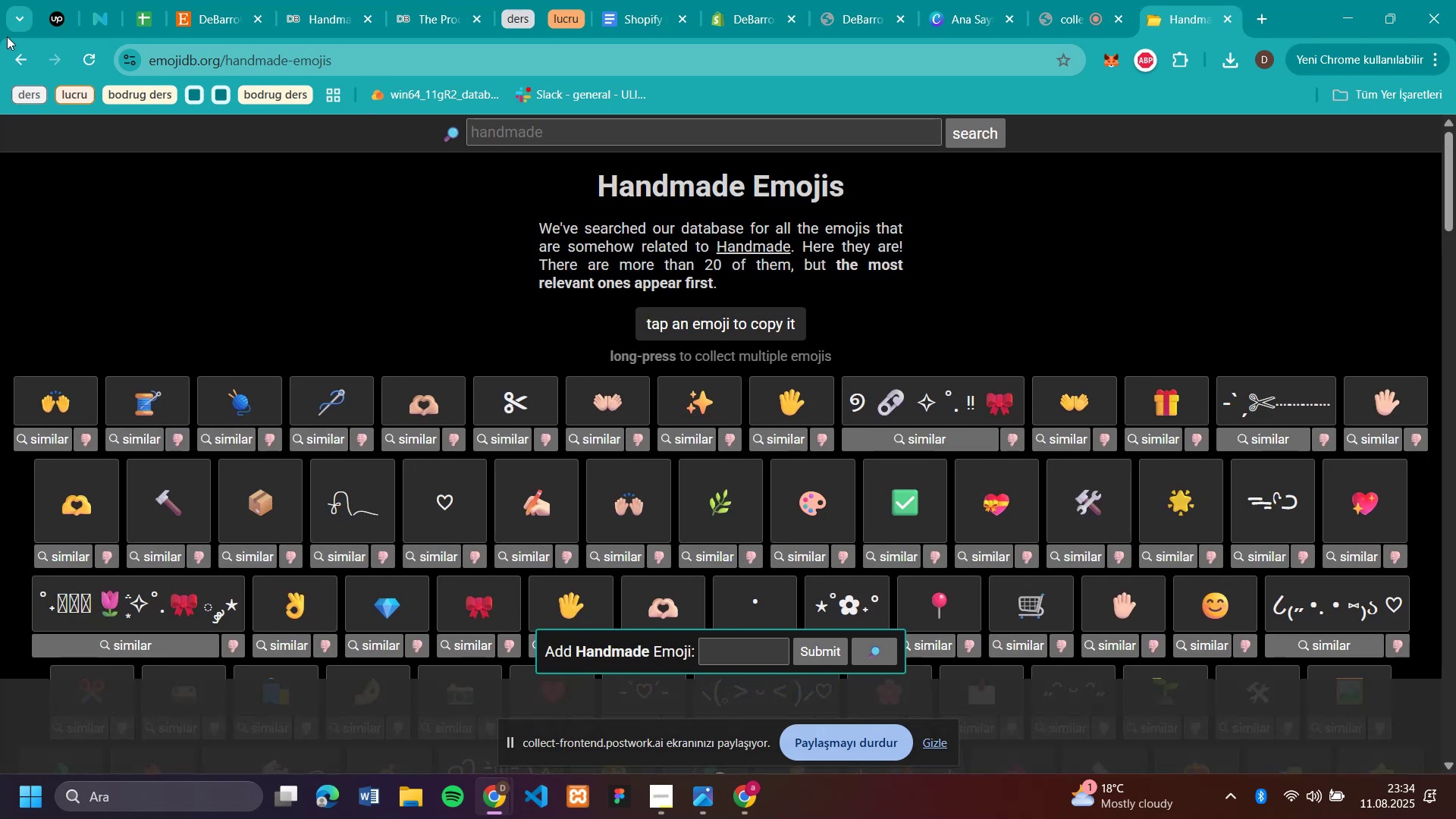 
left_click([11, 49])
 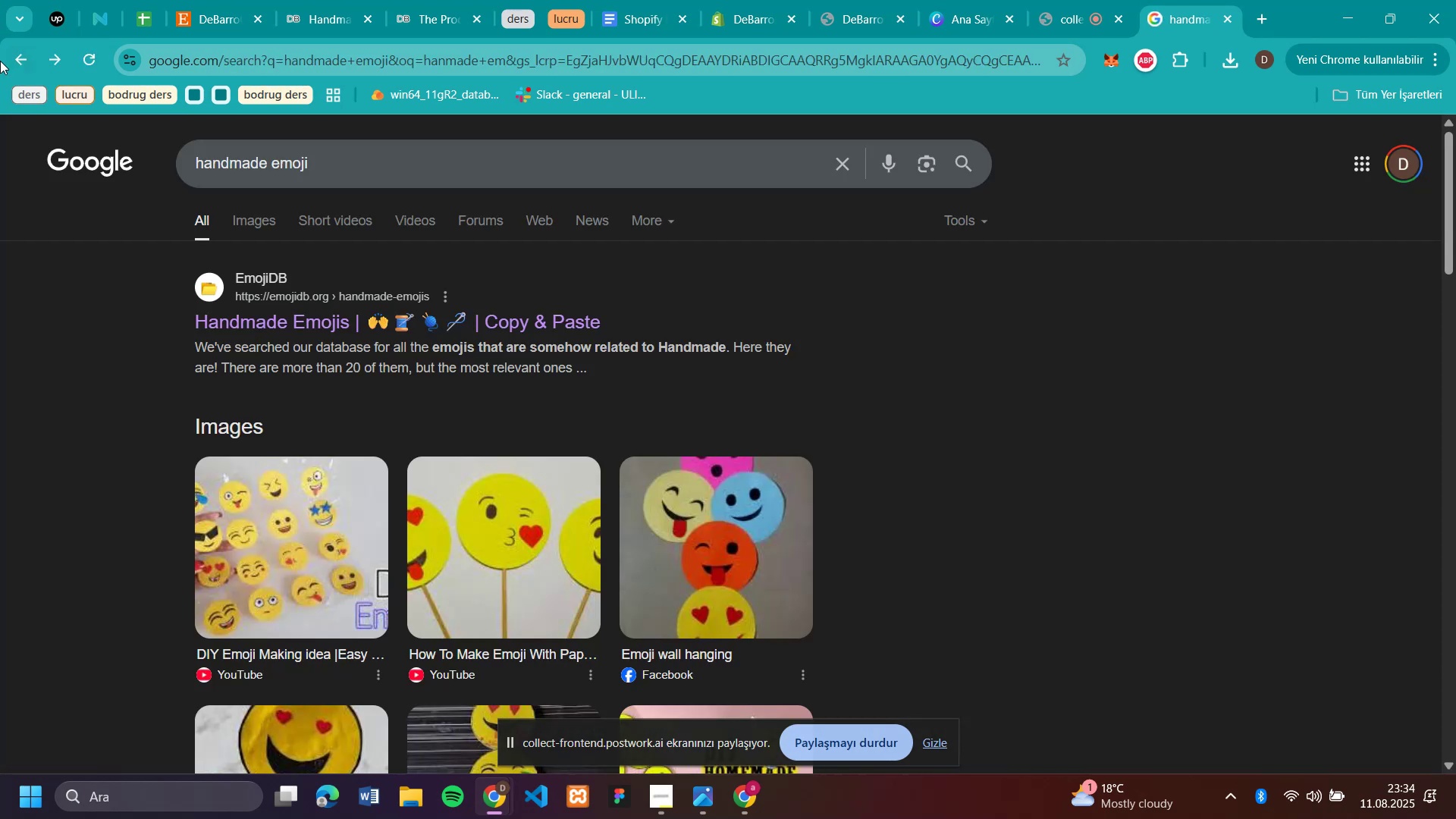 
left_click_drag(start_coordinate=[347, 166], to_coordinate=[271, 165])
 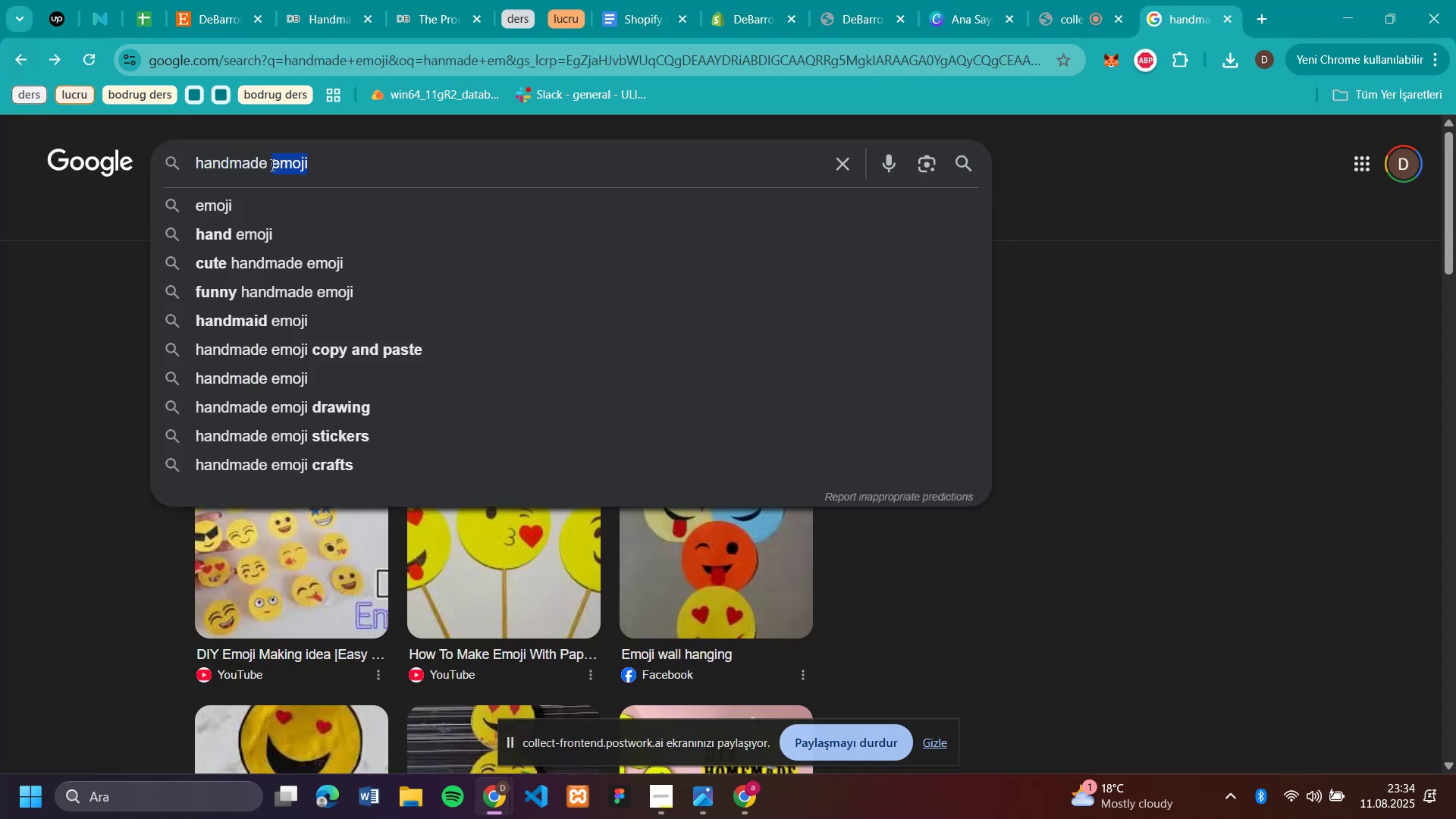 
type(sembol)
 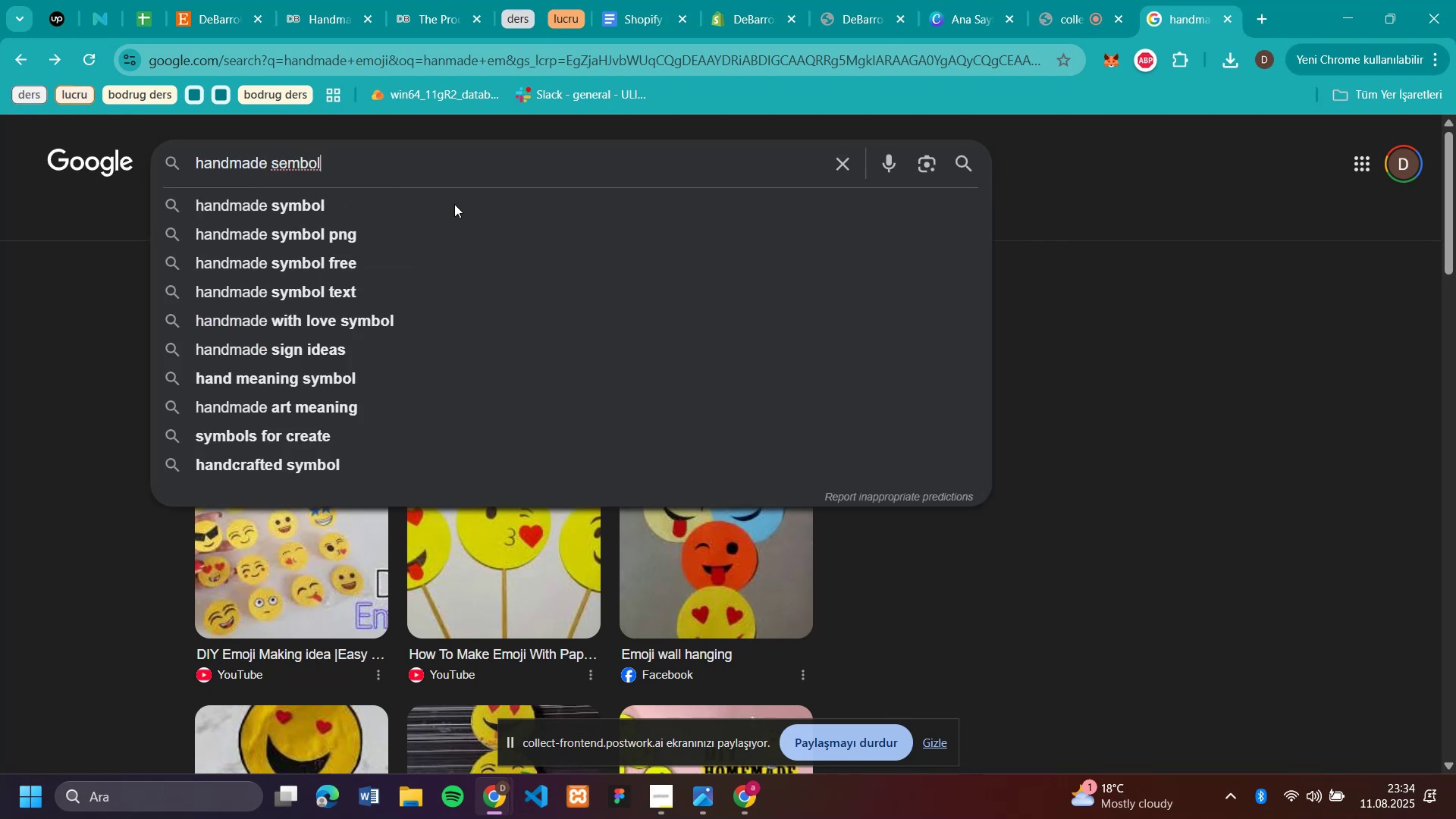 
key(Enter)
 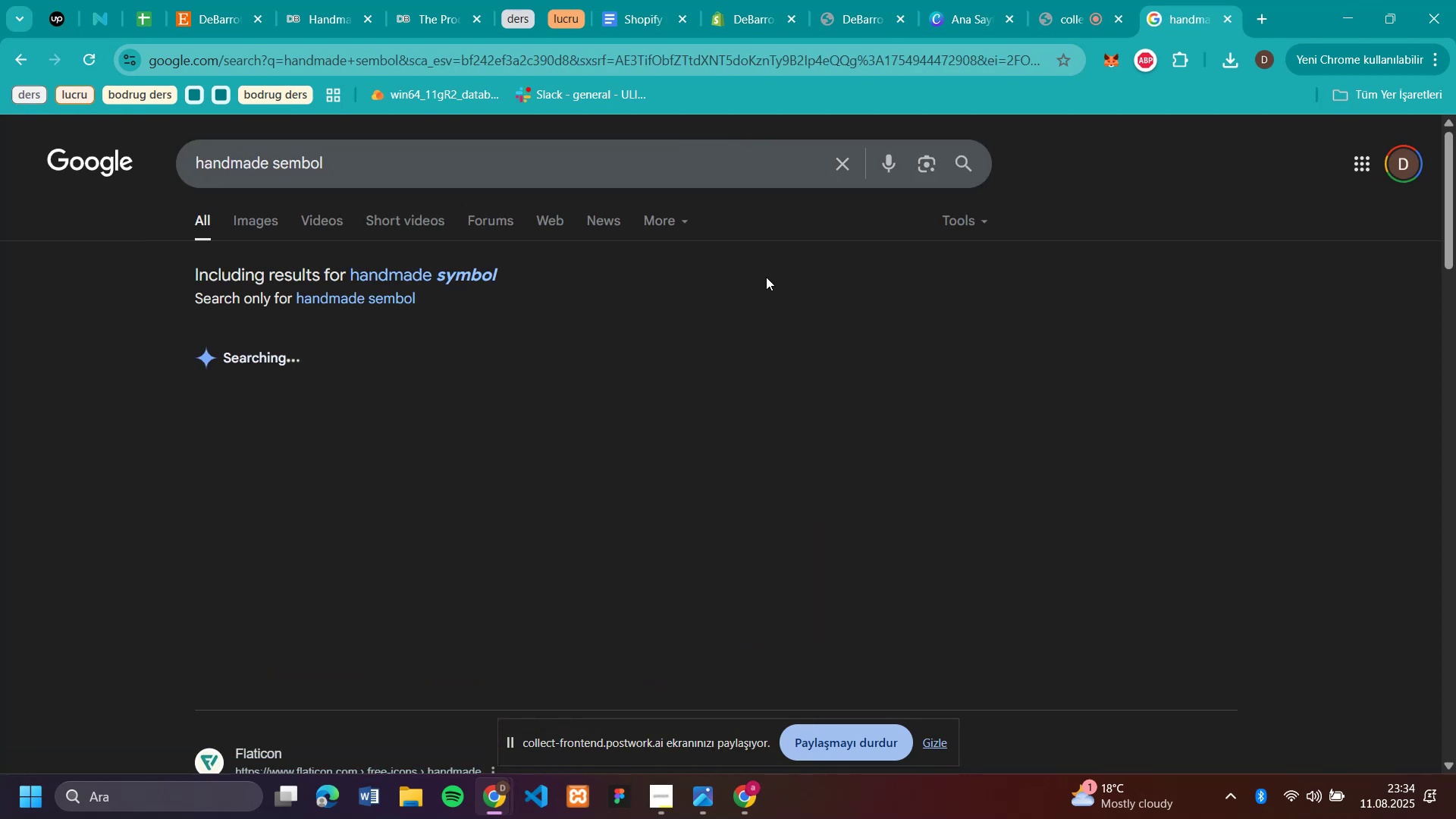 
left_click([461, 273])
 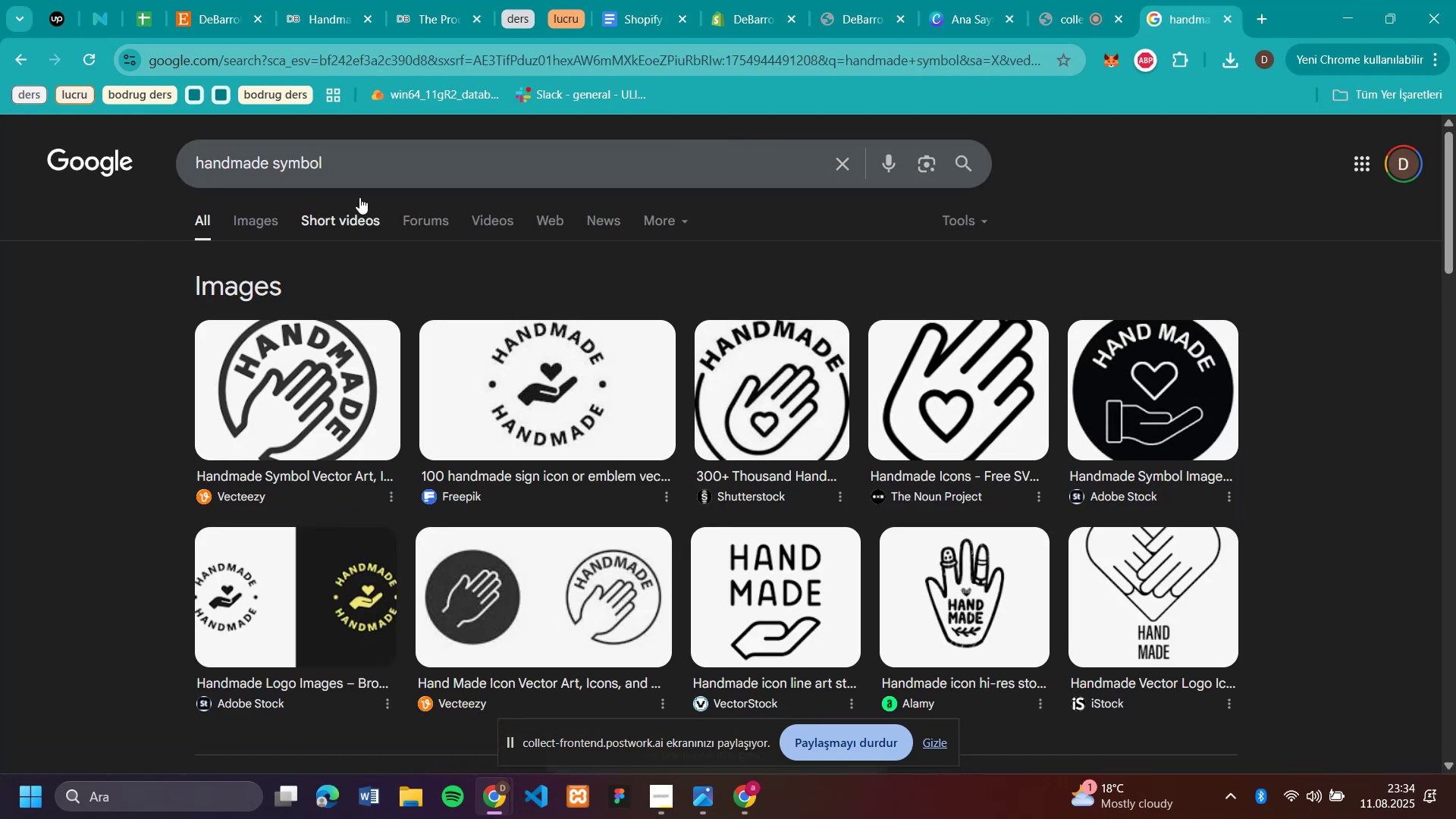 
left_click([260, 224])
 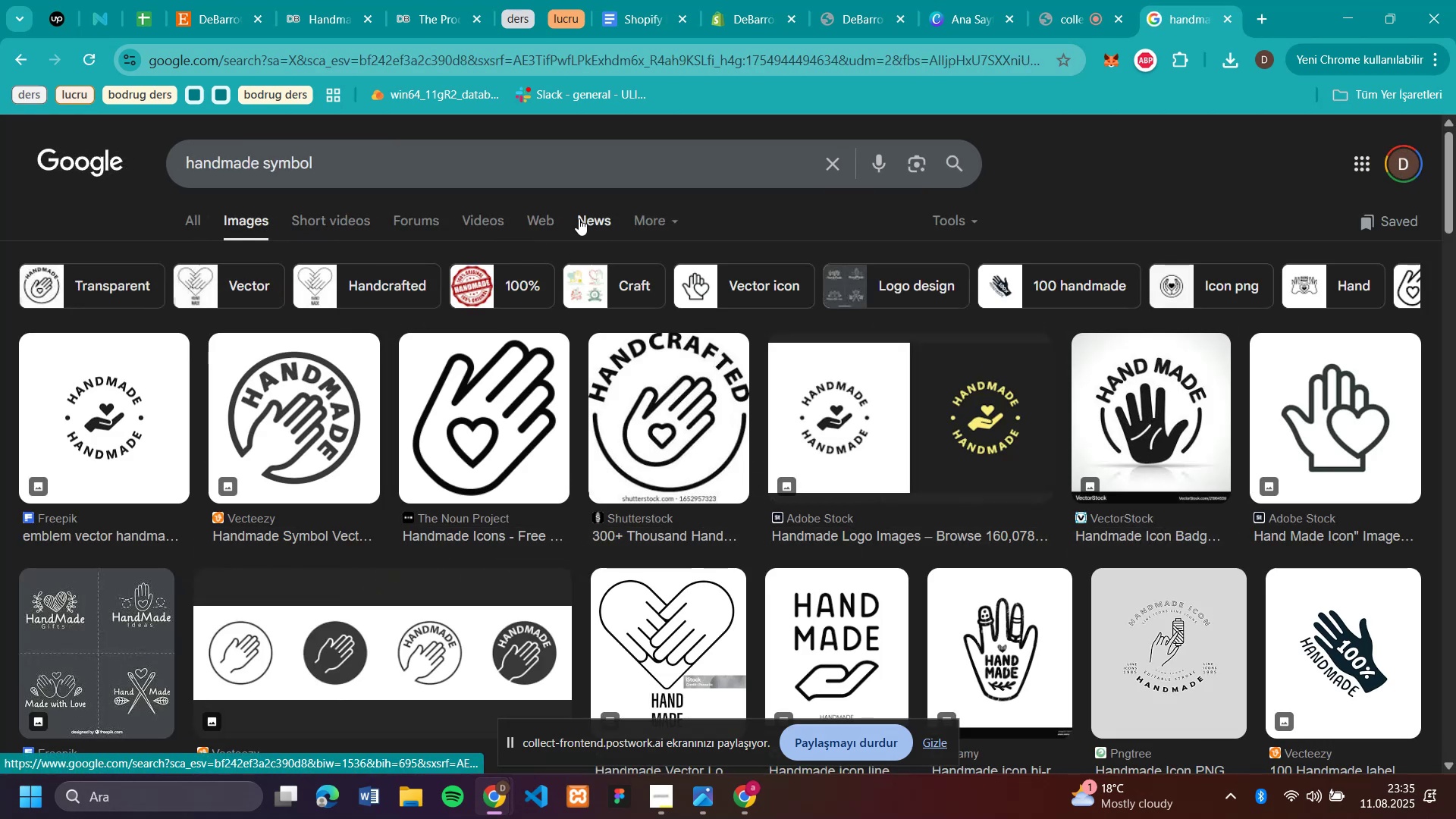 
left_click([676, 218])
 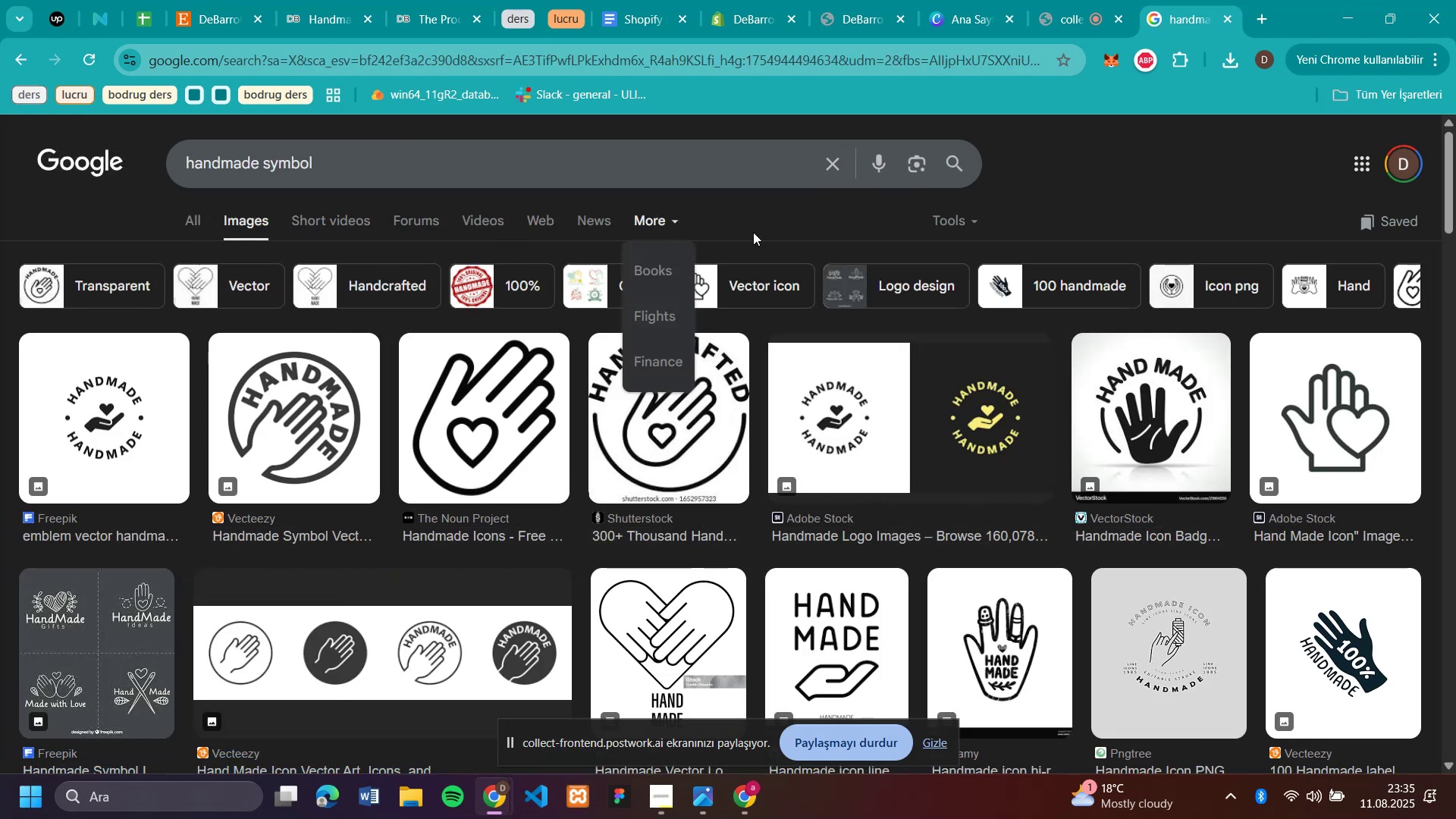 
left_click([772, 231])
 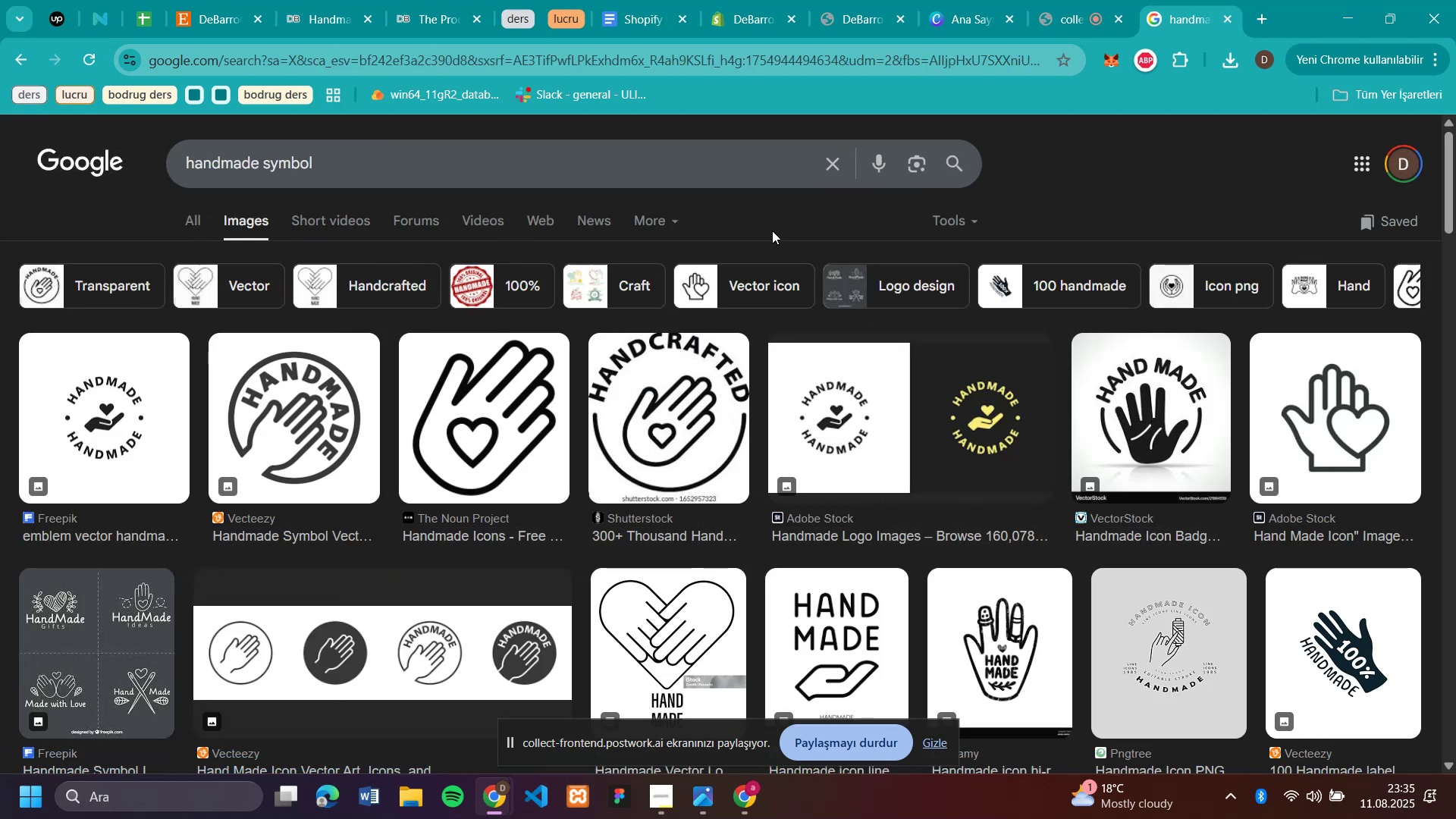 
scroll: coordinate [772, 231], scroll_direction: down, amount: 3.0
 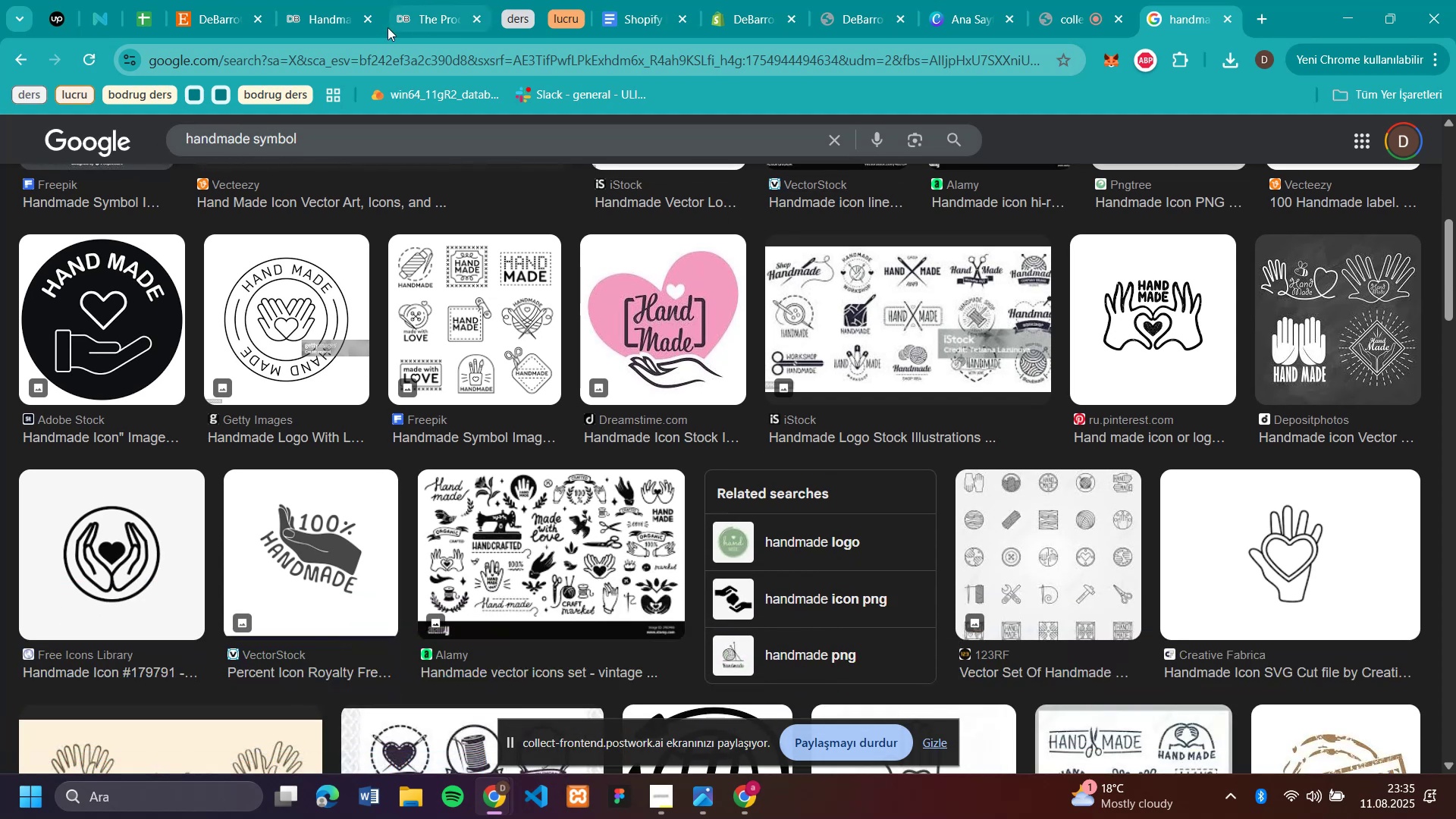 
left_click([325, 27])
 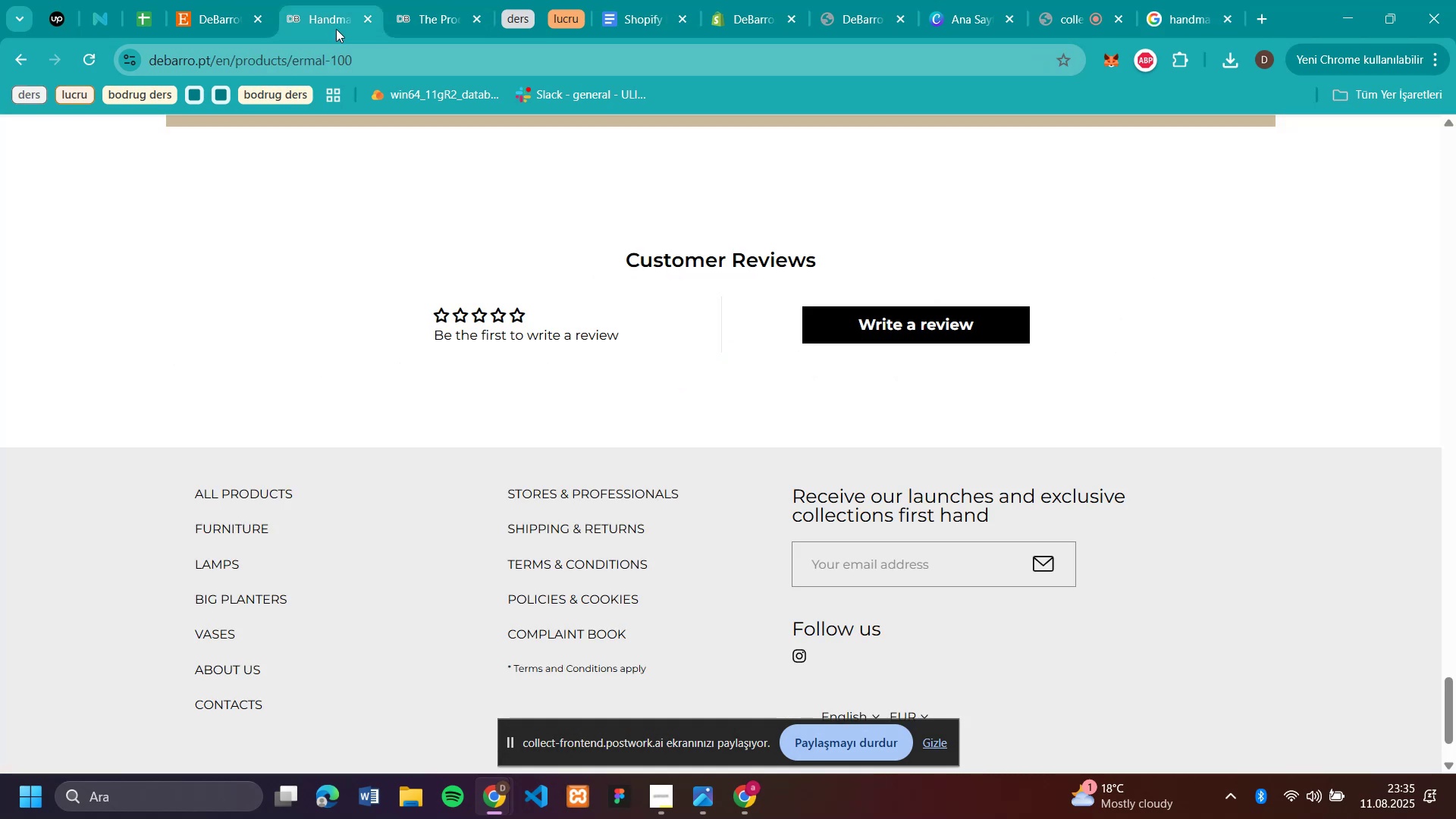 
scroll: coordinate [1001, 372], scroll_direction: up, amount: 41.0
 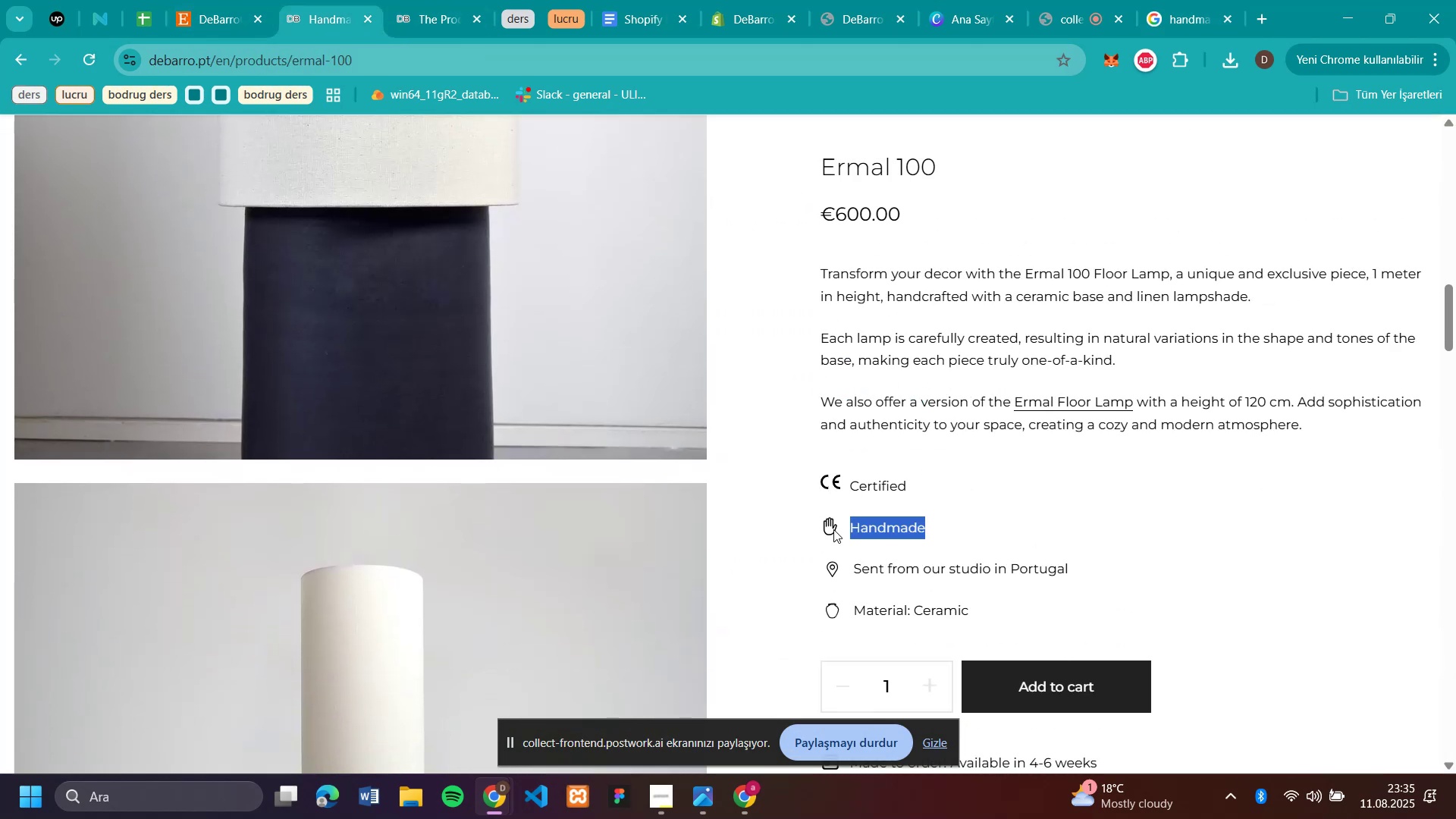 
left_click([831, 532])
 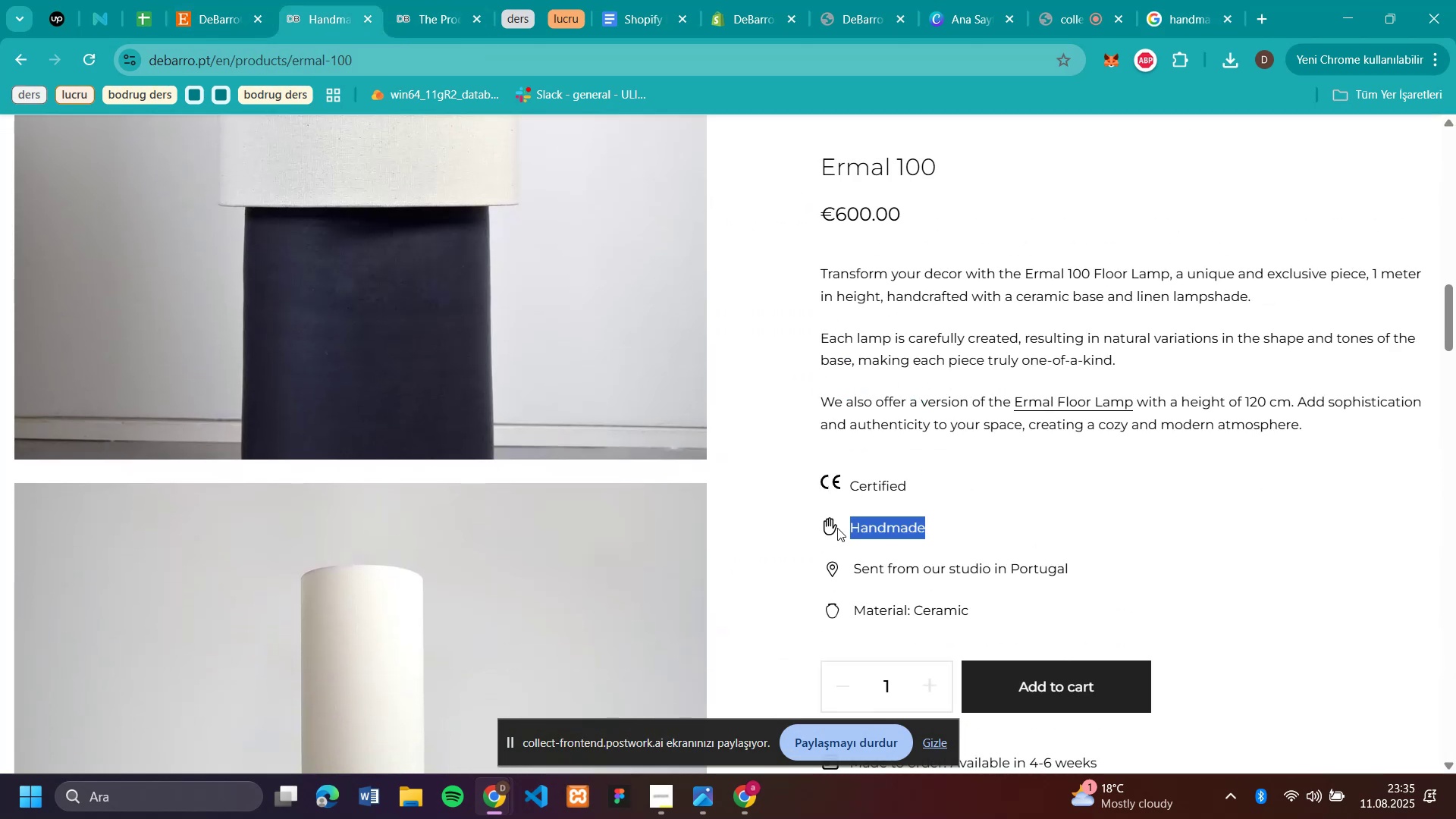 
left_click_drag(start_coordinate=[837, 526], to_coordinate=[833, 526])
 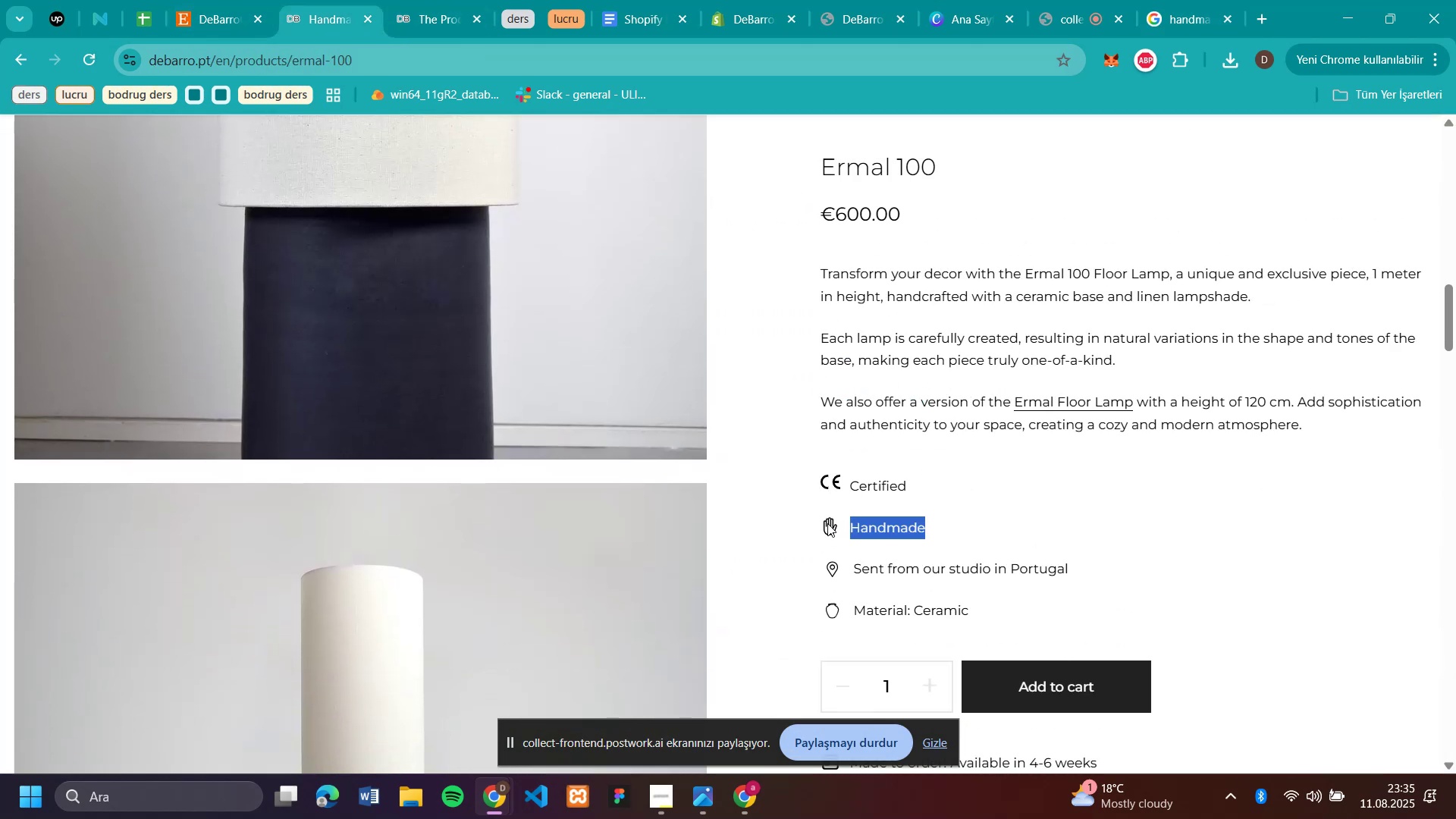 
double_click([827, 523])
 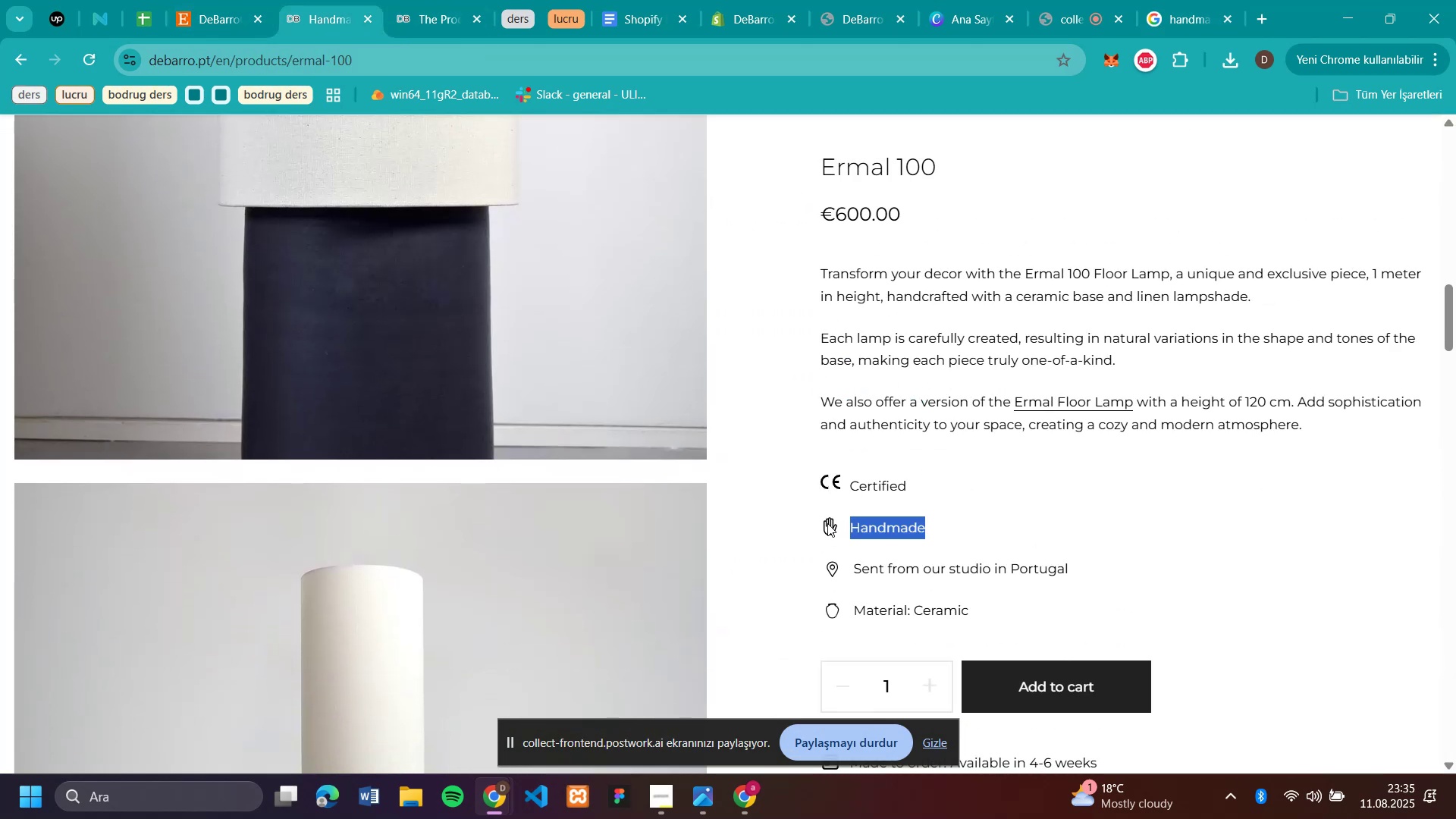 
right_click([827, 523])
 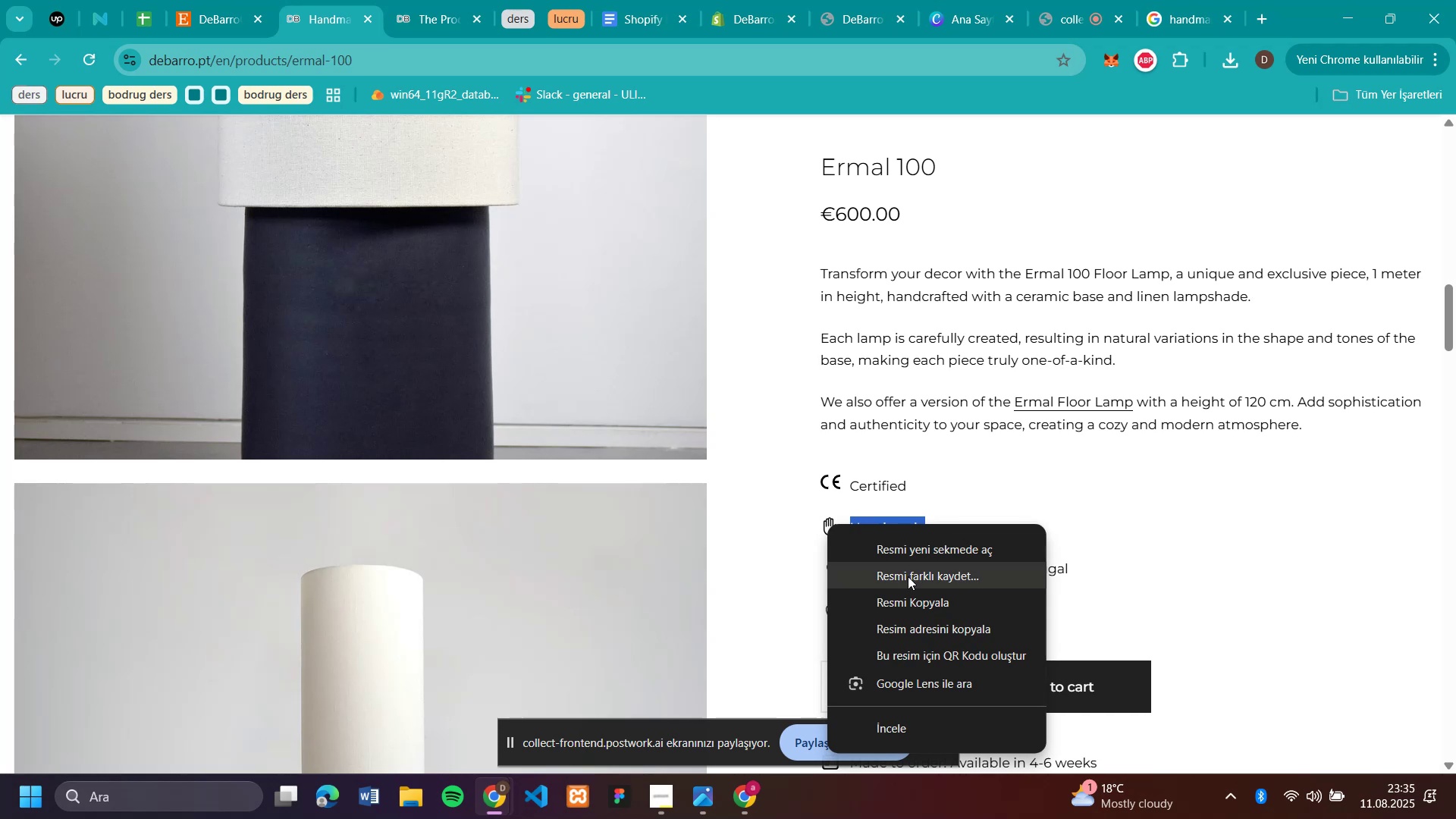 
left_click([908, 576])
 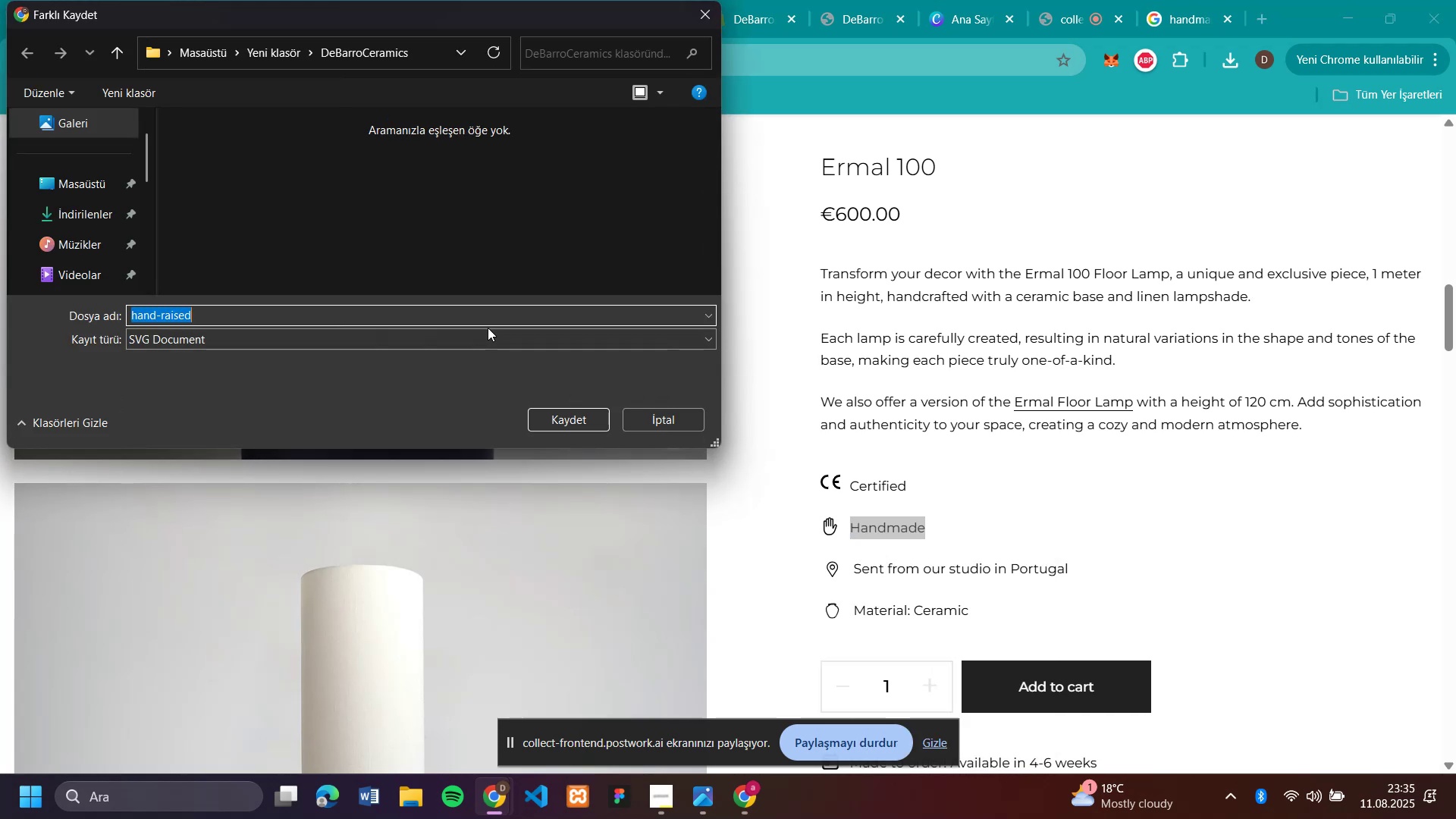 
left_click([579, 413])
 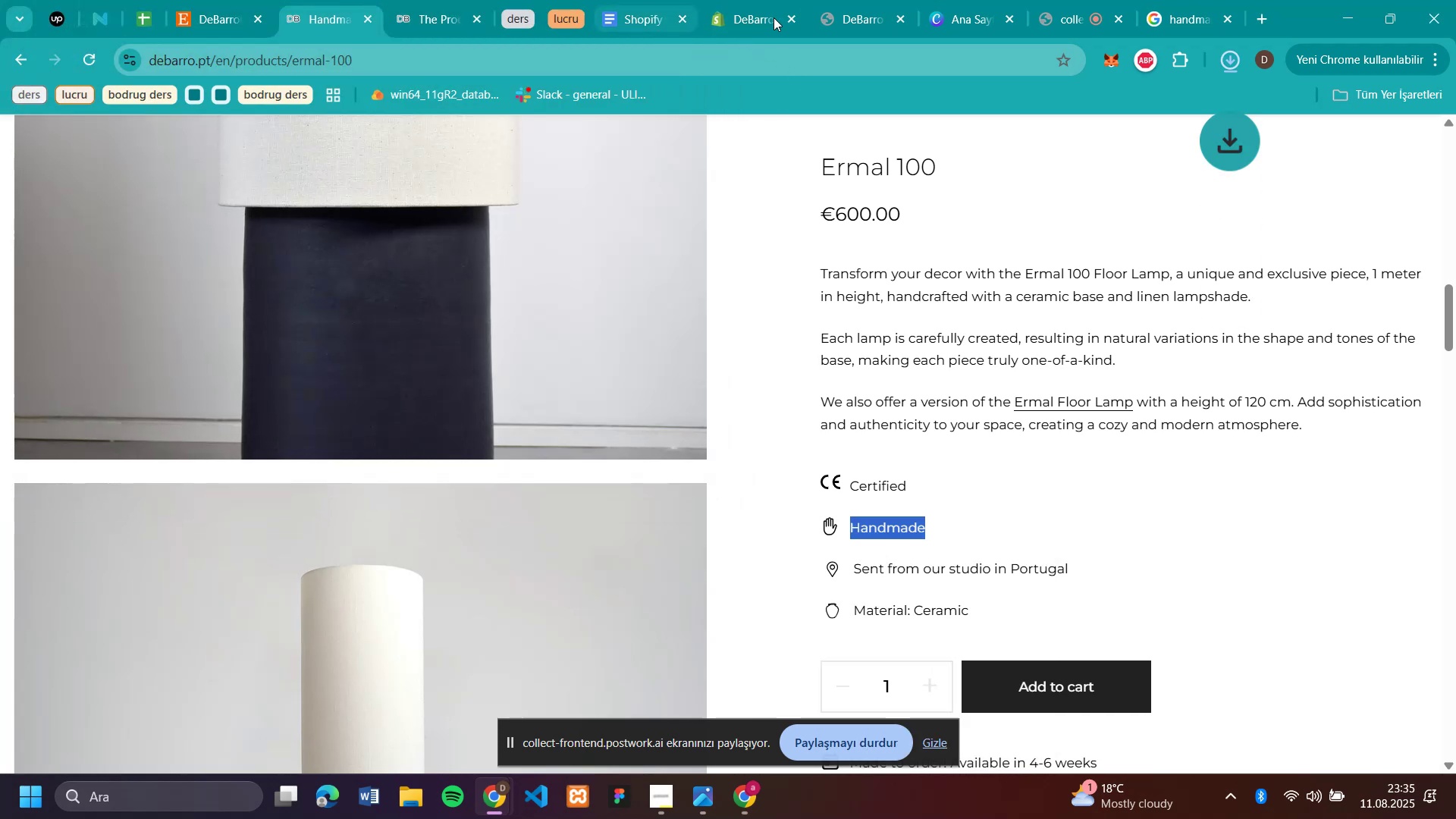 
left_click([766, 17])
 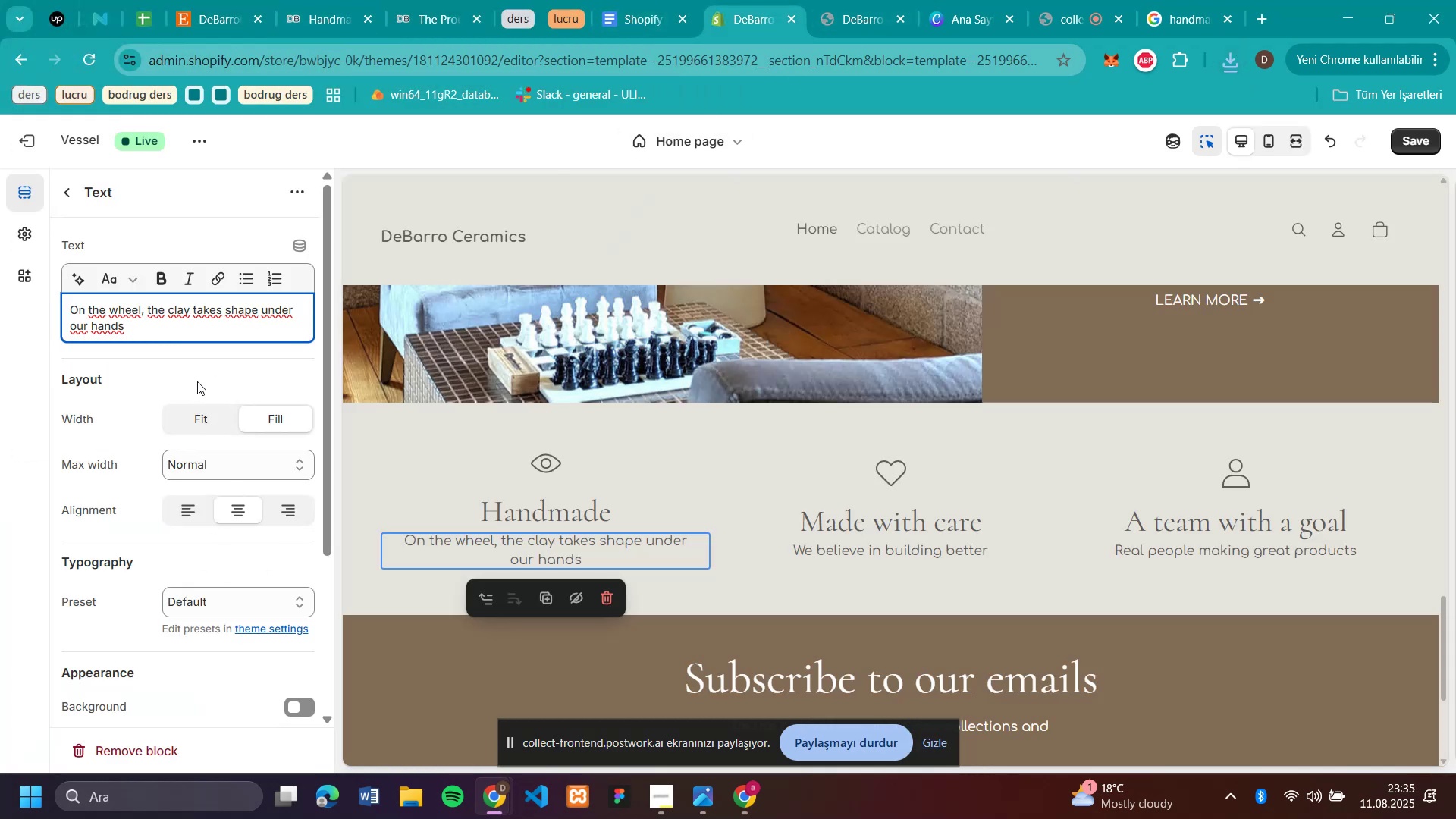 
left_click([547, 463])
 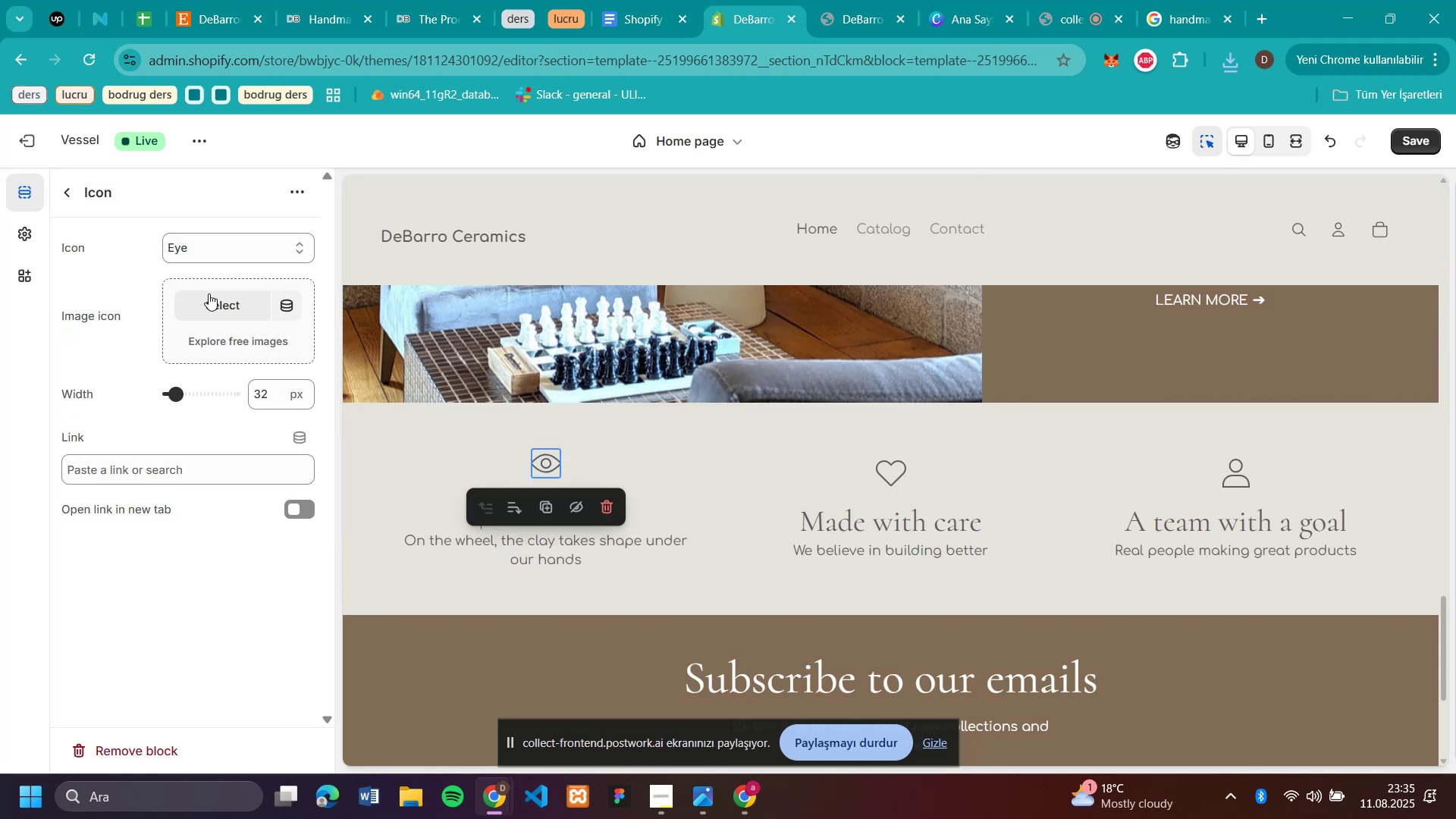 
left_click([214, 302])
 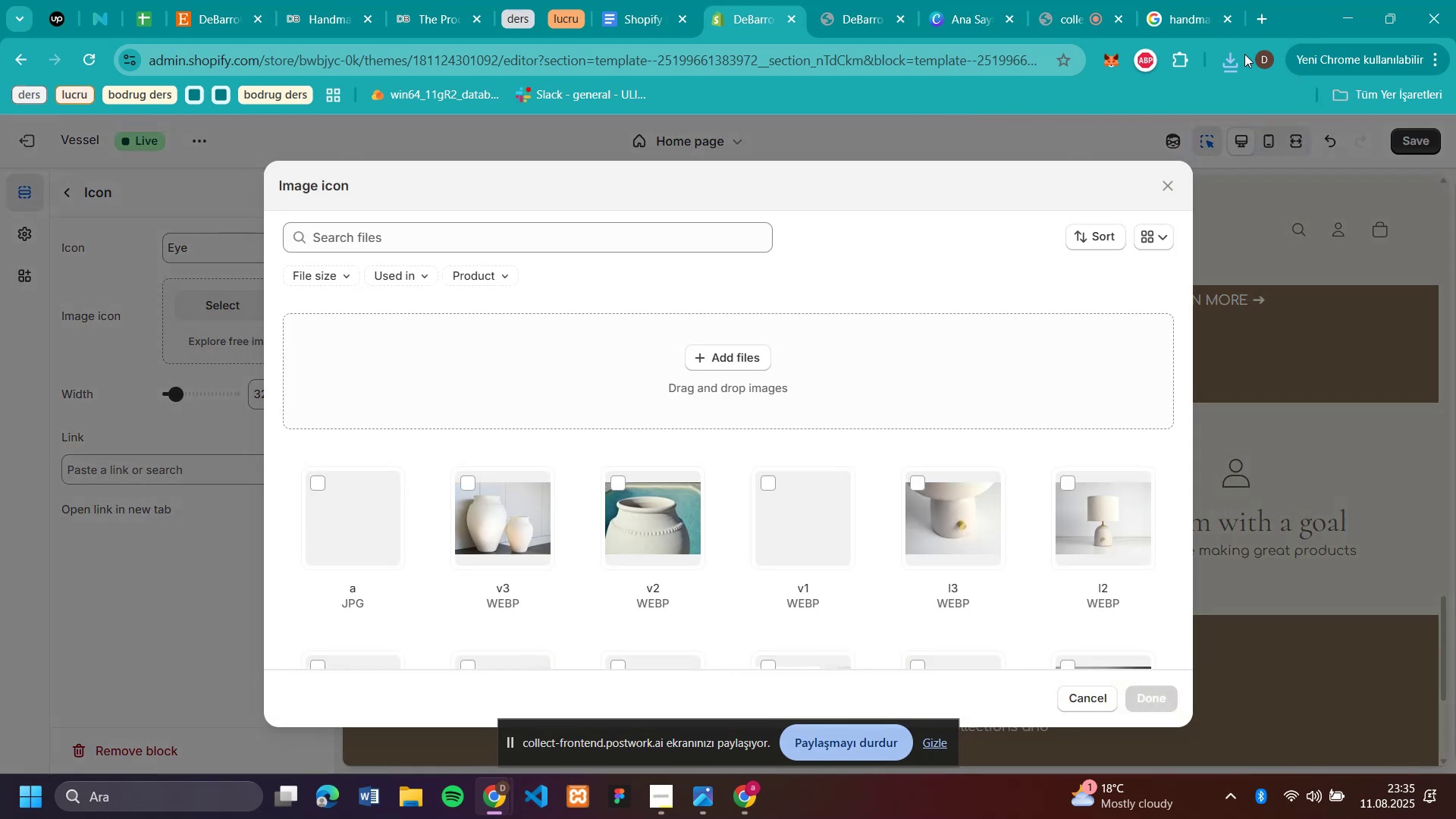 
left_click([1224, 61])
 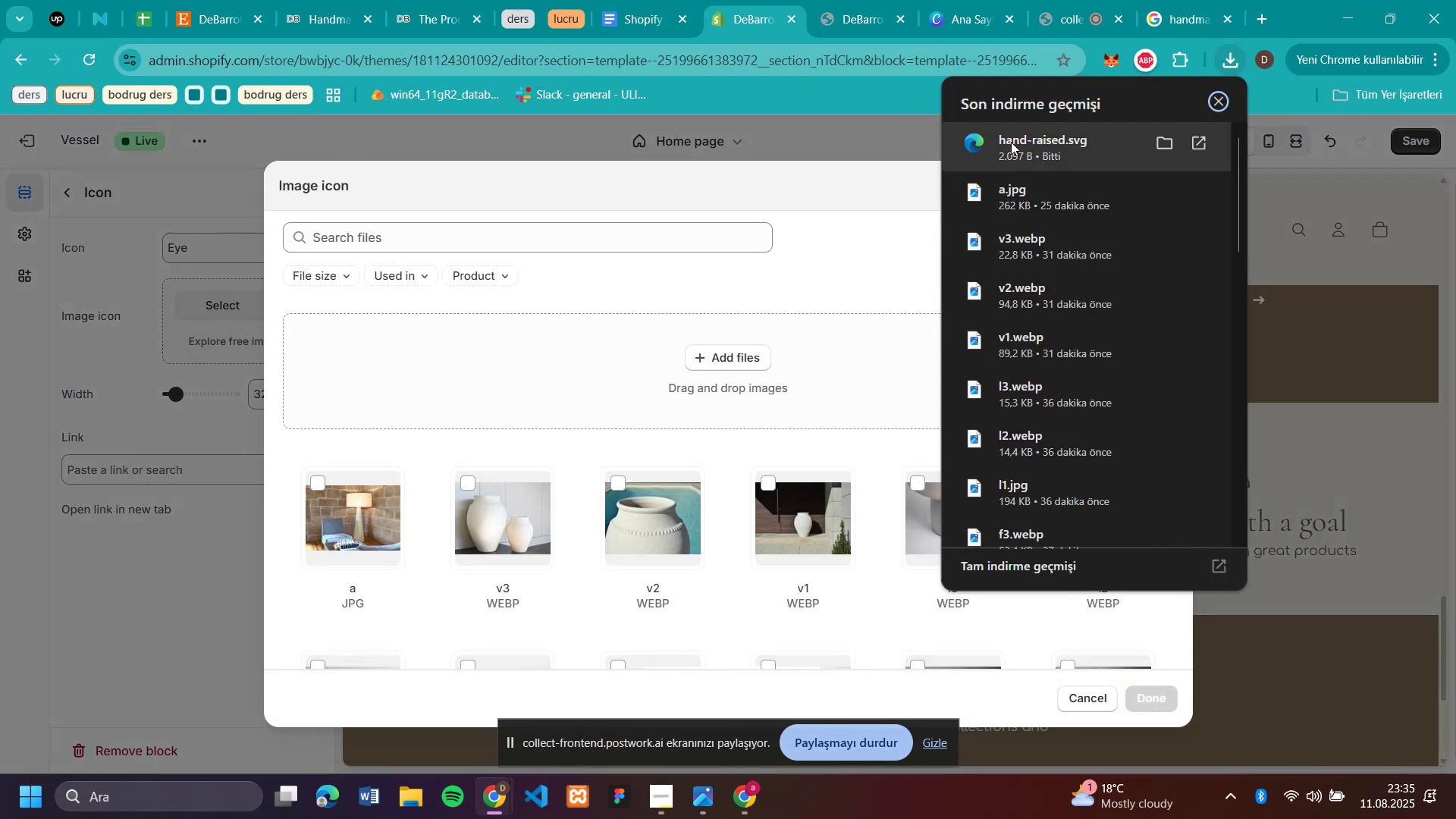 
left_click_drag(start_coordinate=[1011, 142], to_coordinate=[537, 369])
 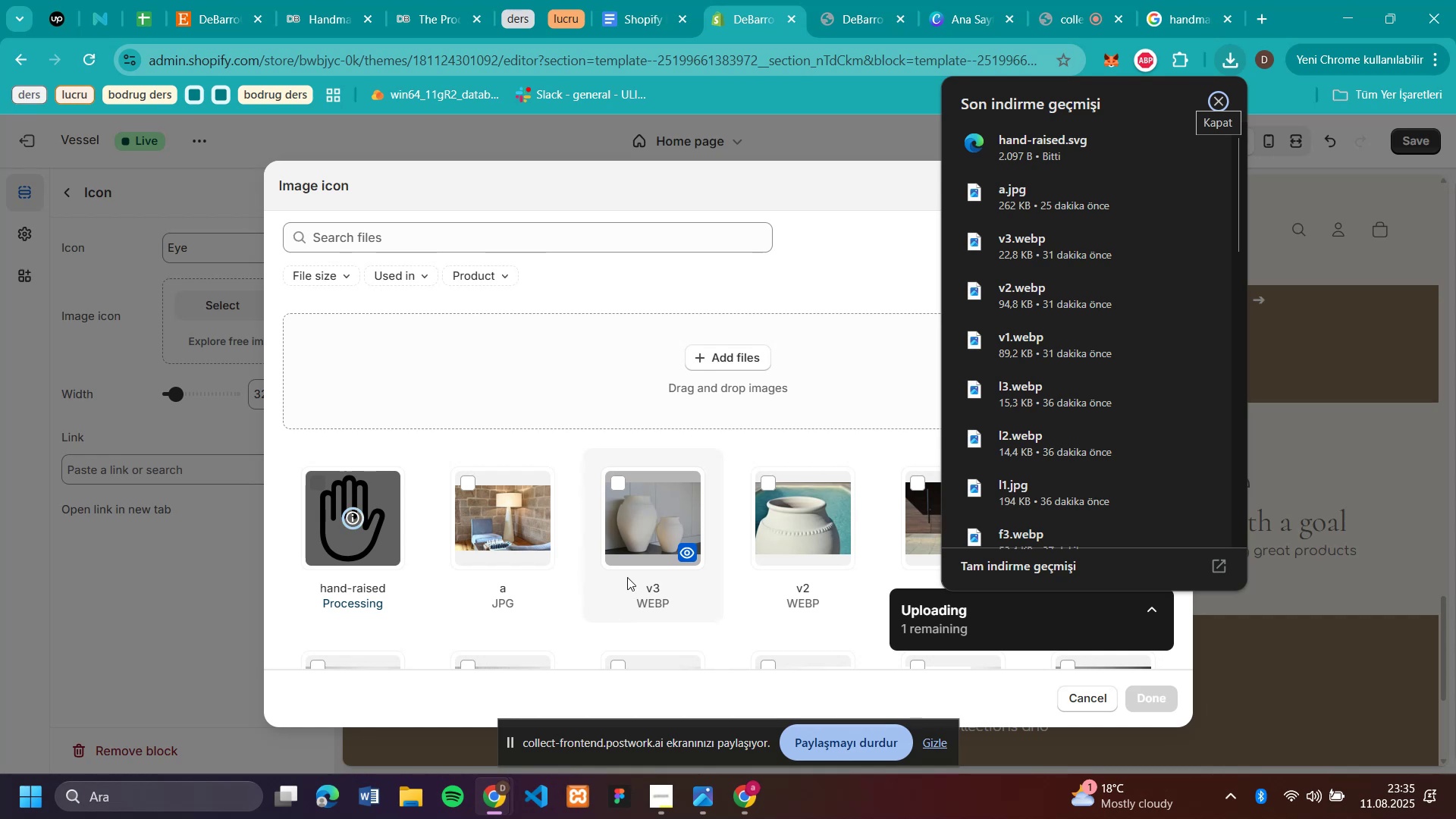 
wait(6.16)
 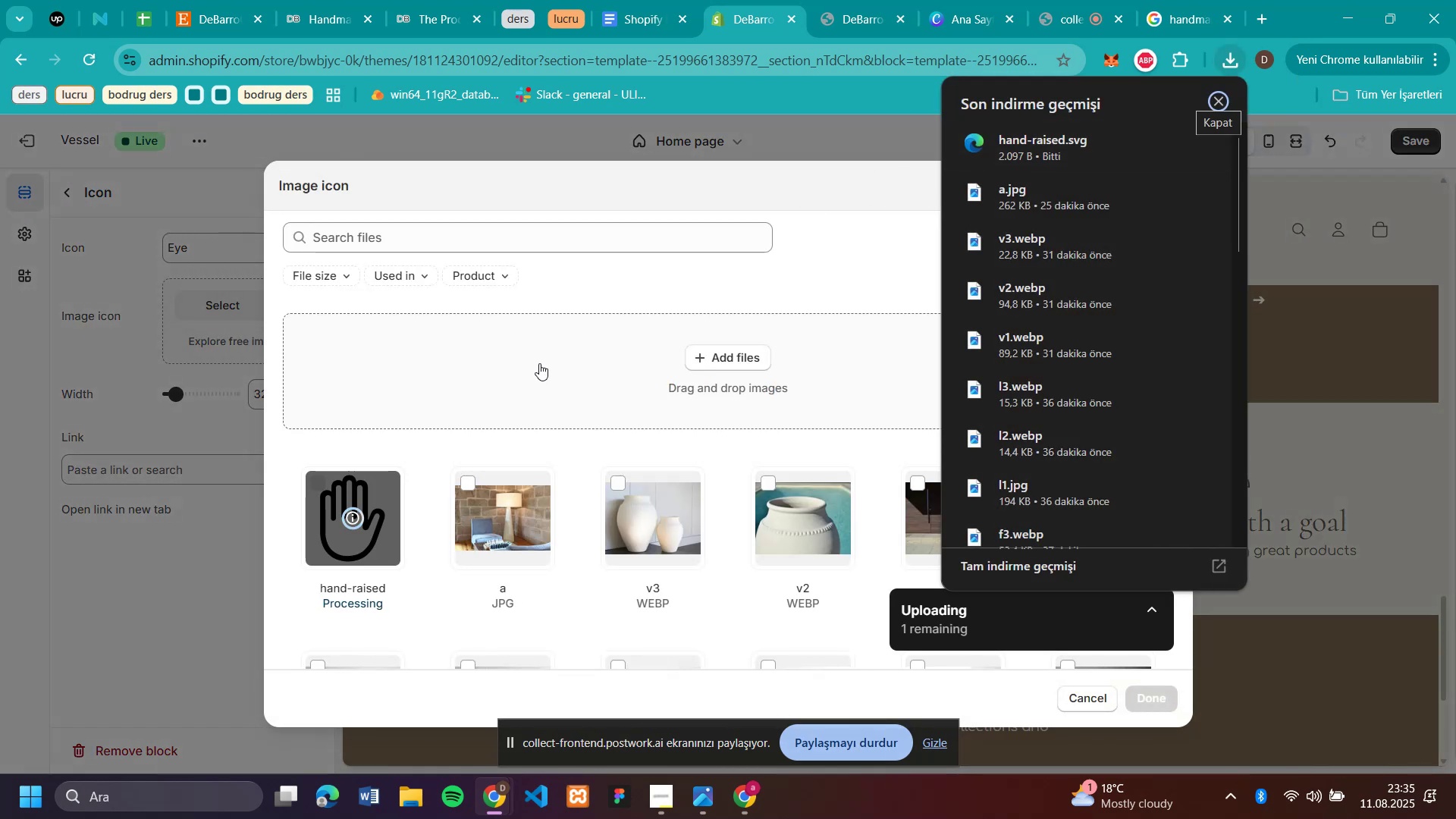 
left_click([1153, 703])
 